 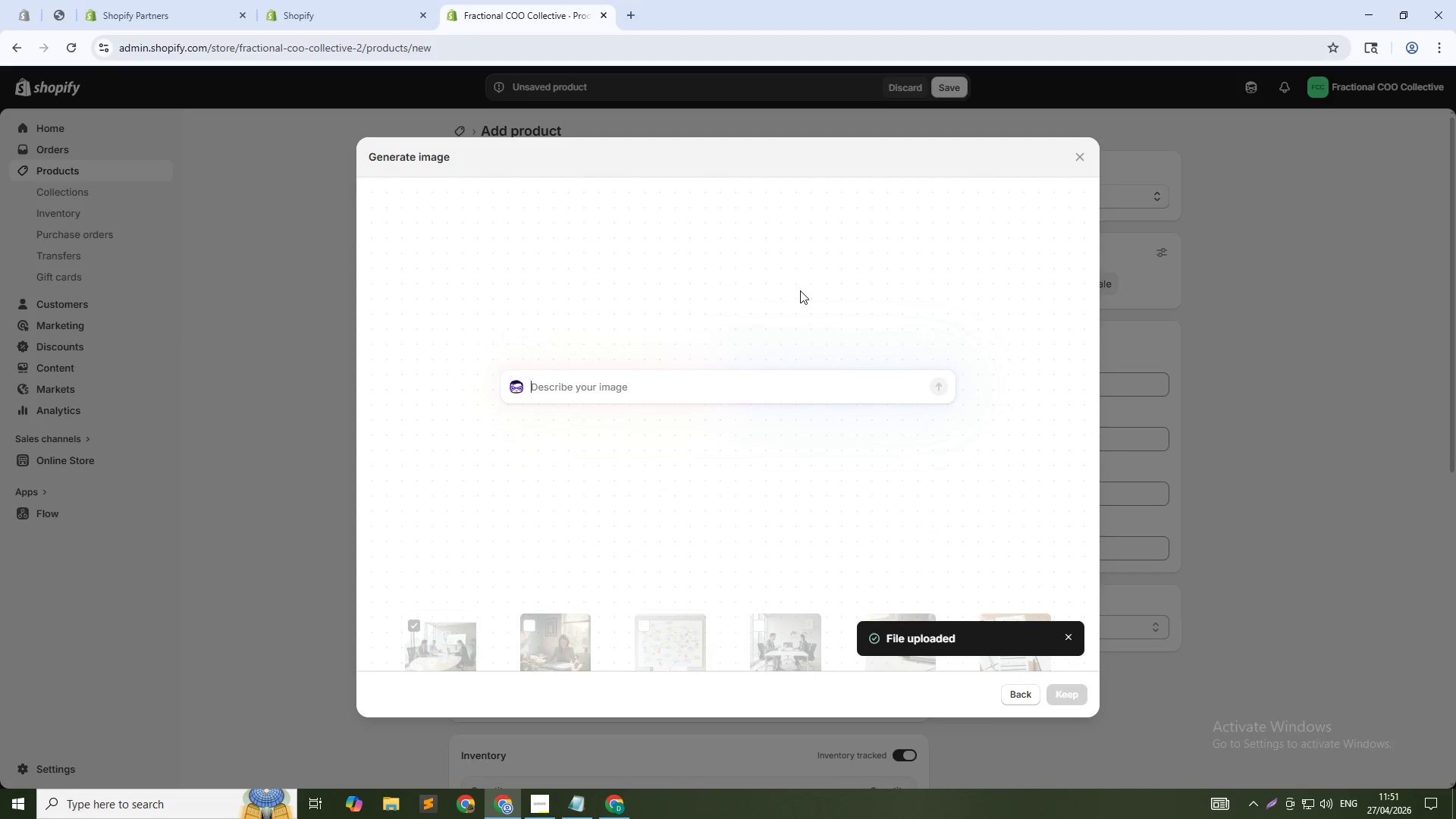 
type(A dashboard on a laptop screen shw)
key(Backspace)
type(owing operational KPIs growth )
key(Backspace)
key(Backspace)
key(Backspace)
key(Backspace)
key(Backspace)
key(Backspace)
type(and)
 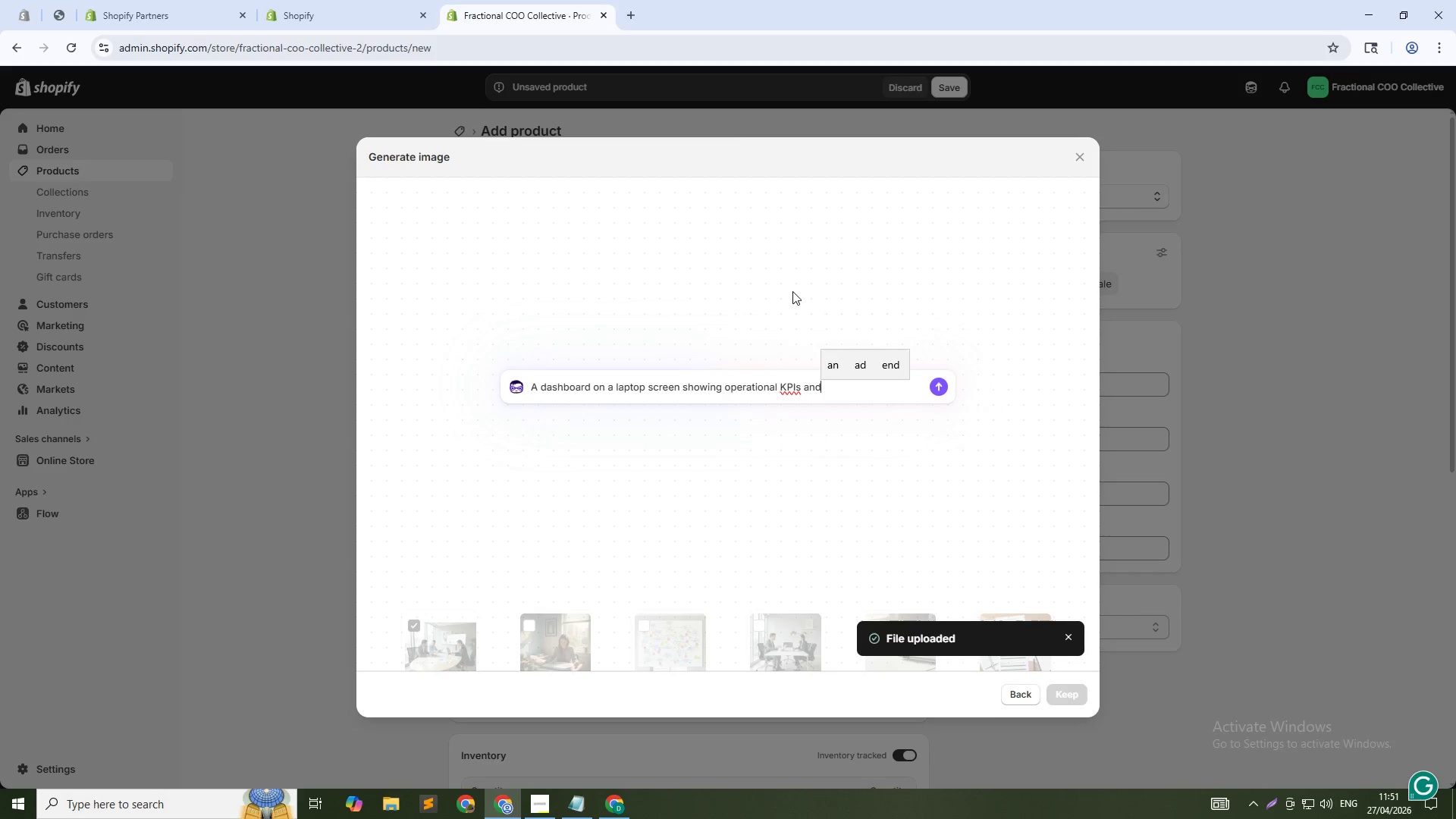 
type( growth metrics, 1:1 squre)
 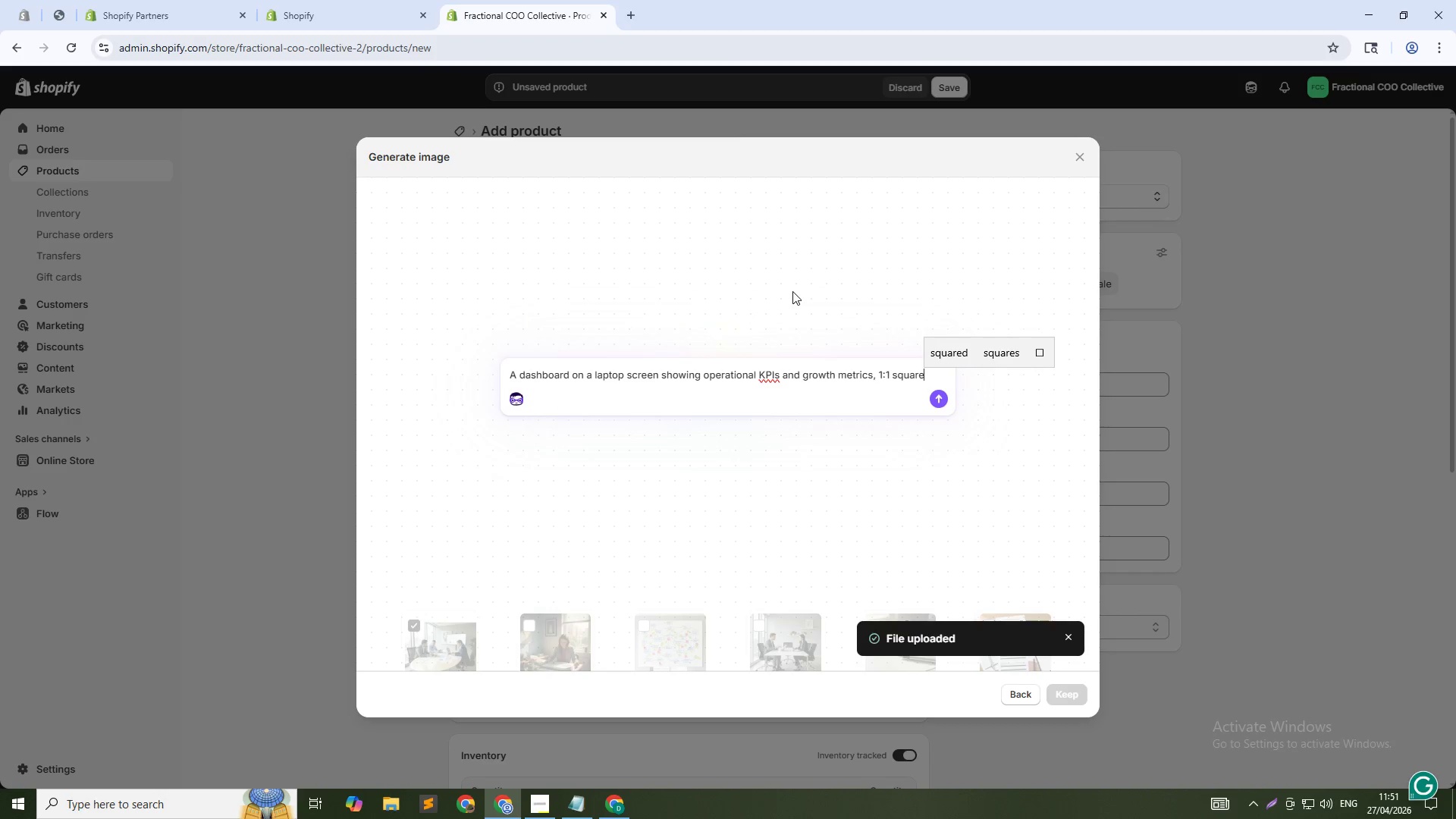 
hold_key(key=A, duration=0.34)
 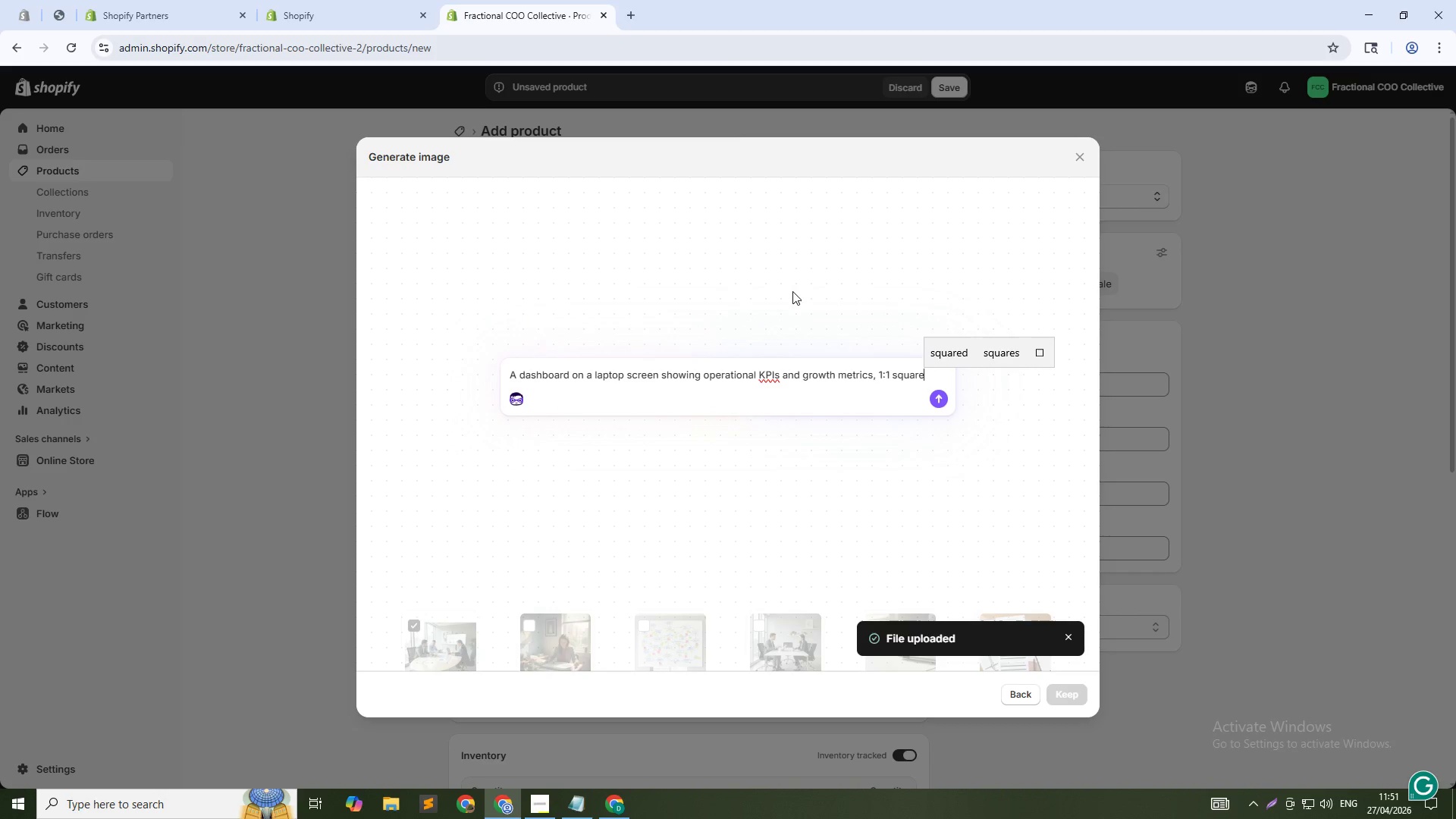 
key(Enter)
 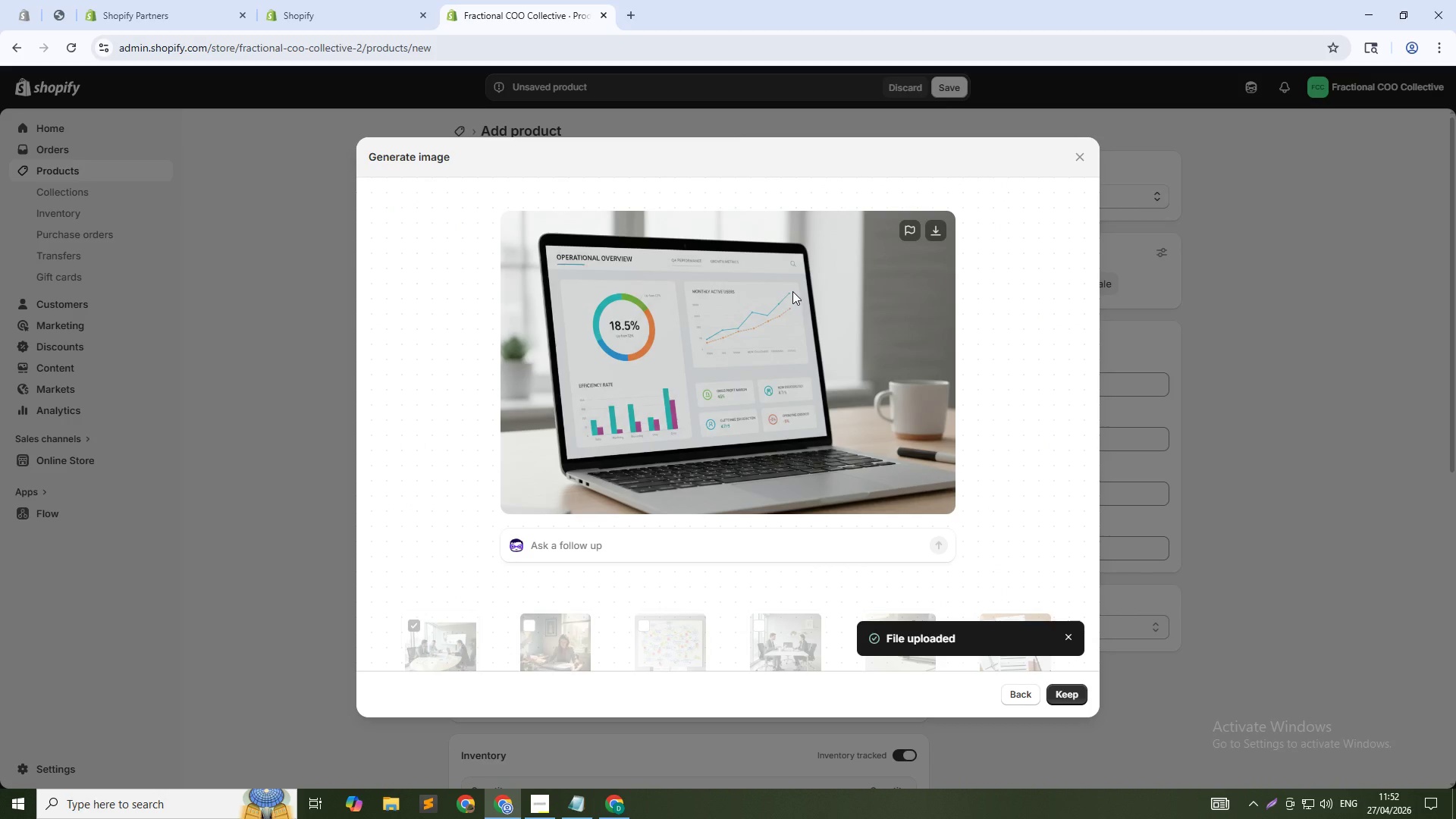 
wait(27.28)
 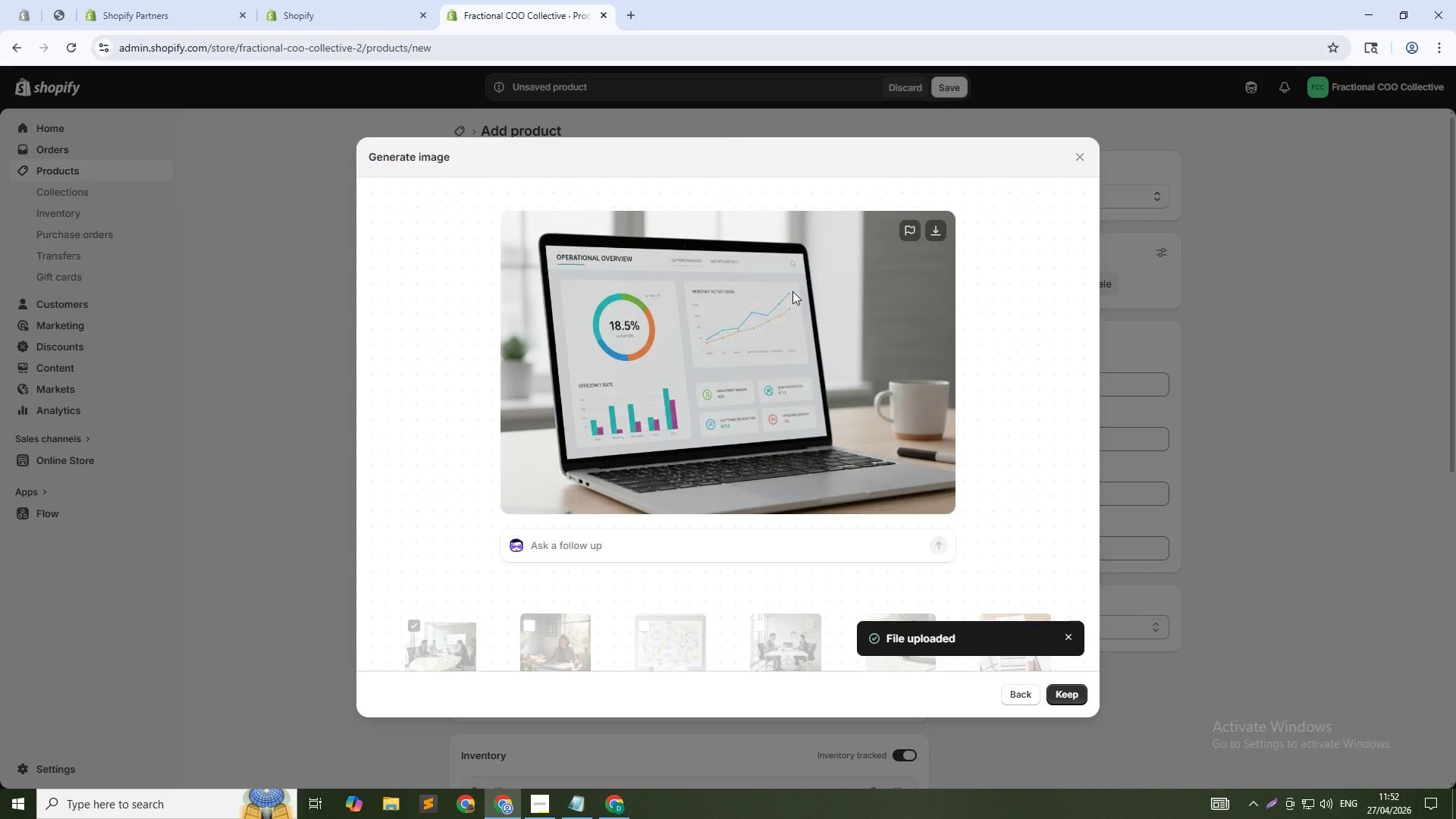 
left_click([1065, 692])
 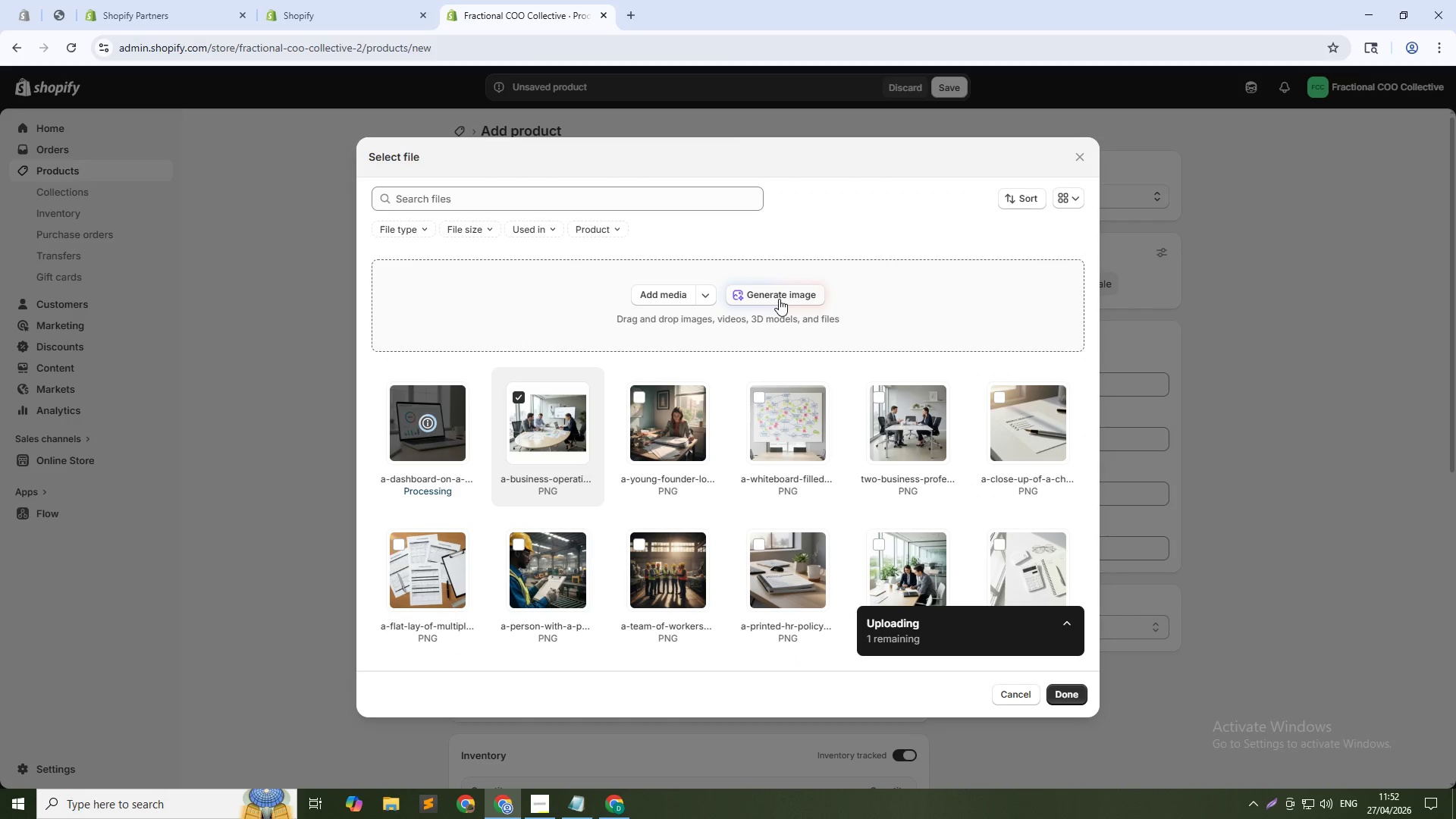 
wait(9.36)
 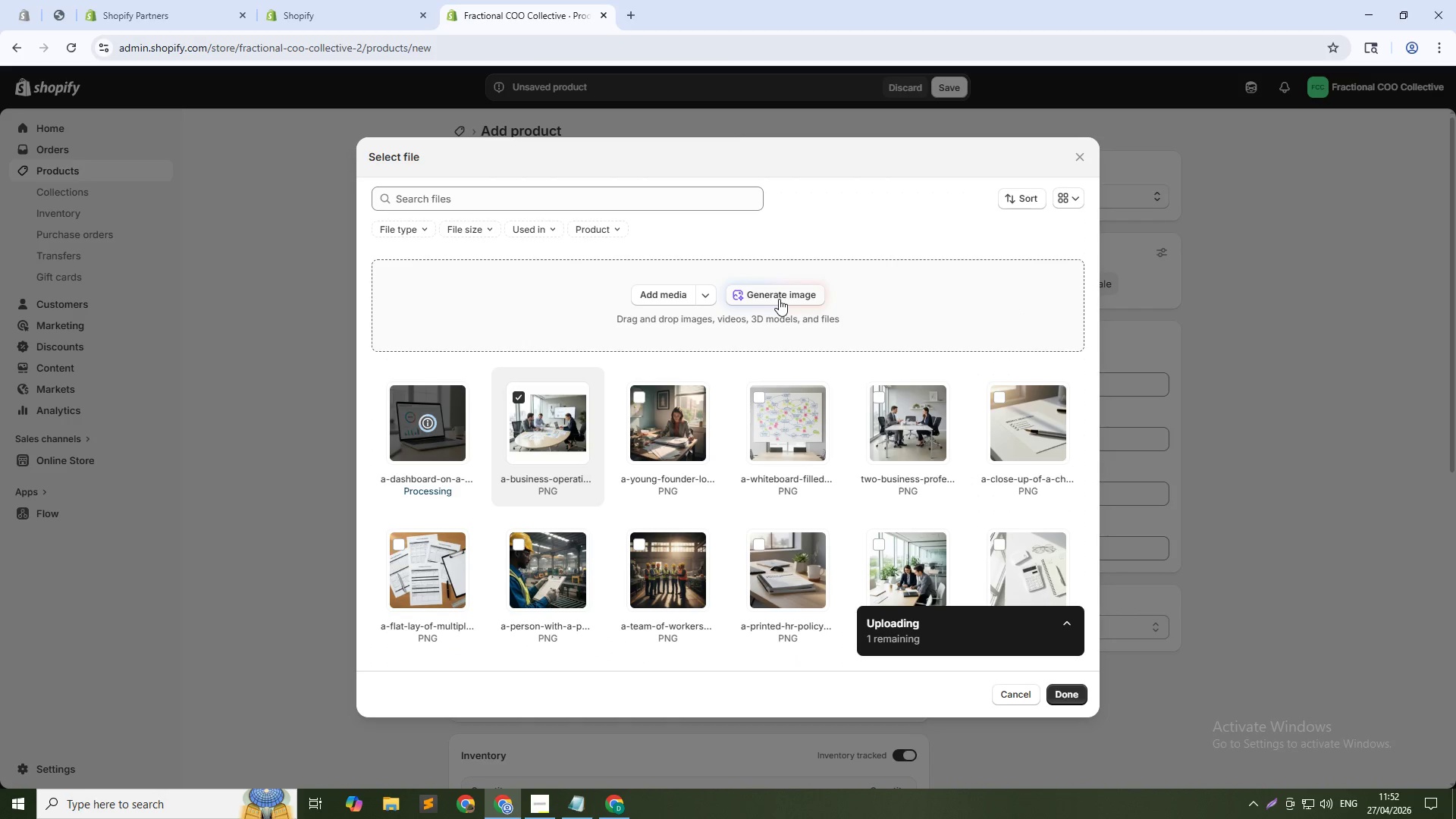 
left_click([779, 299])
 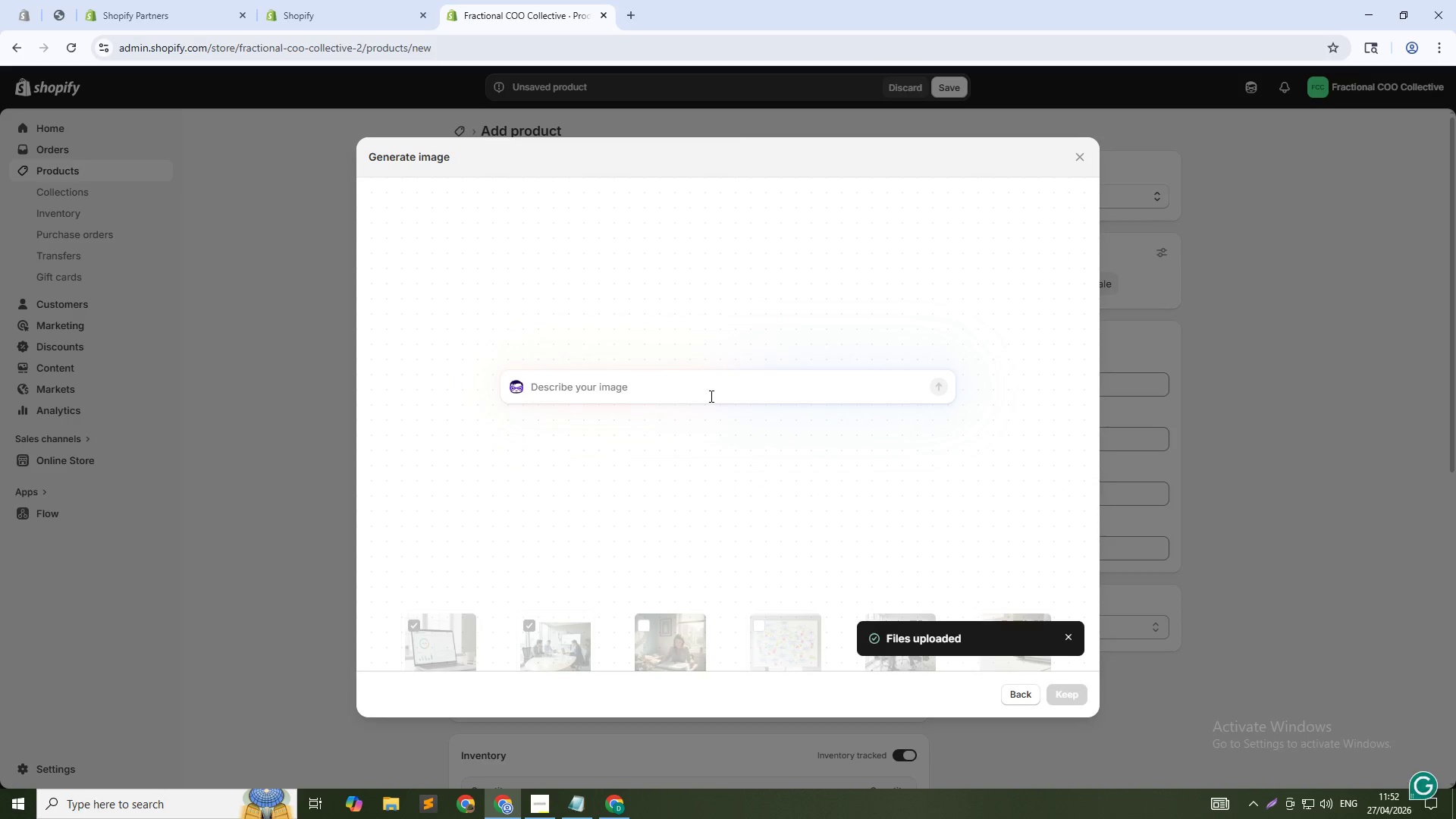 
type(A printed action plan document with highlighted sections and handwritten notes in the margins, 1:1 squre)
 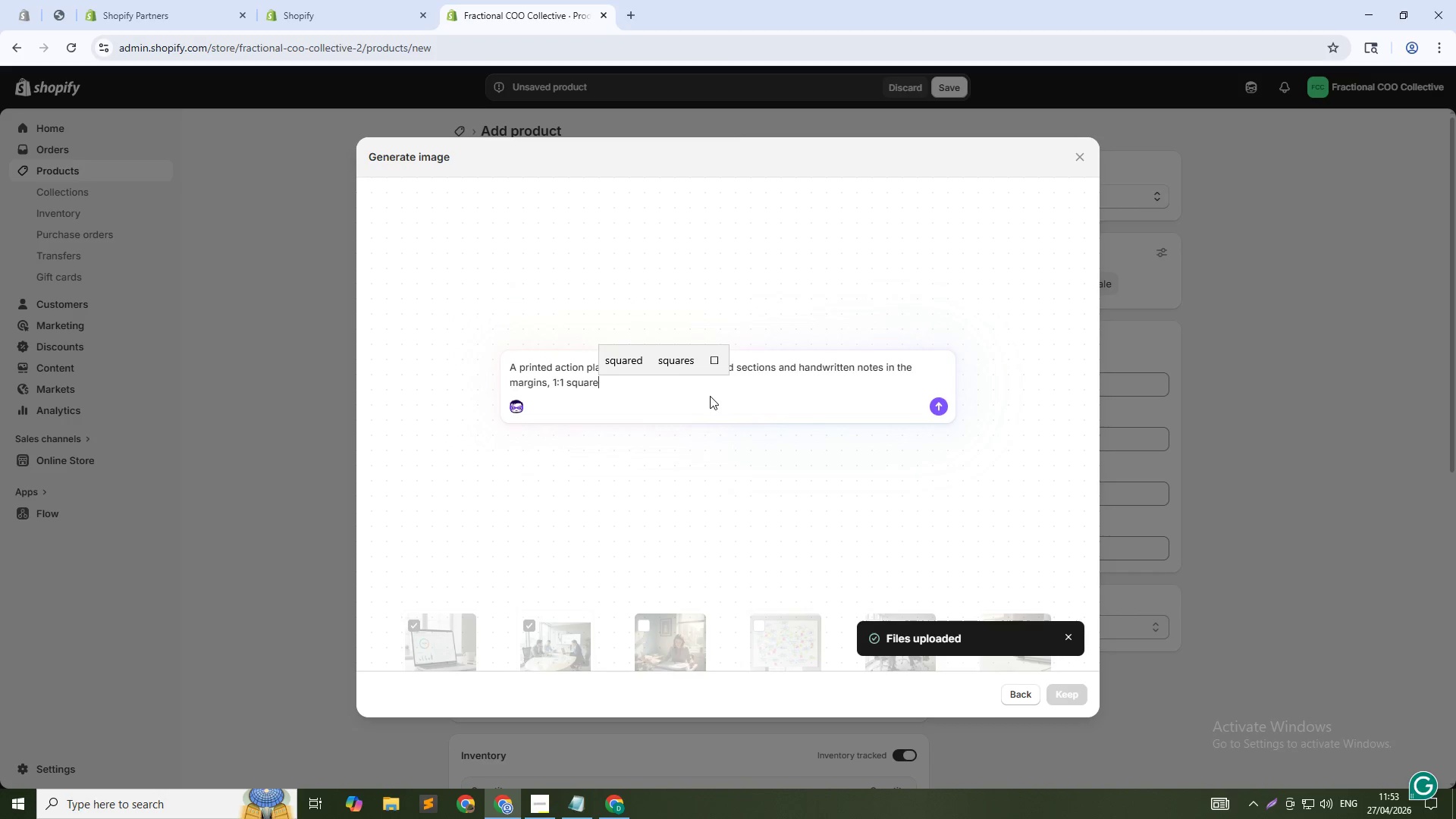 
hold_key(key=A, duration=0.34)
 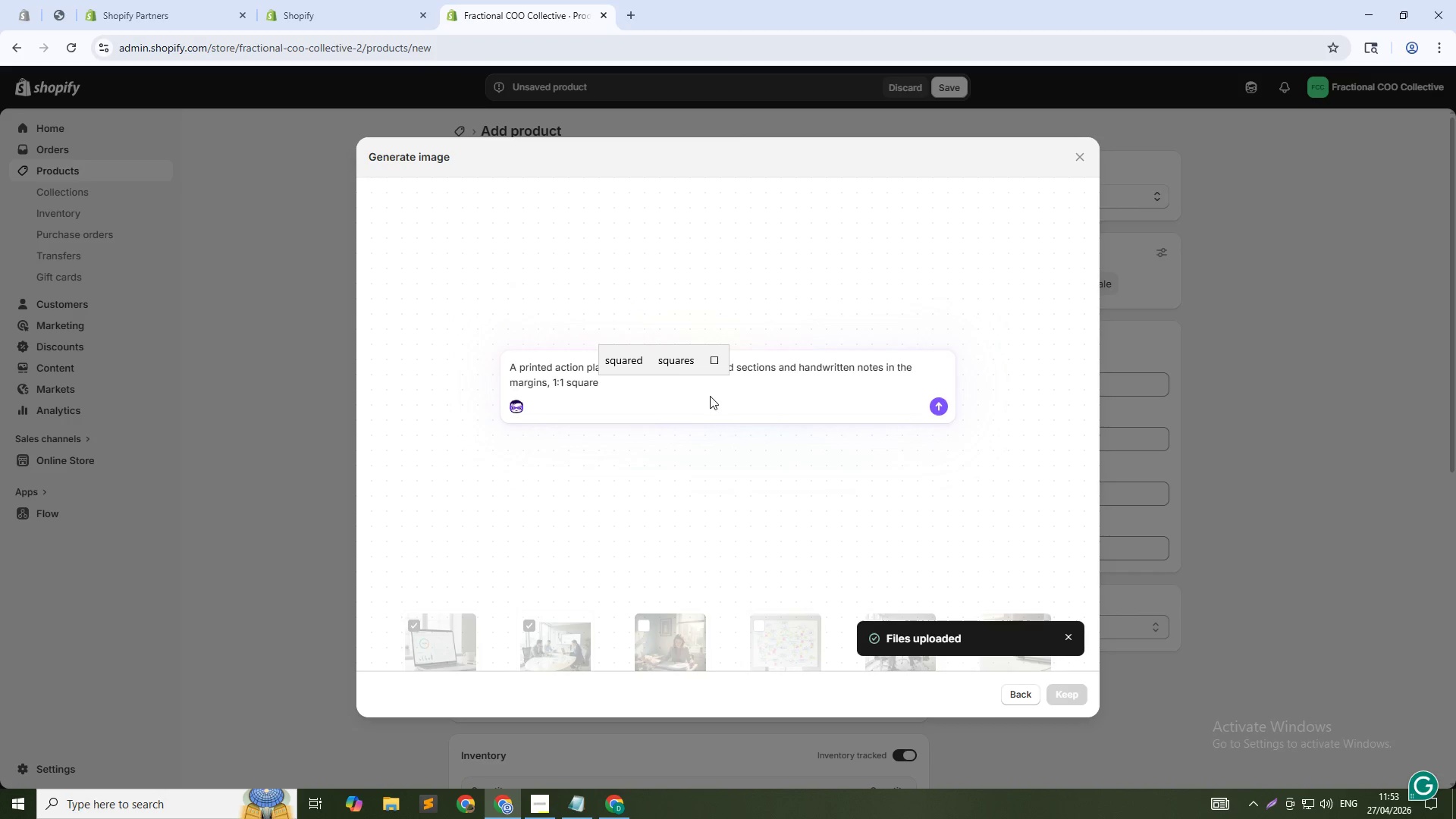 
key(Enter)
 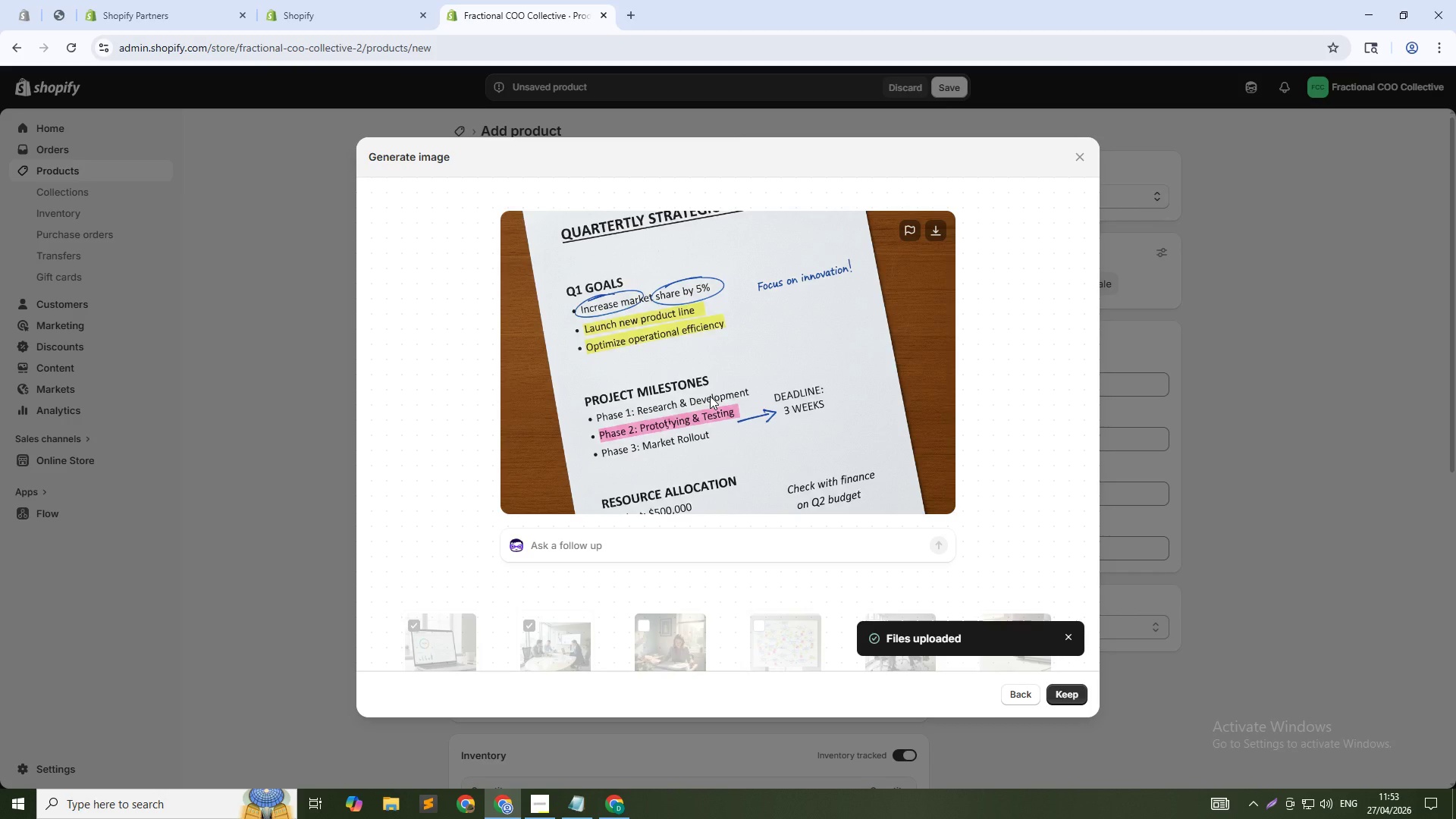 
wait(37.19)
 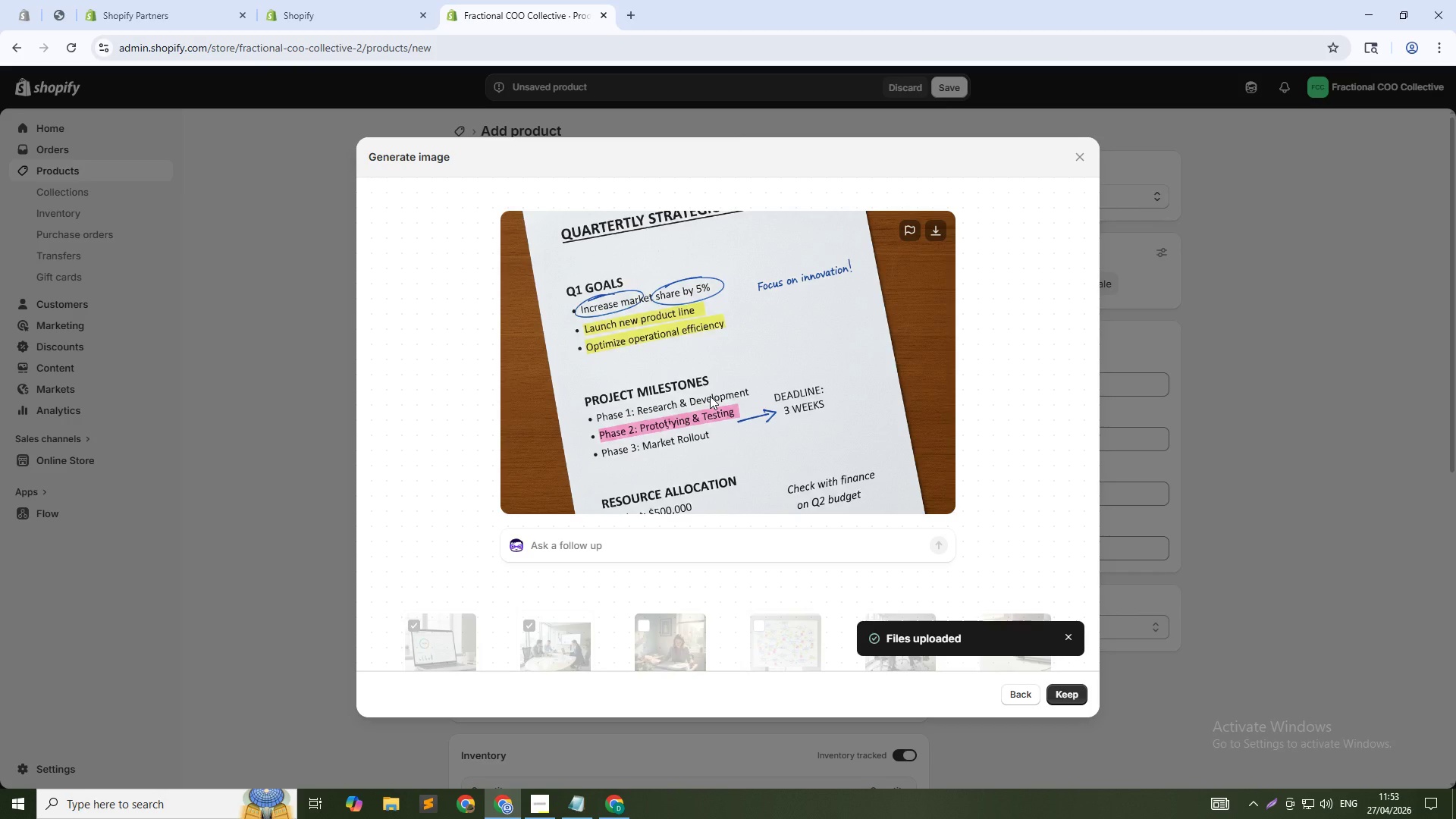 
key(Tab)
 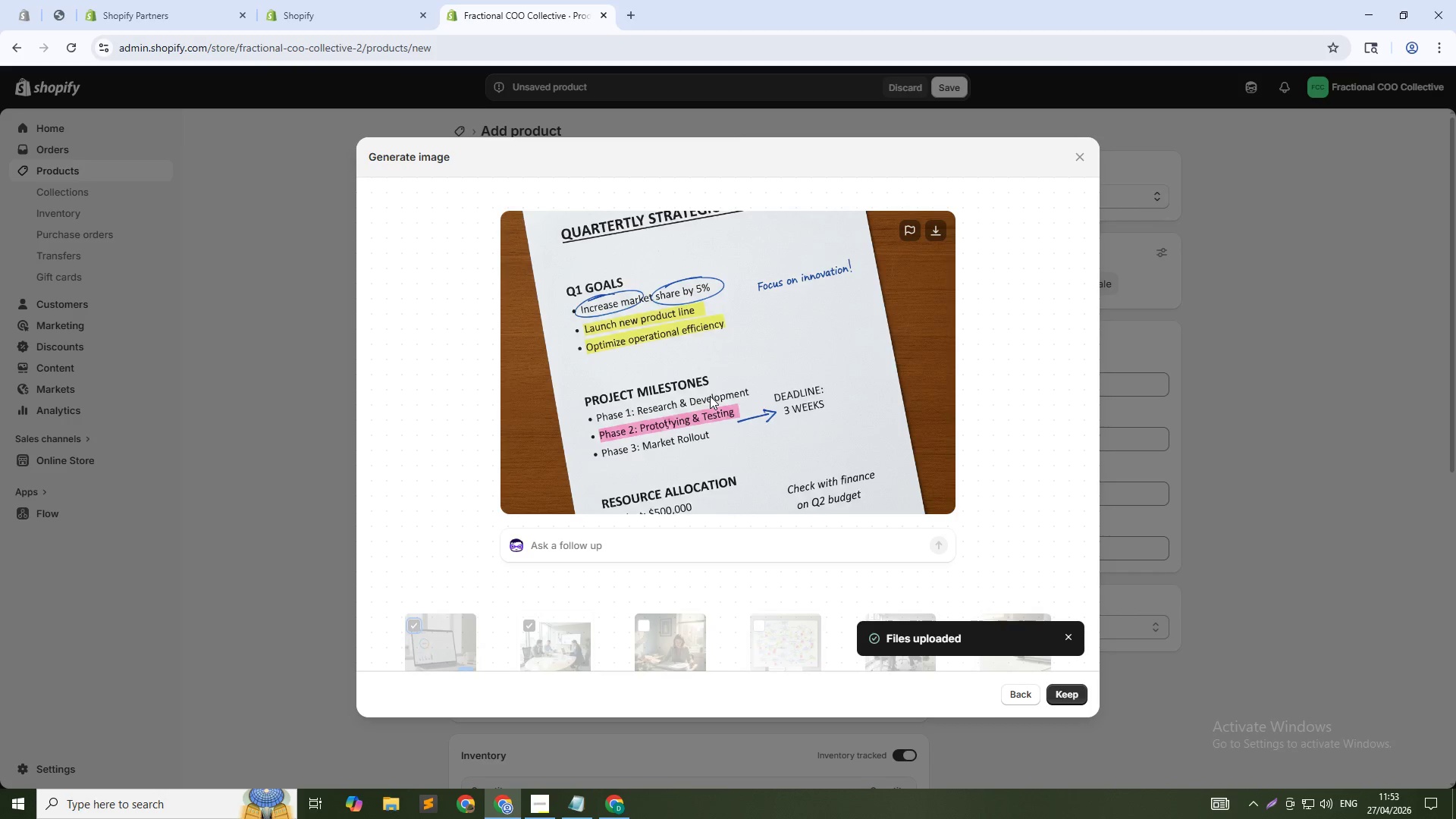 
key(Tab)
 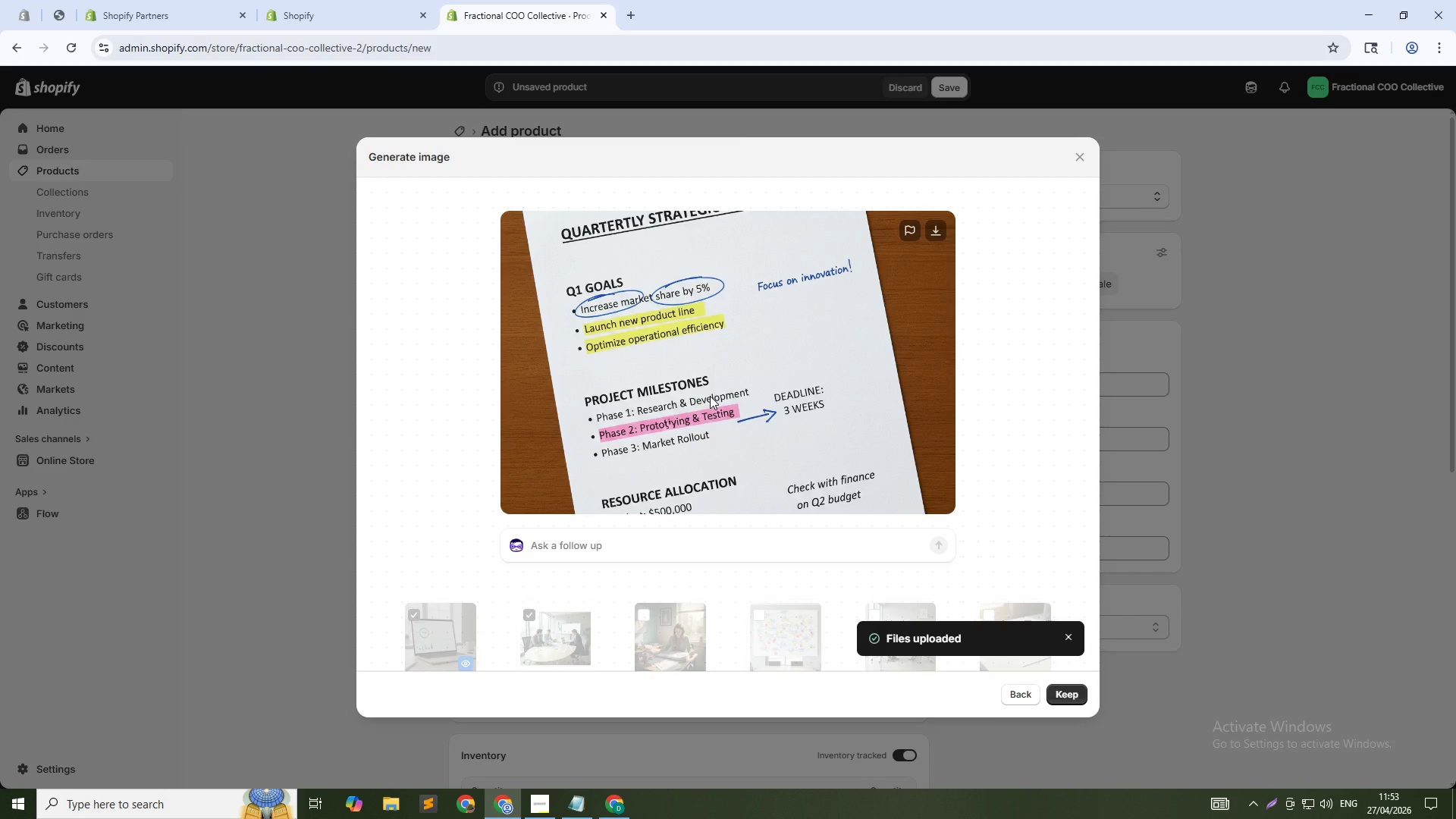 
key(Tab)
 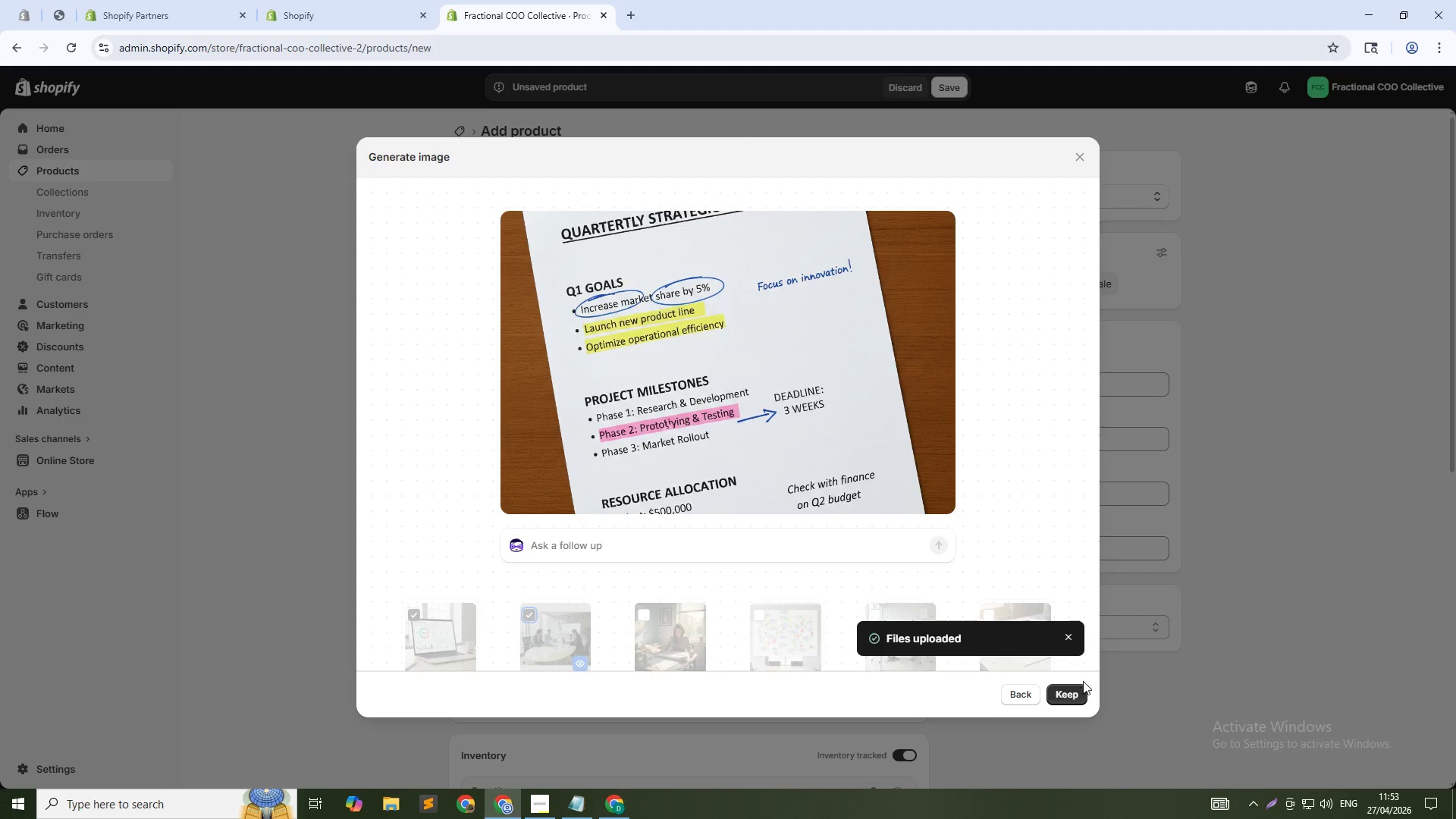 
left_click([1069, 694])
 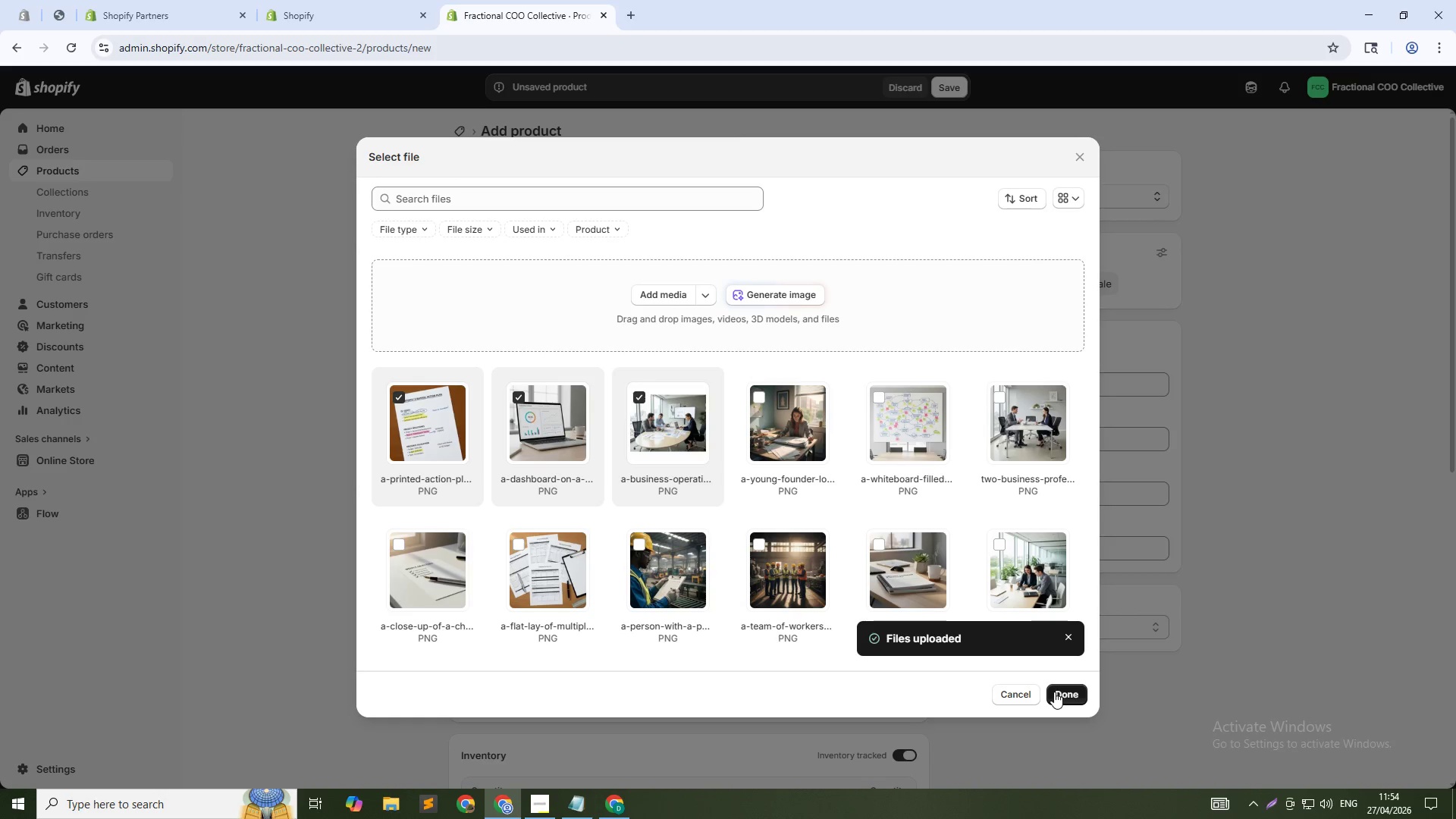 
wait(24.33)
 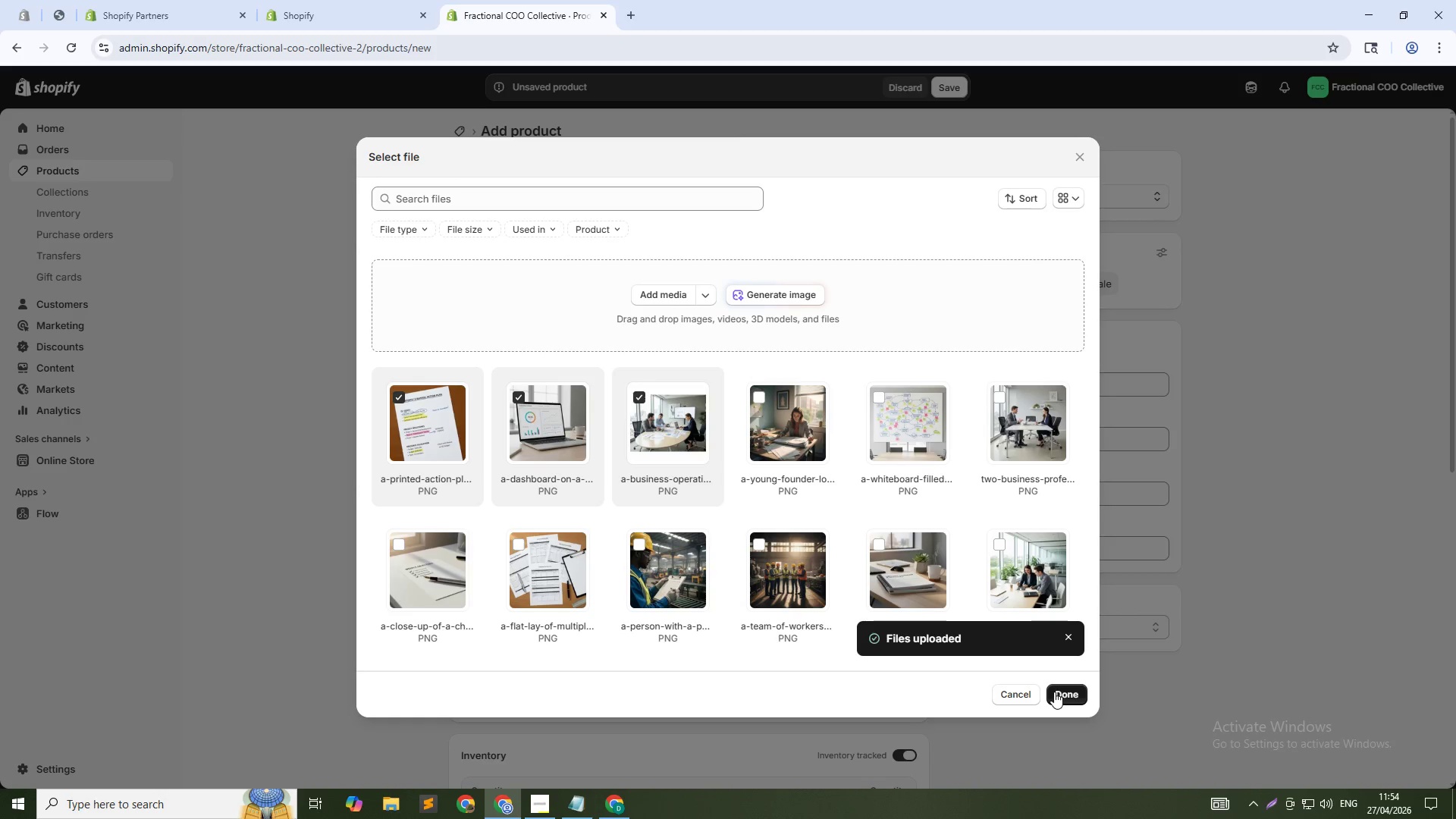 
left_click([1076, 692])
 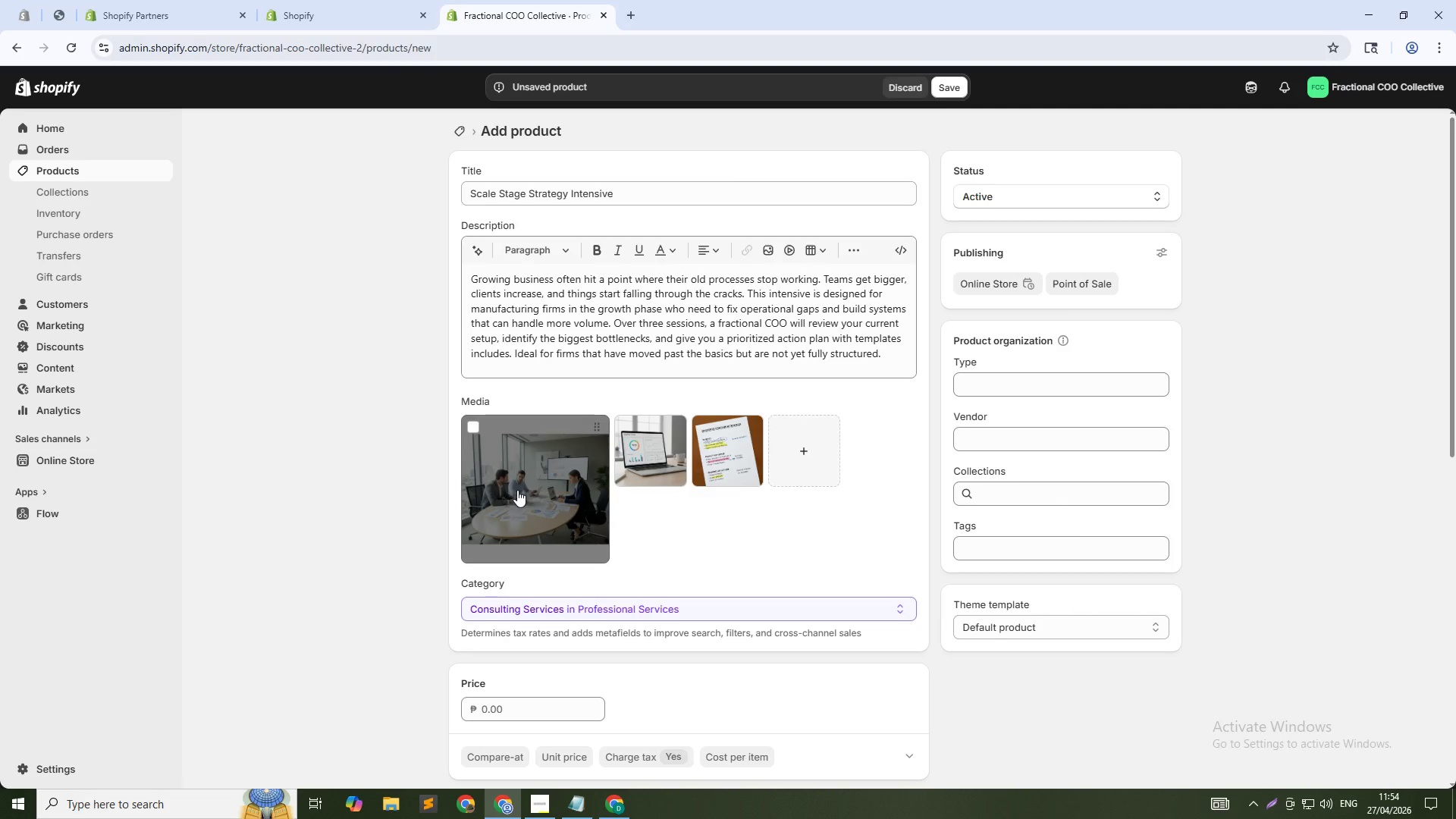 
left_click([517, 490])
 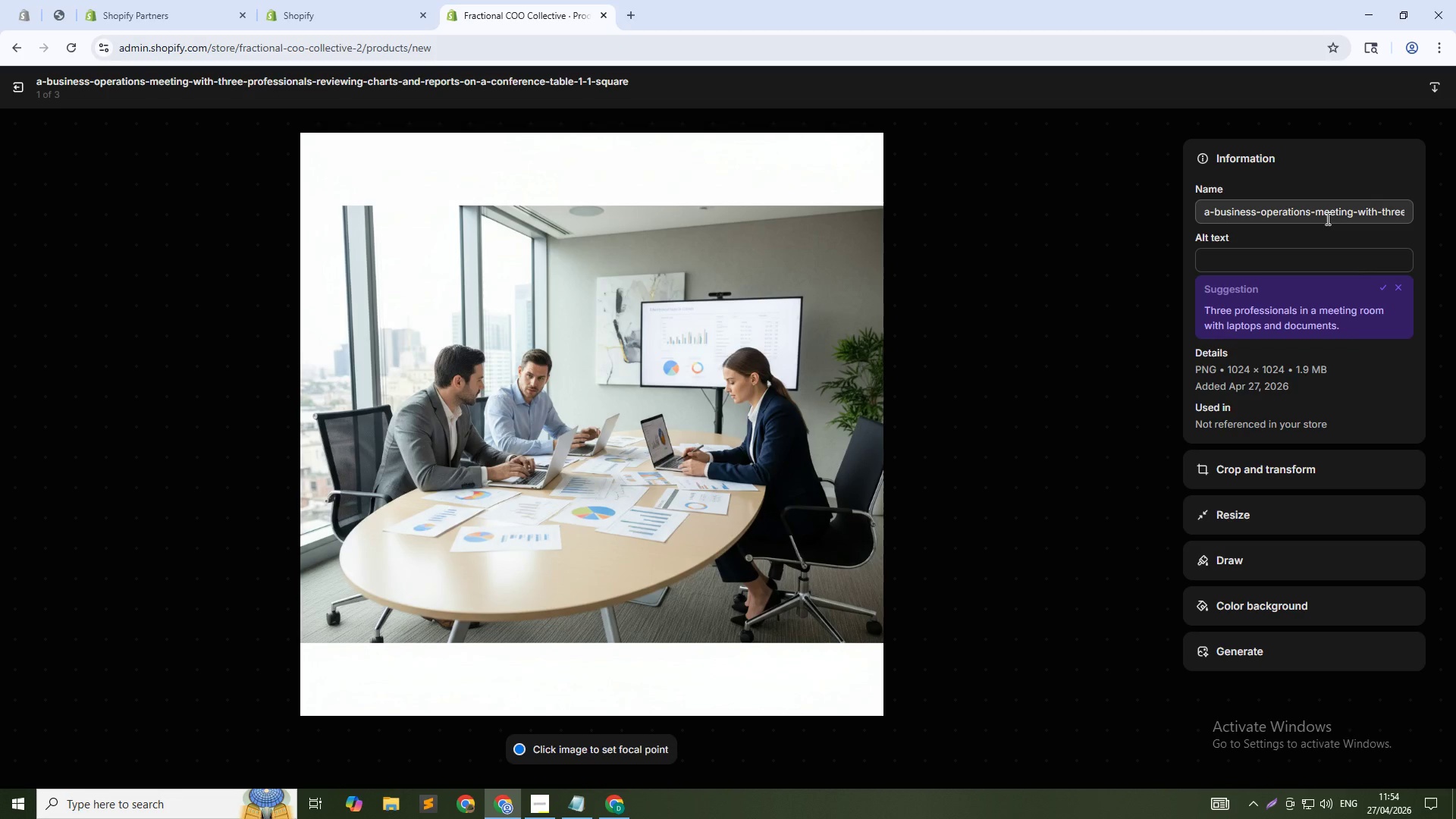 
left_click([1314, 262])
 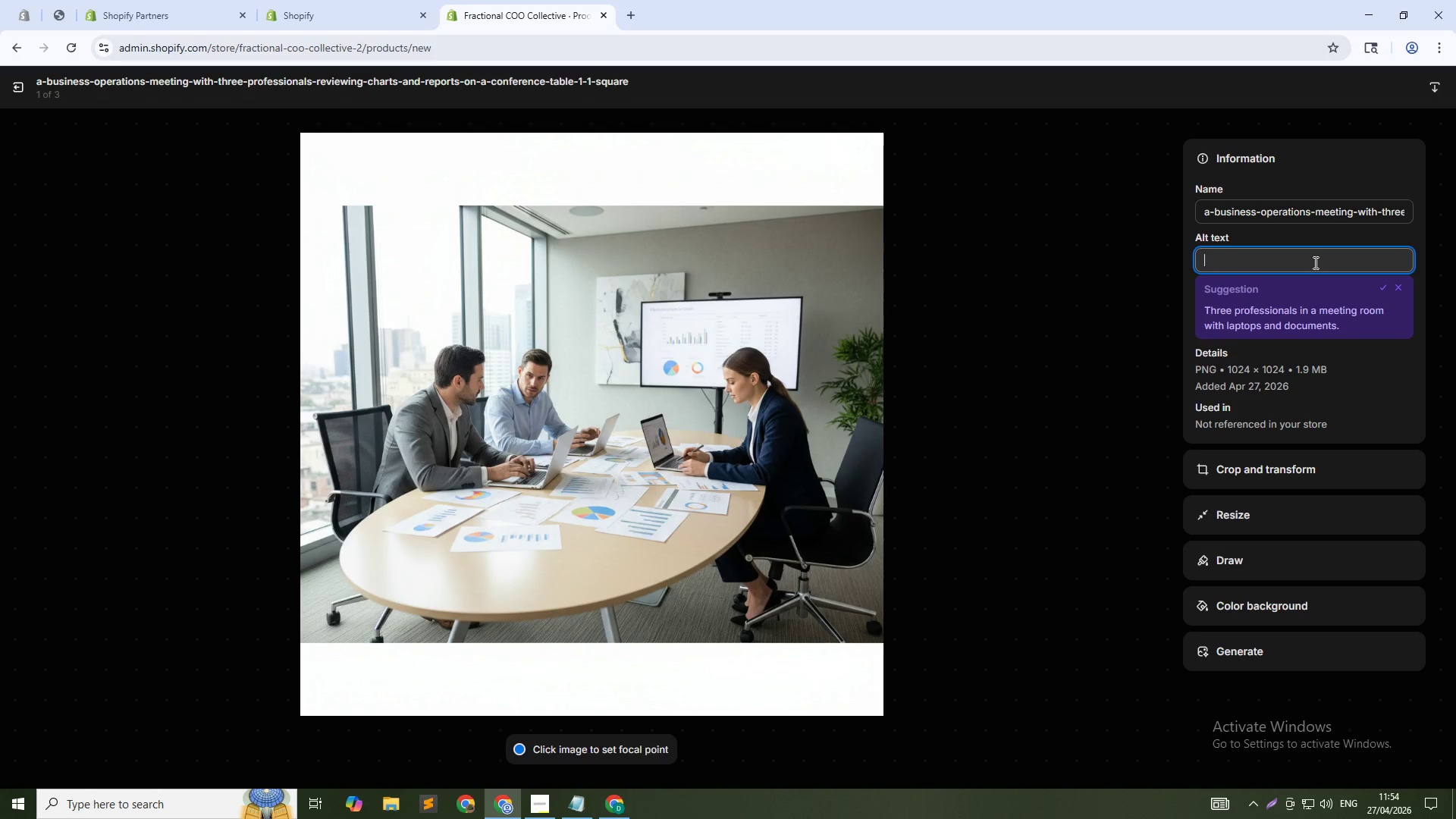 
type(Scale stage business strategy i)
key(Backspace)
type(with fractional COO)
 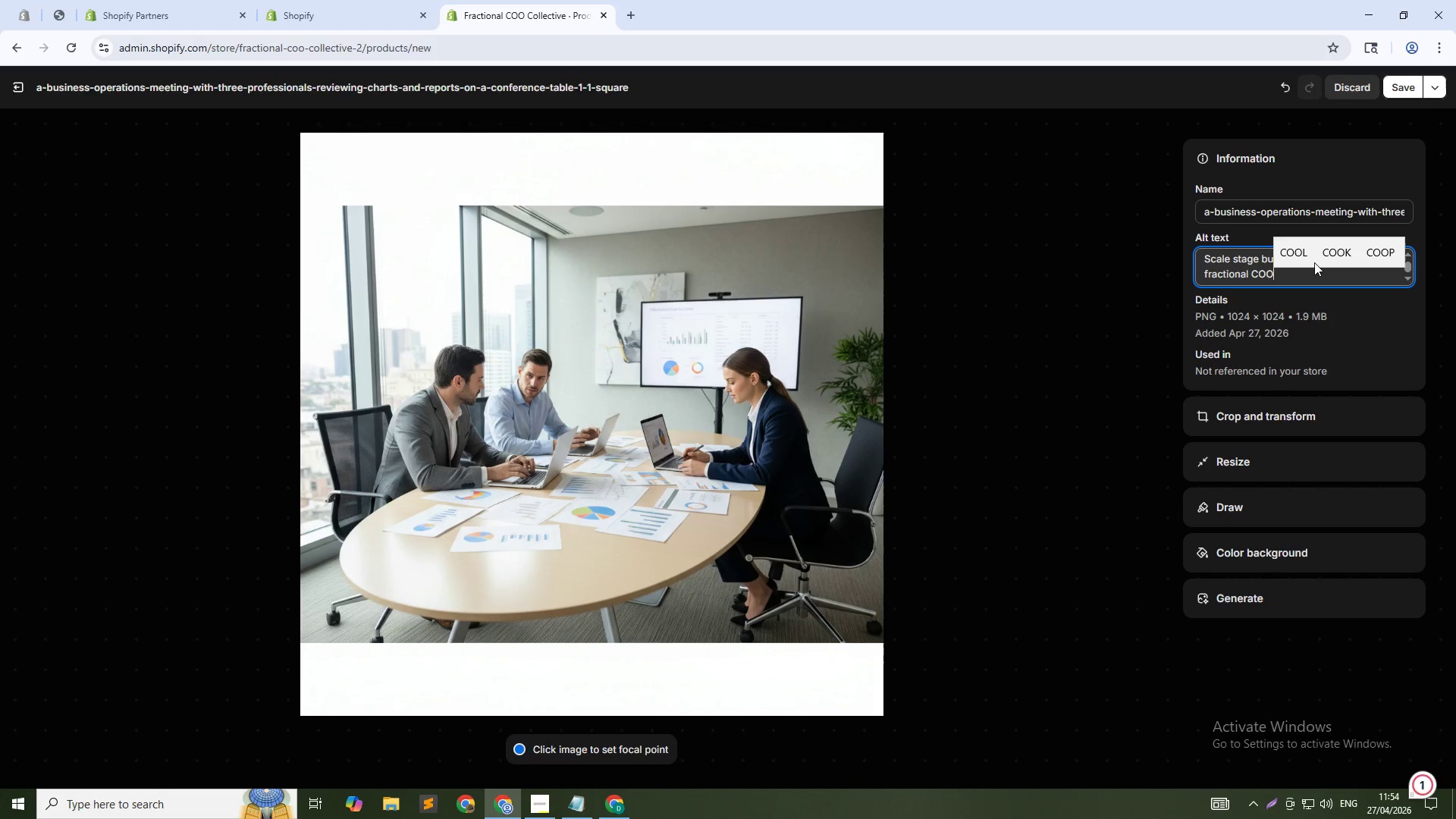 
left_click([1404, 96])
 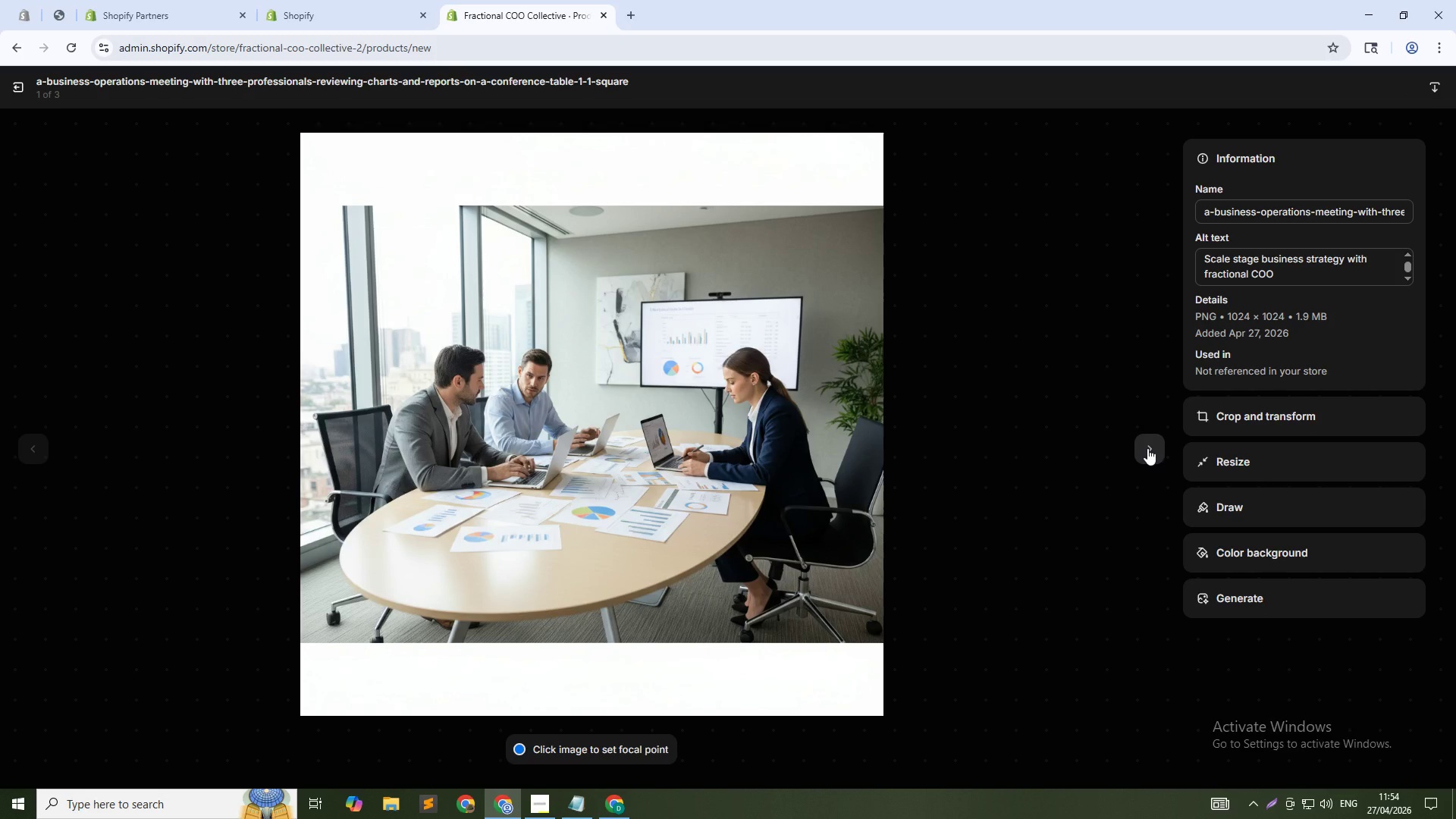 
wait(7.88)
 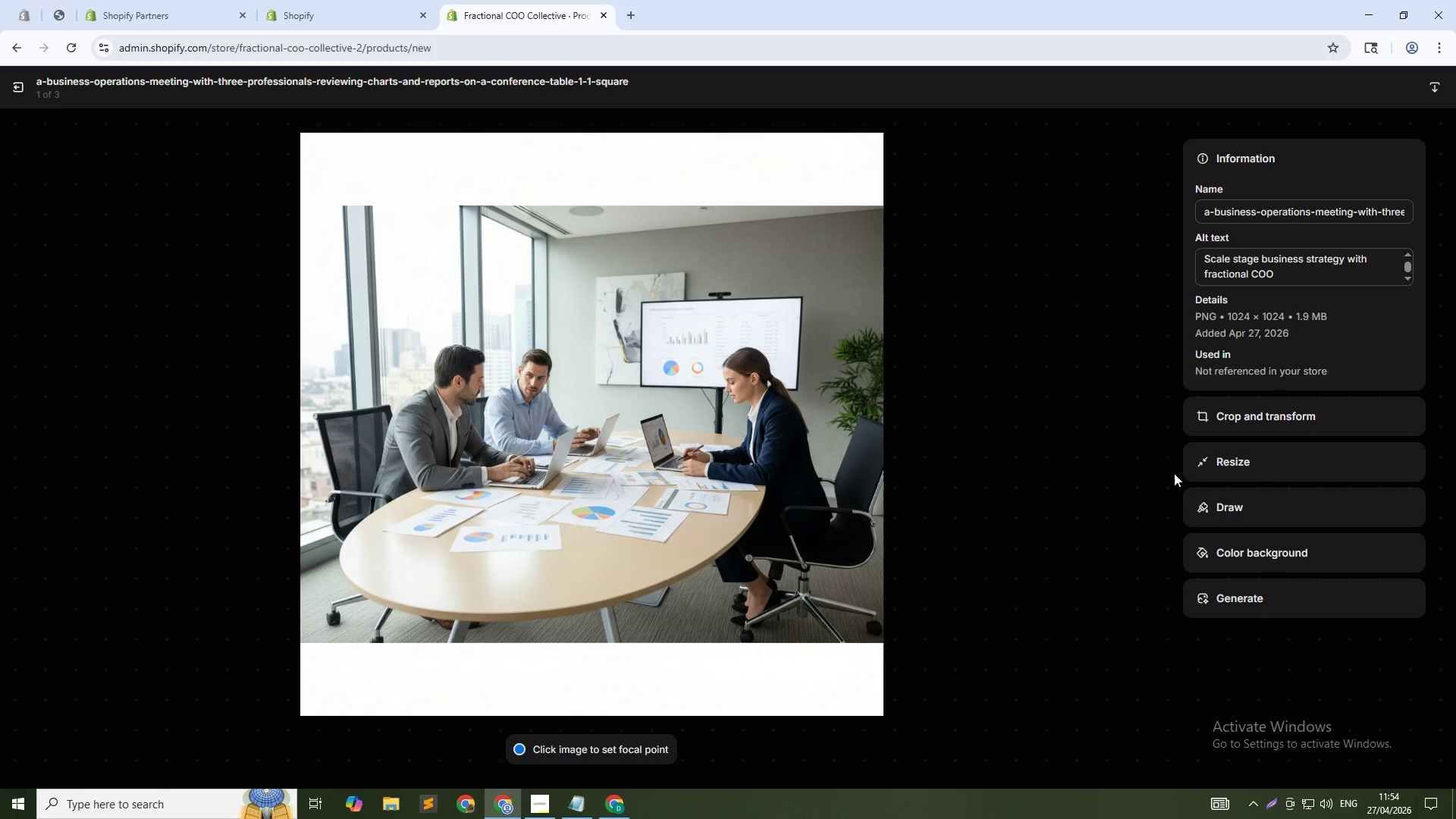 
left_click([1147, 448])
 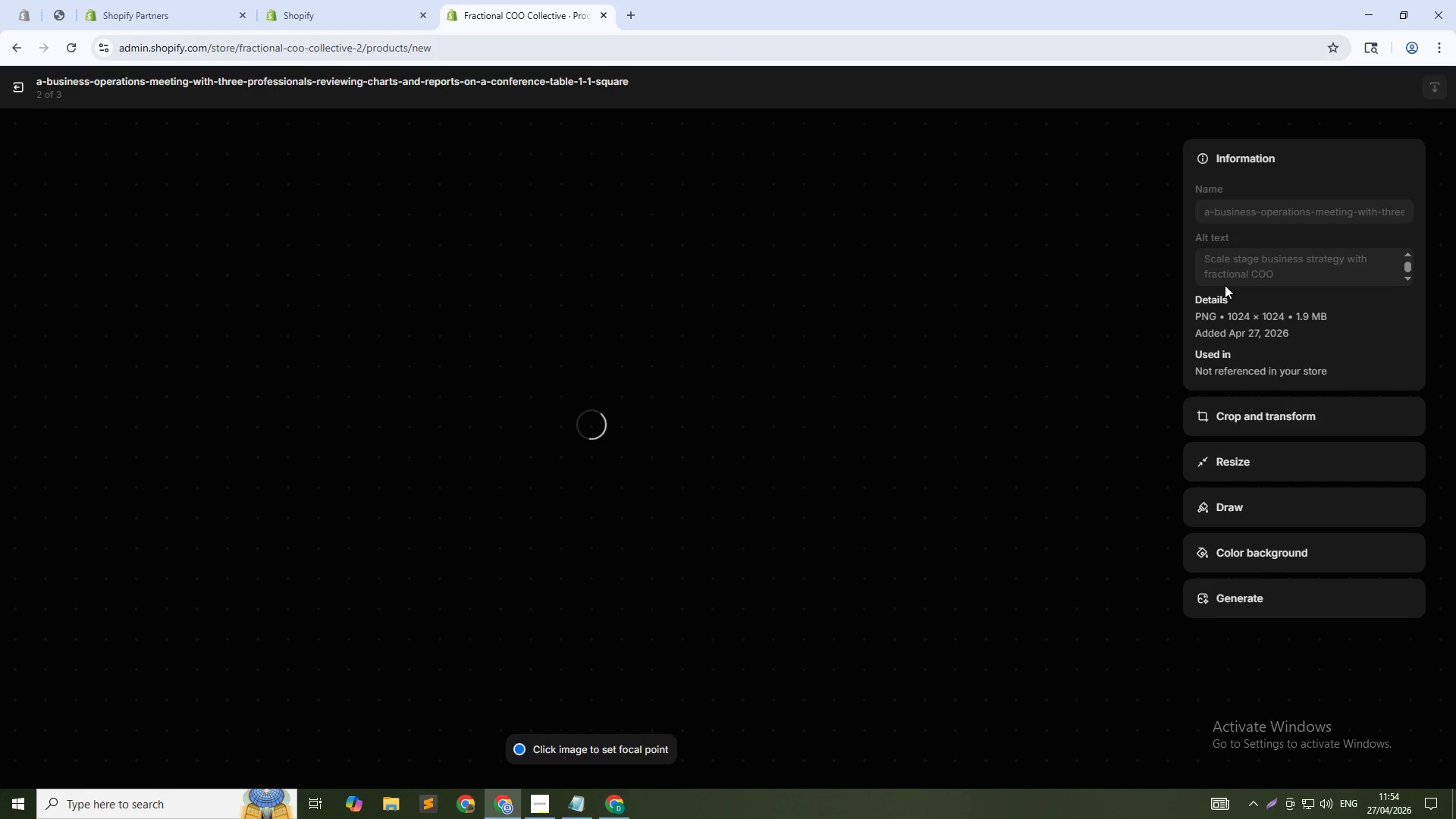 
left_click([1235, 259])
 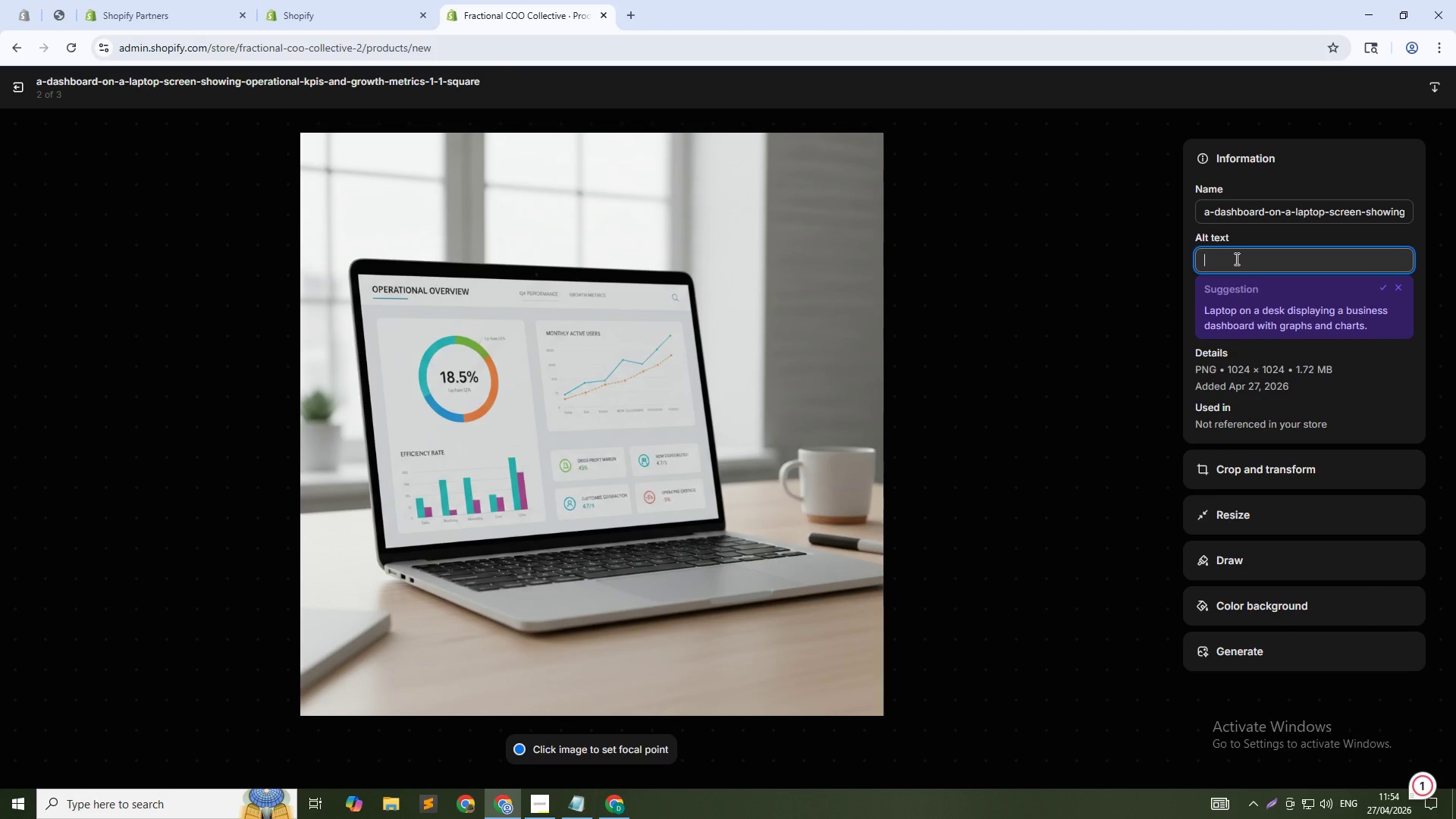 
type(Operations KPI dashboard o)
key(Backspace)
type(for scaling manufacturing firm)
 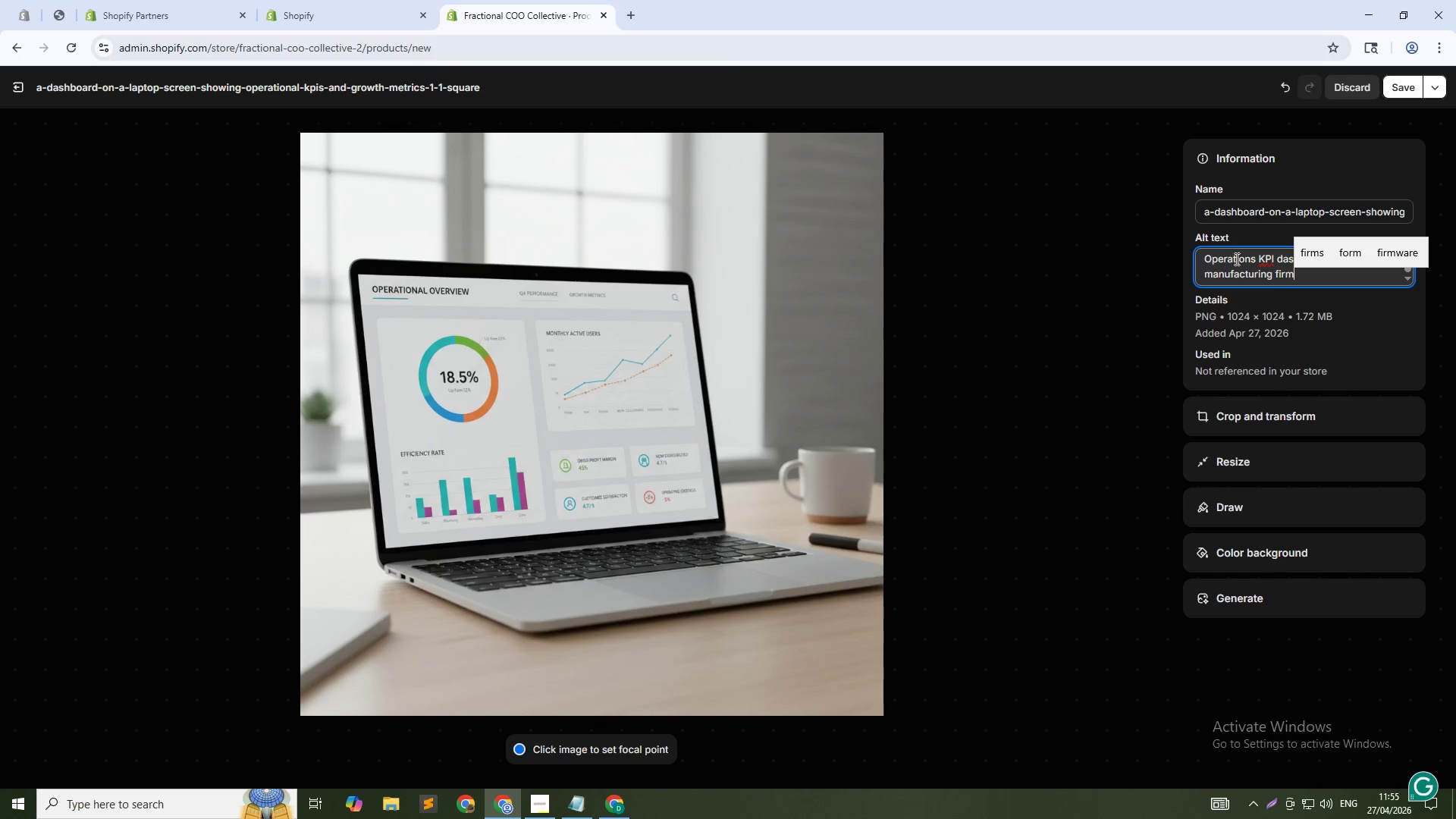 
left_click([1393, 82])
 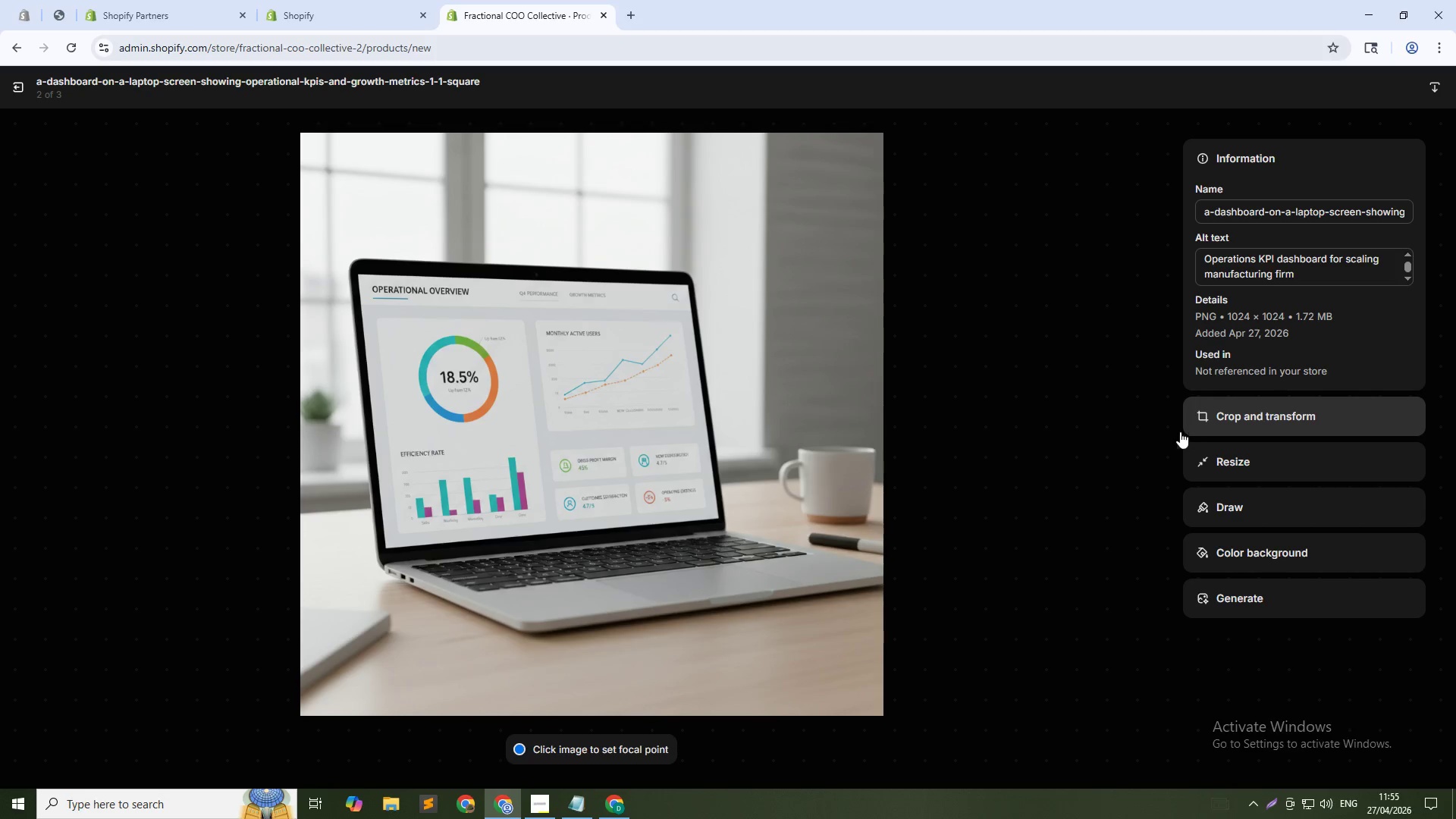 
left_click([1153, 442])
 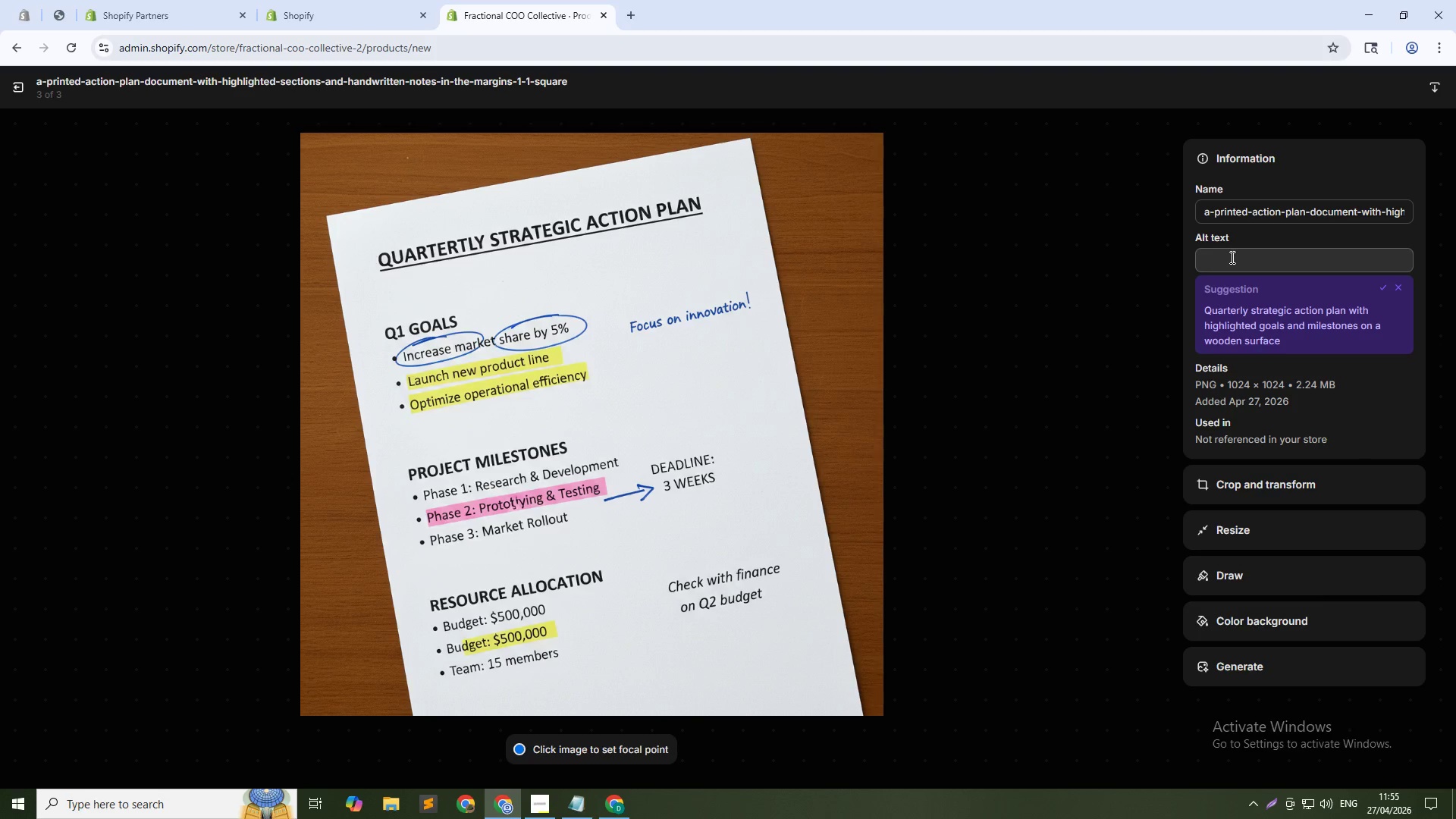 
left_click([1232, 259])
 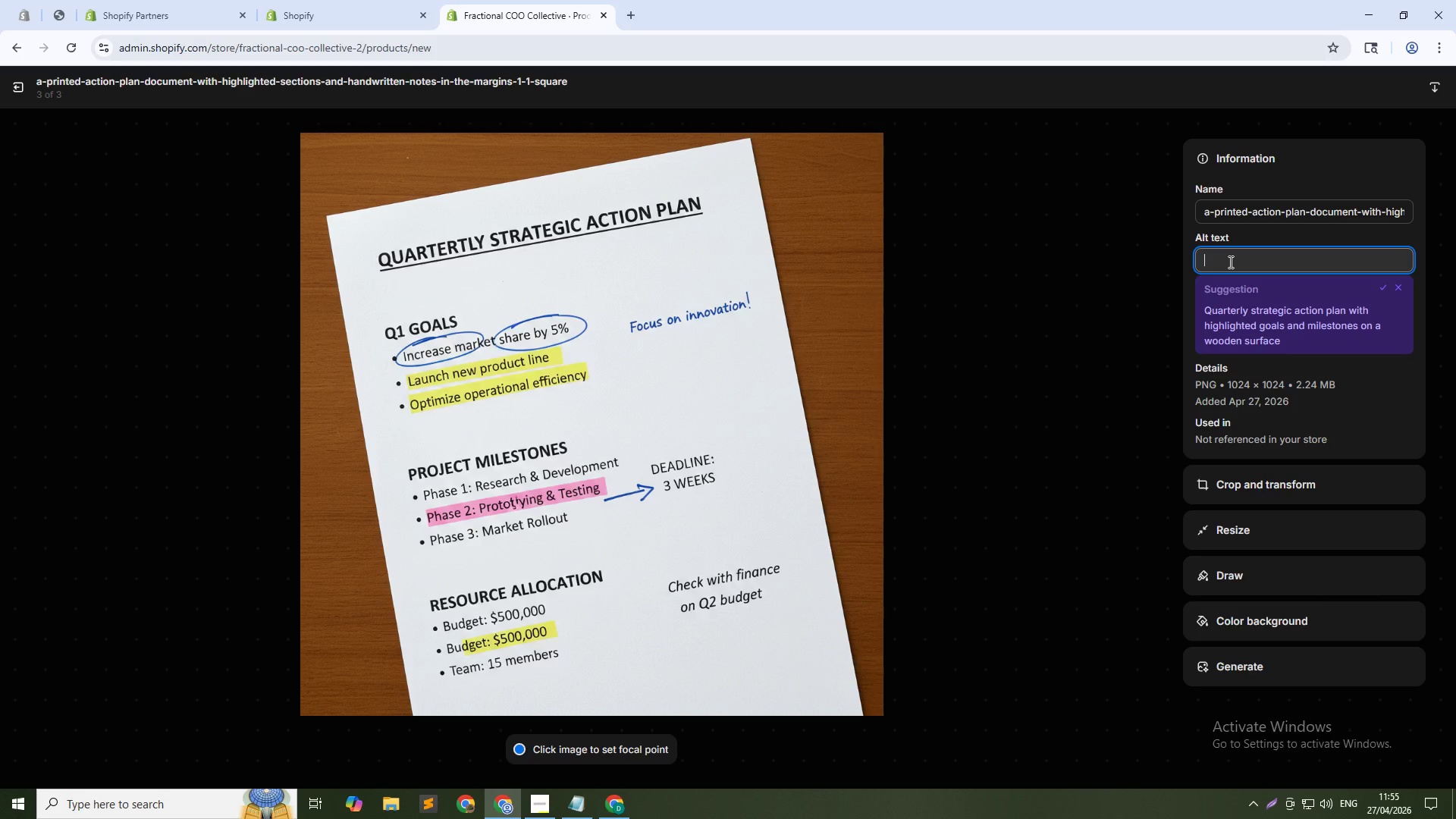 
type(Operational action plan for growing manufacturing business)
 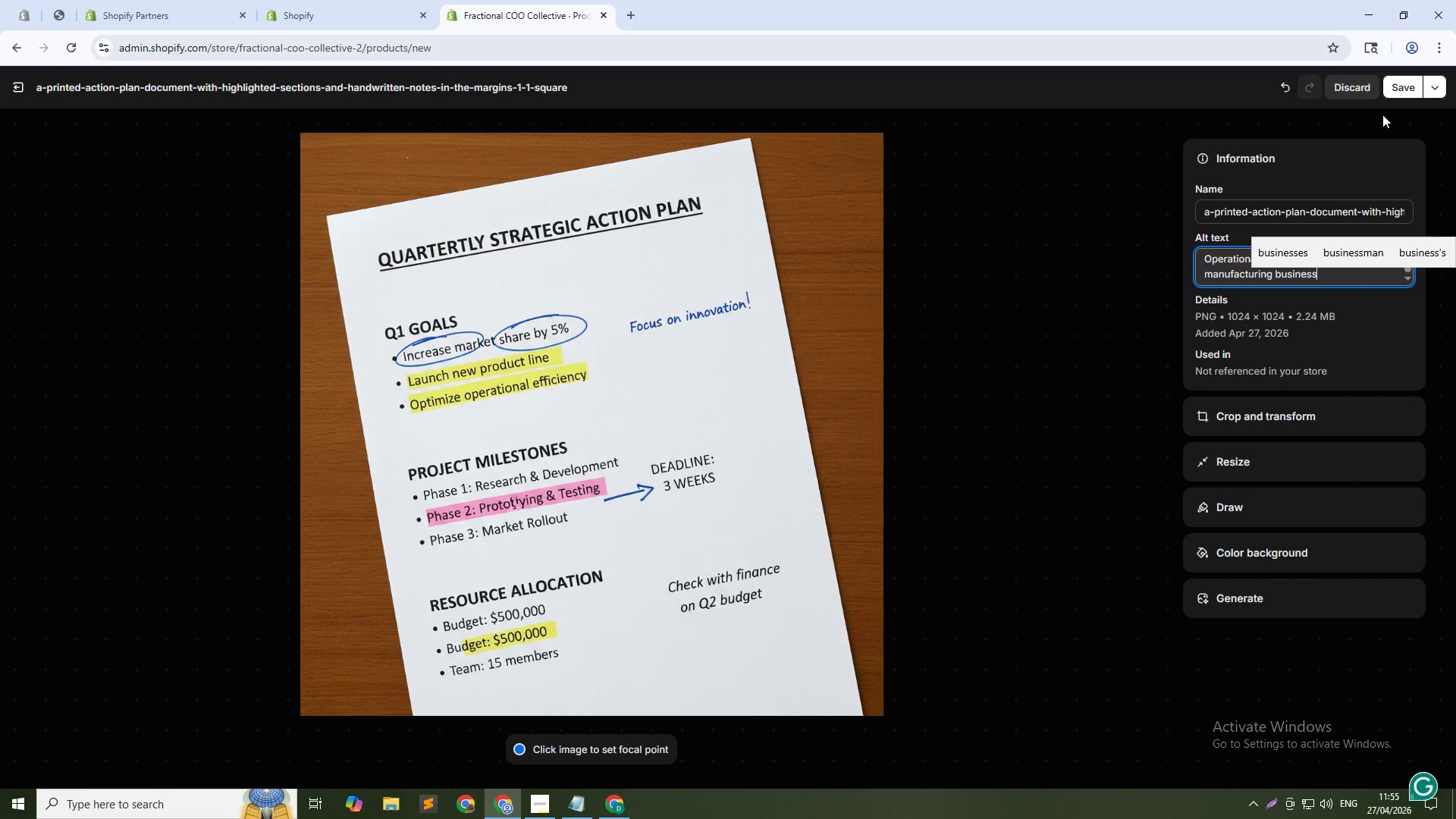 
left_click([1398, 90])
 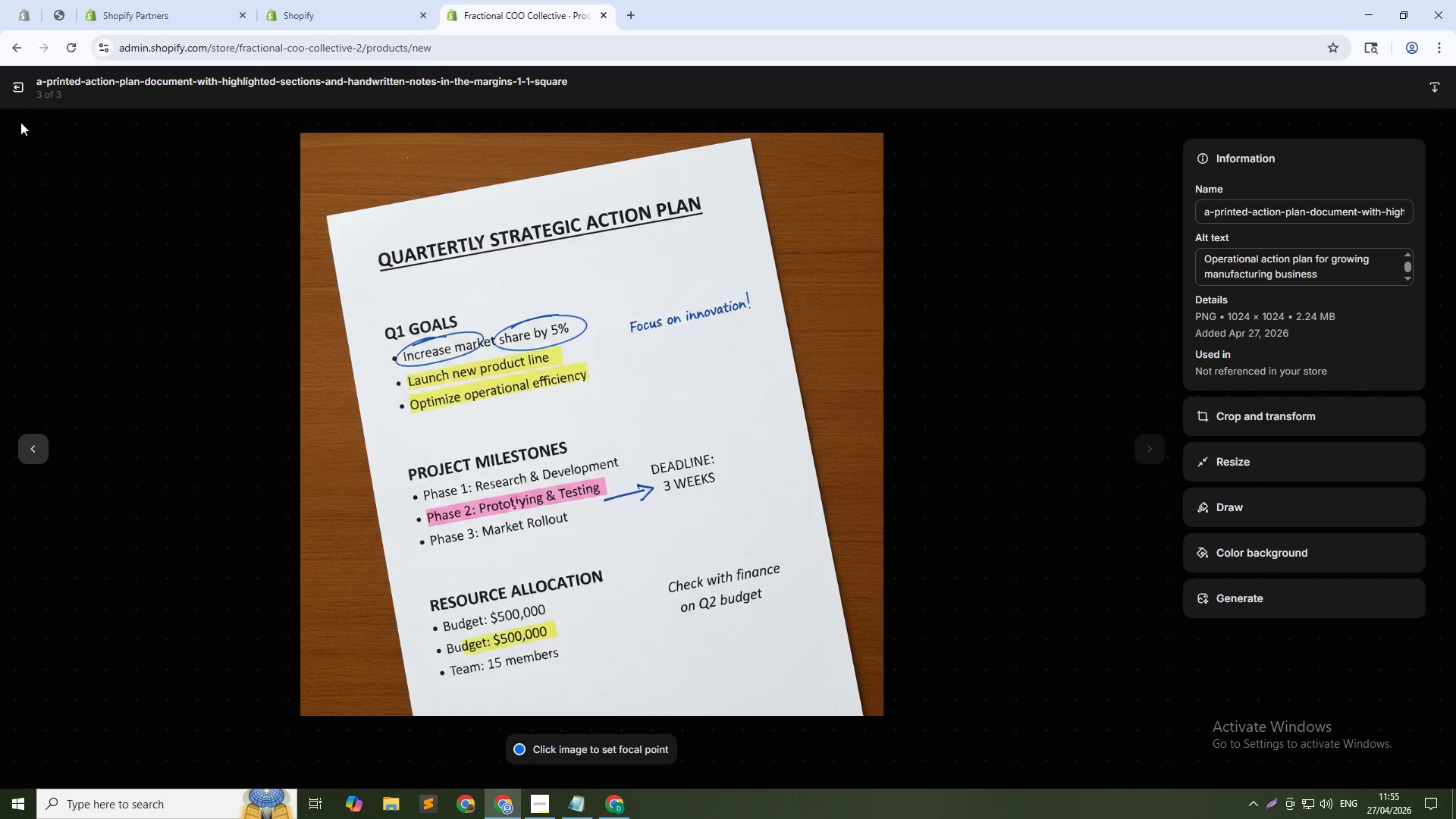 
left_click([11, 89])
 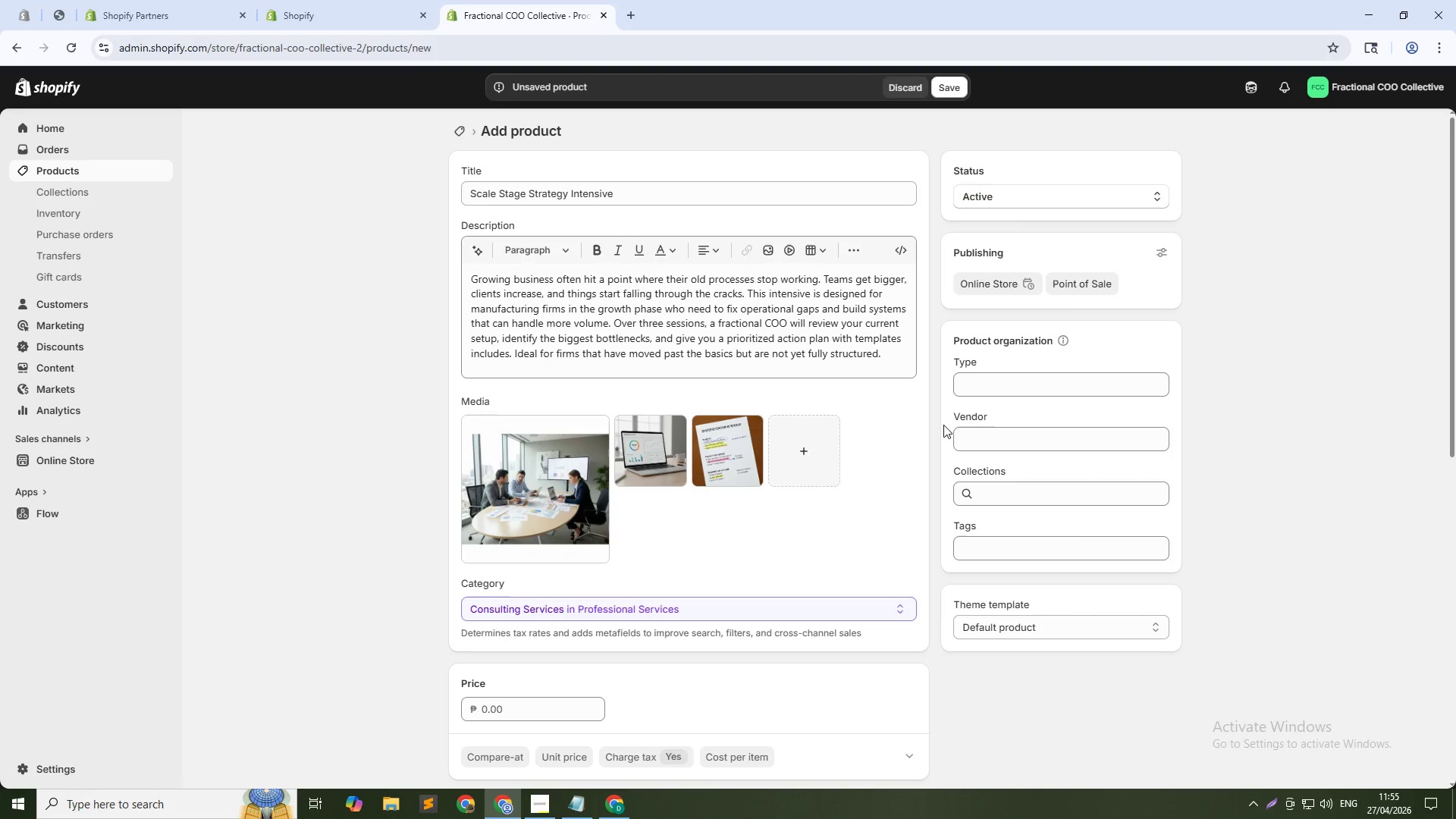 
left_click([1001, 439])
 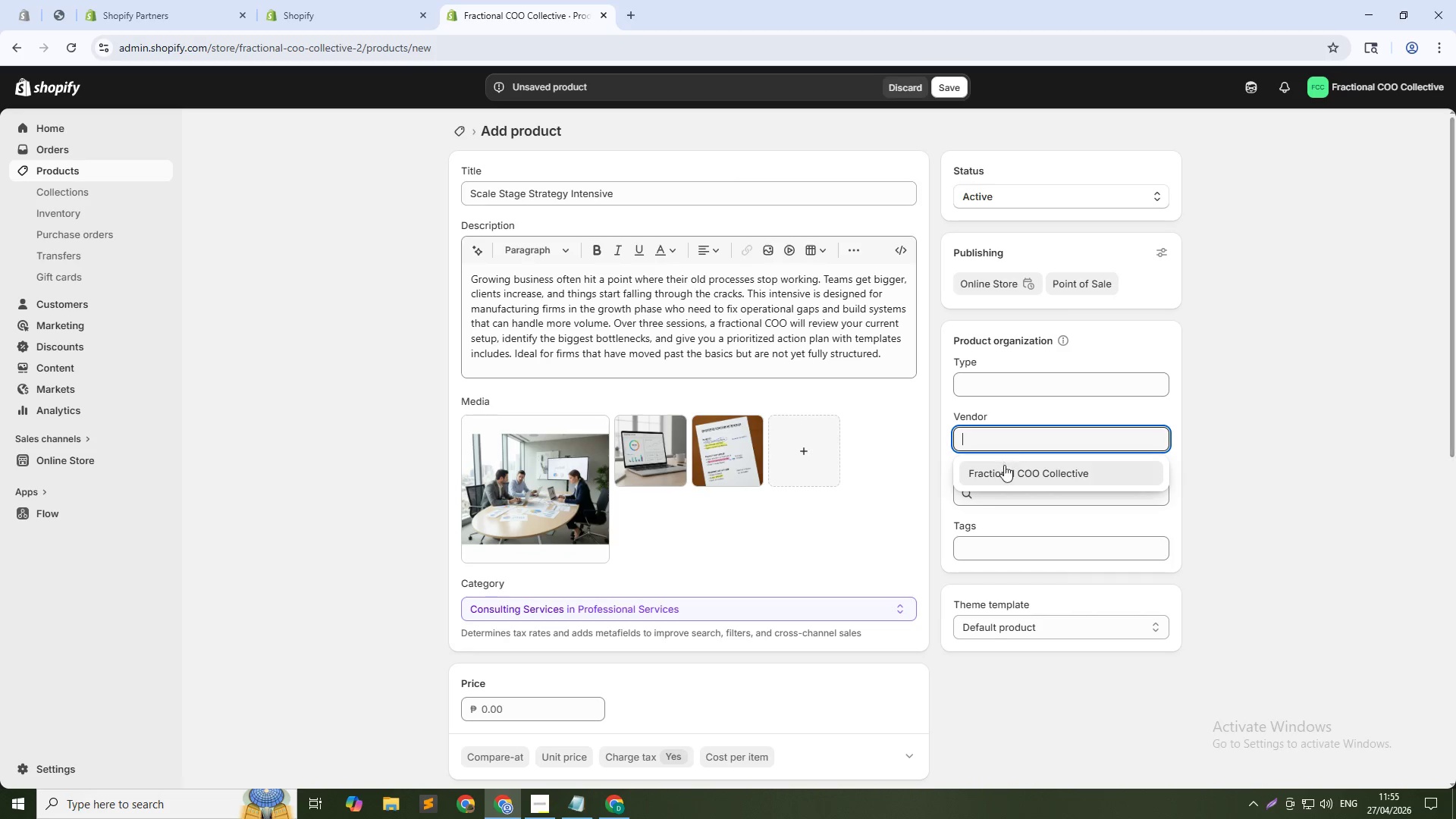 
left_click([1010, 472])
 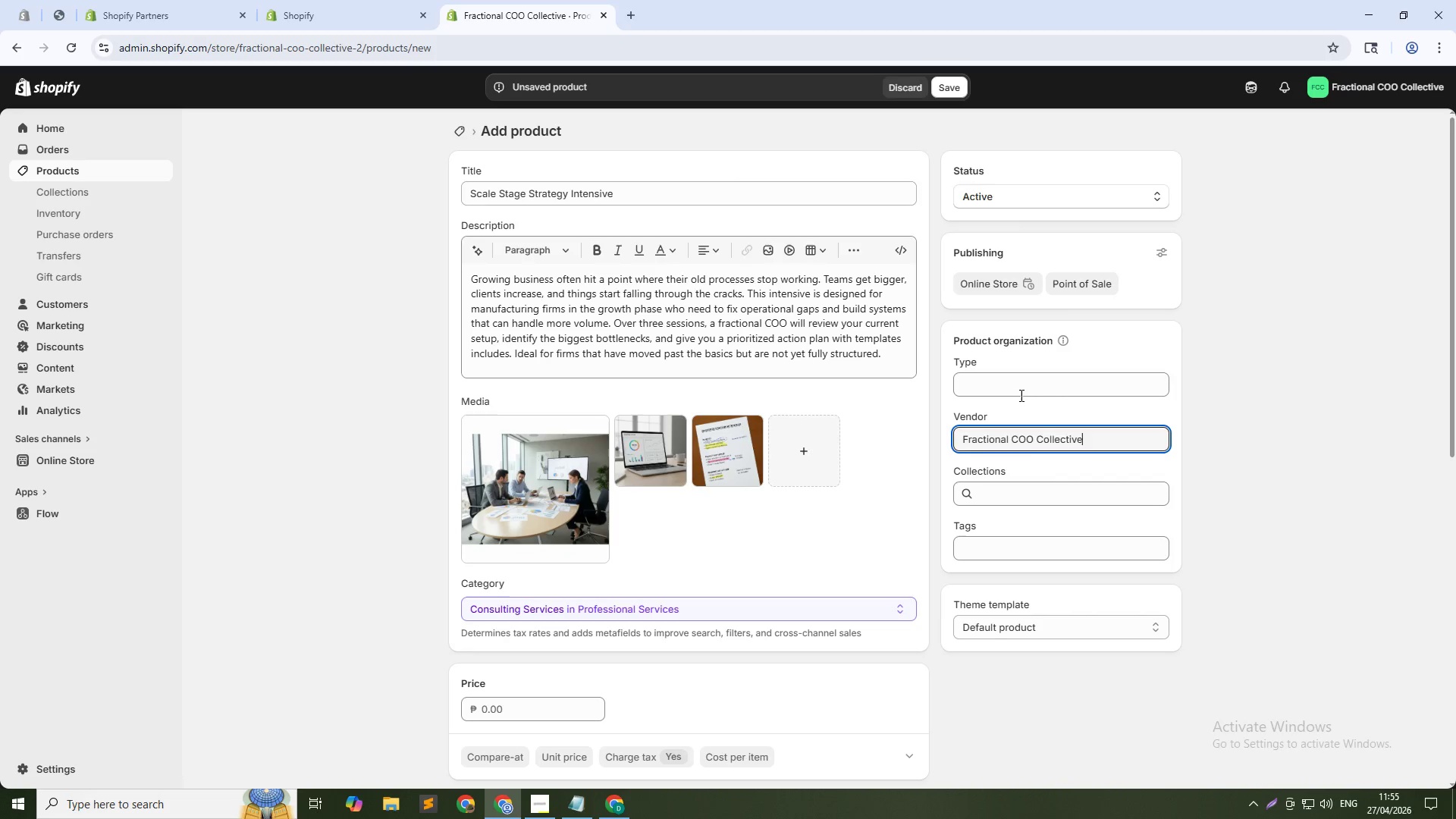 
left_click([1020, 395])
 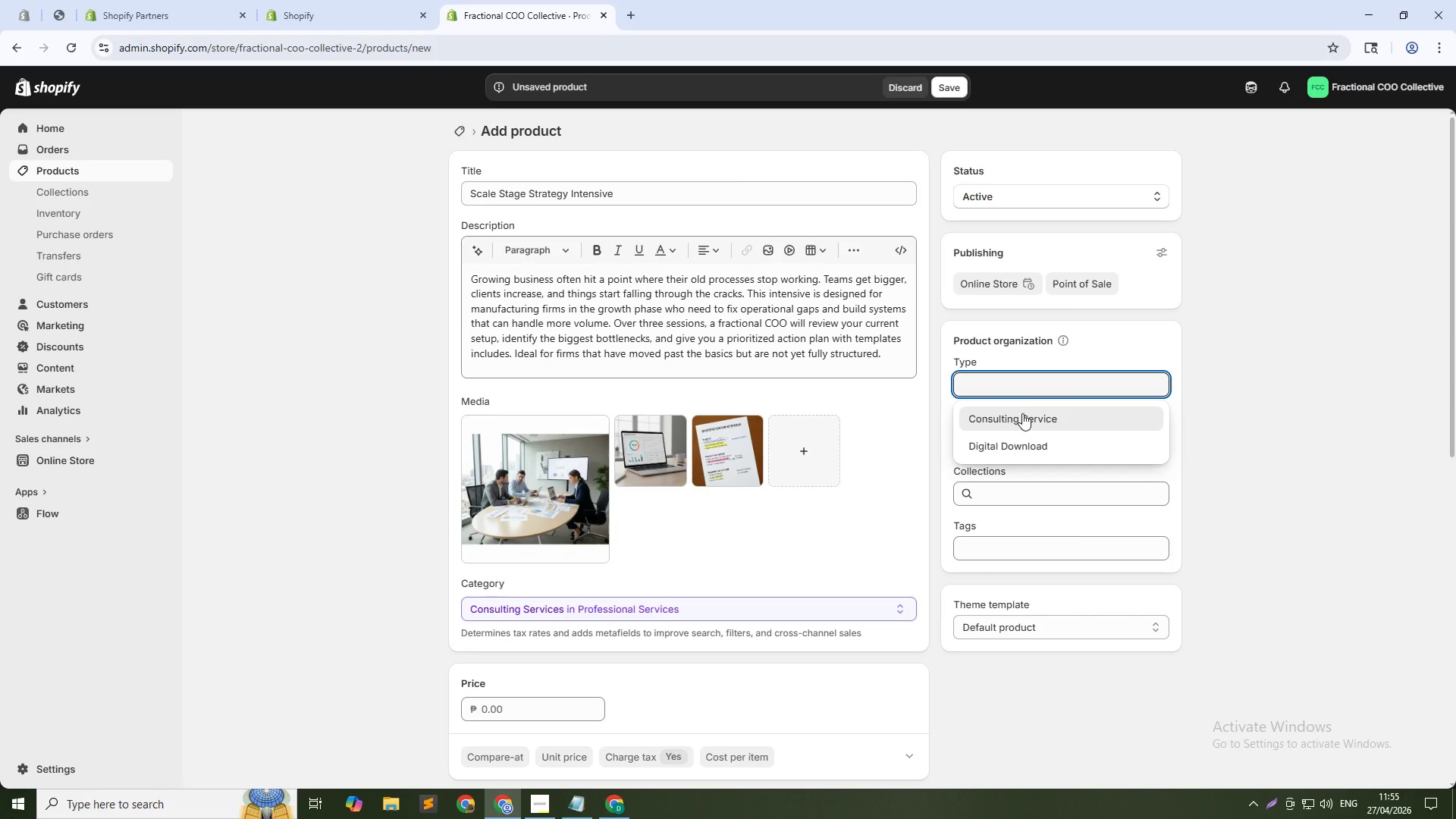 
left_click([1022, 413])
 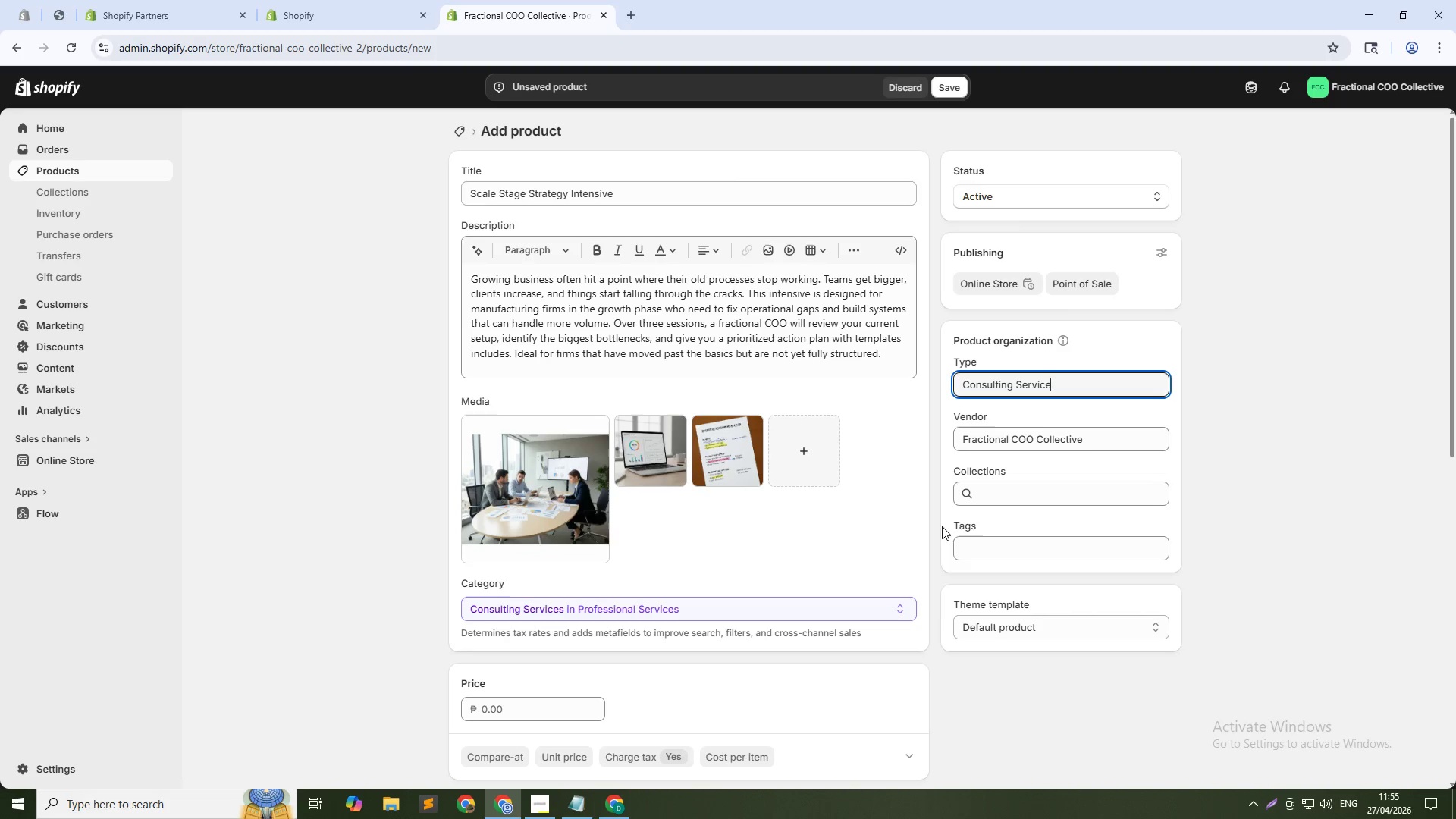 
left_click([971, 552])
 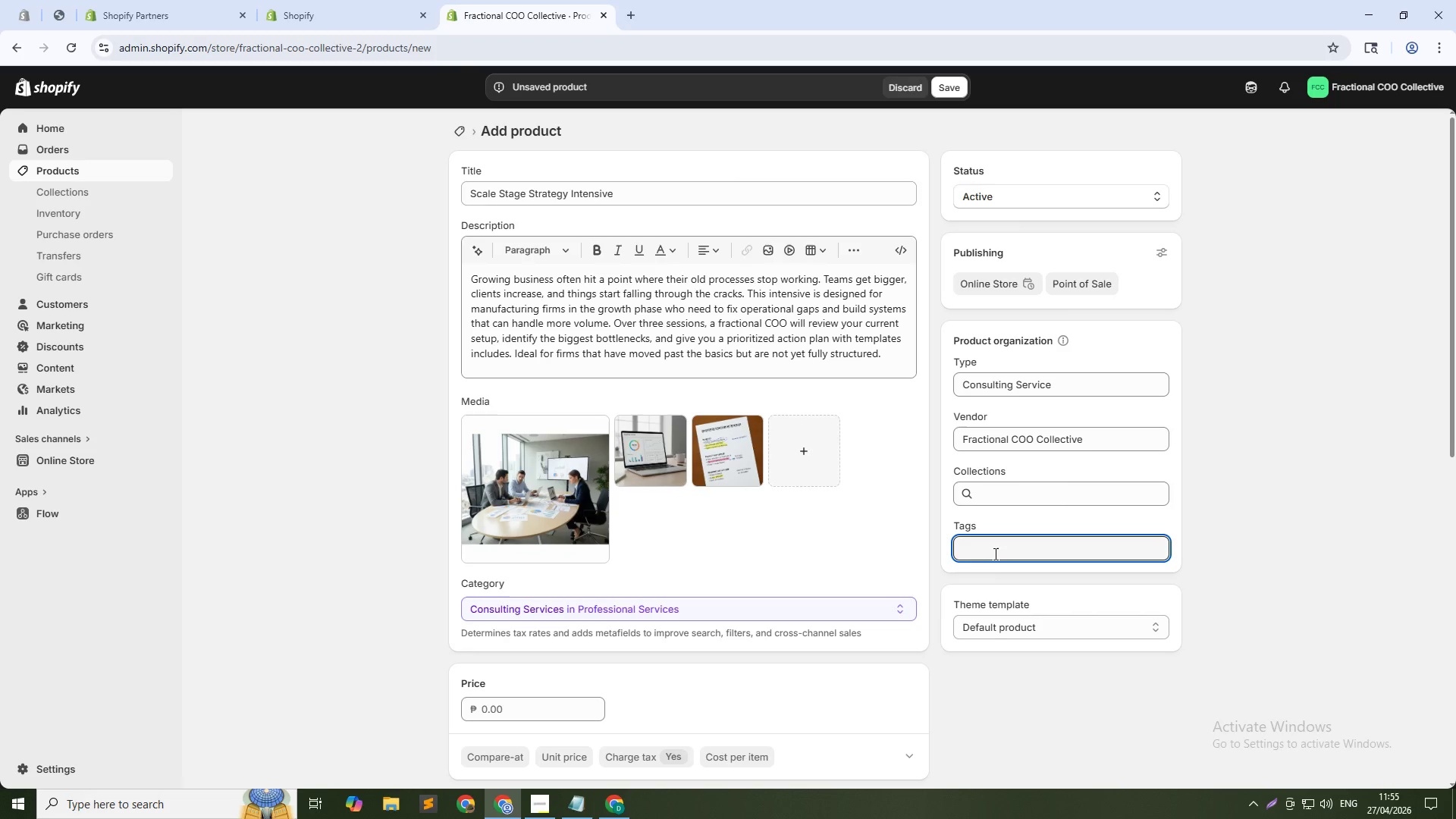 
type(strategy intensive)
 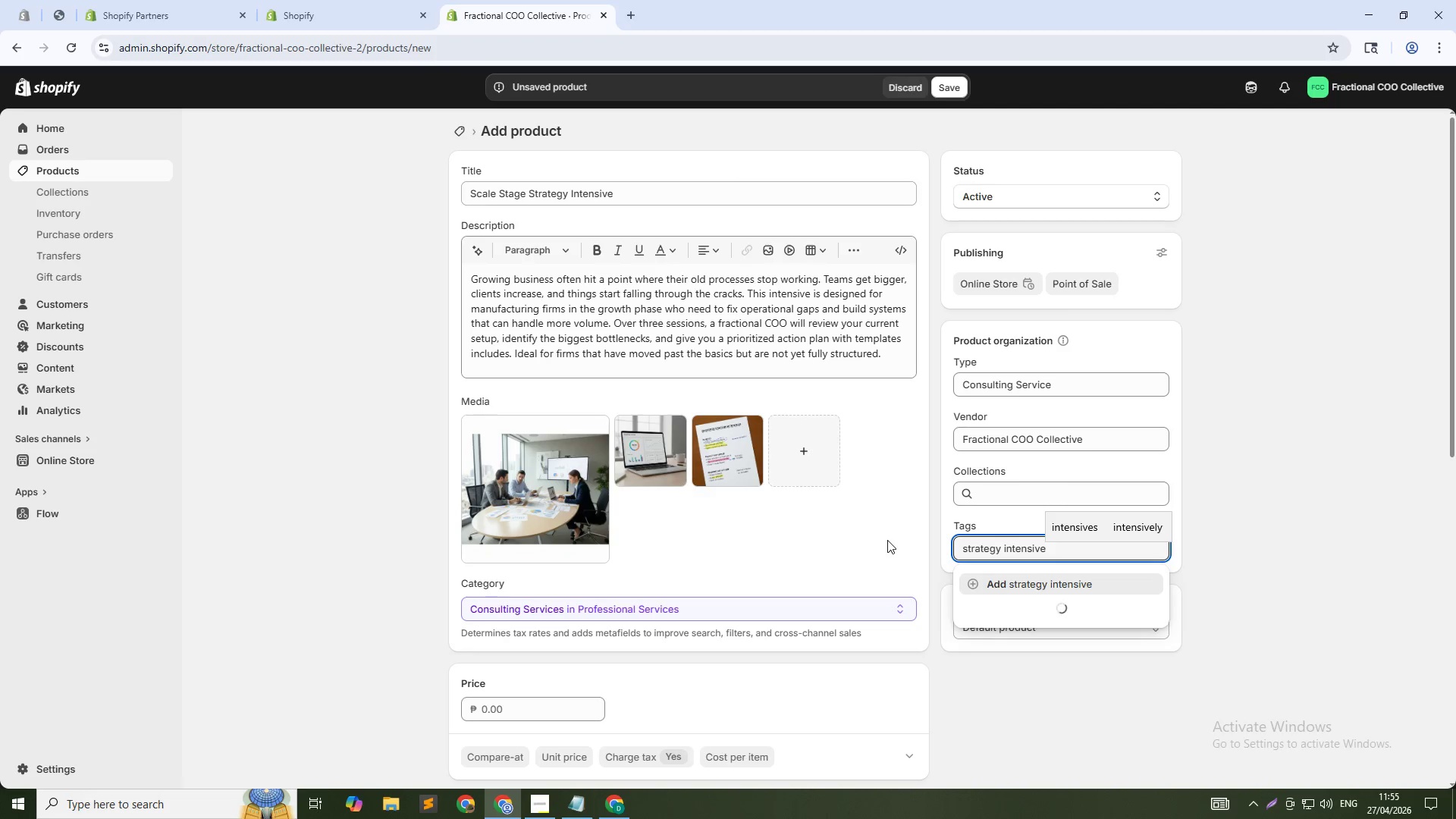 
key(NumpadEnter)
type(fractional COO)
 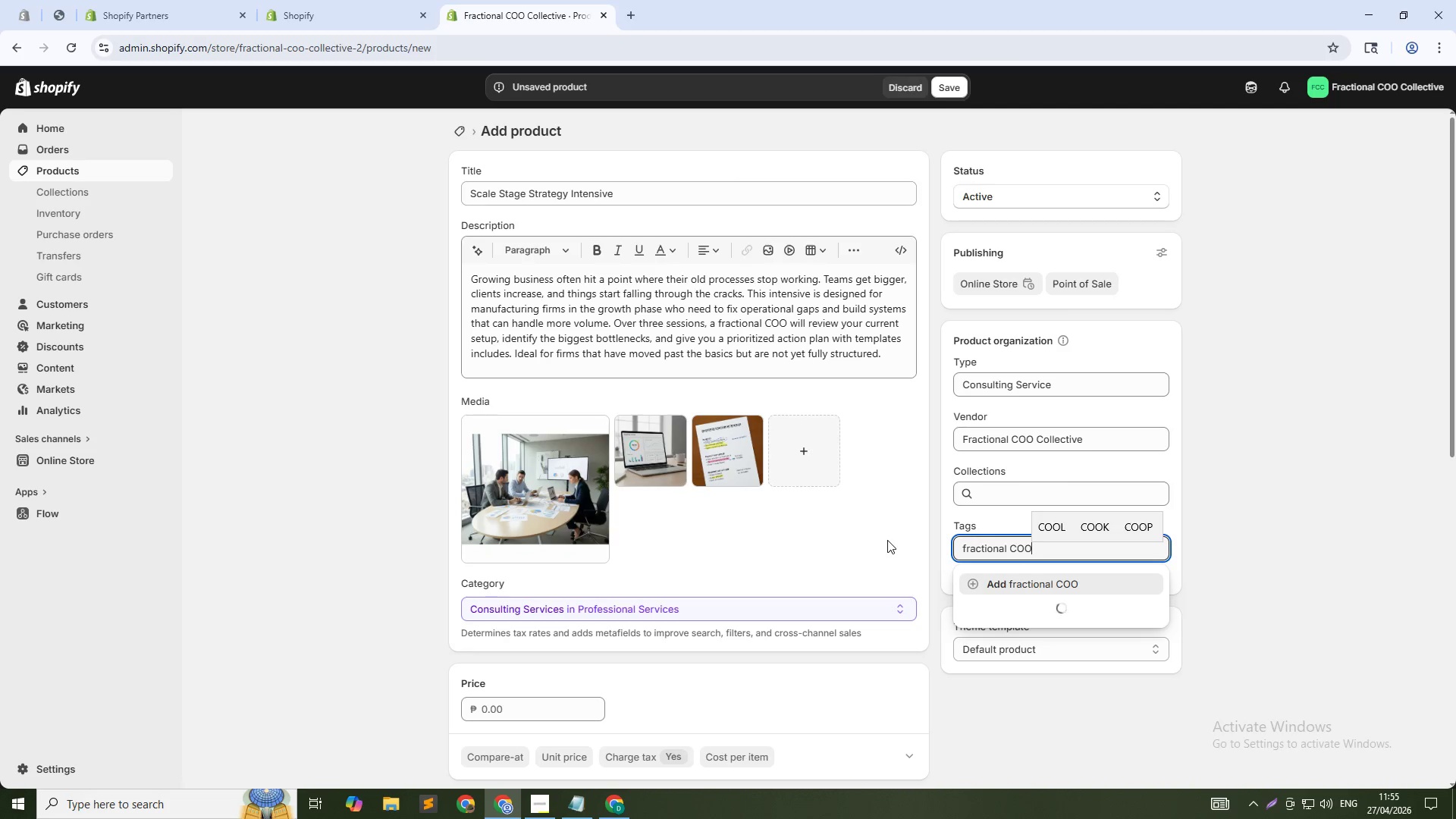 
key(Enter)
 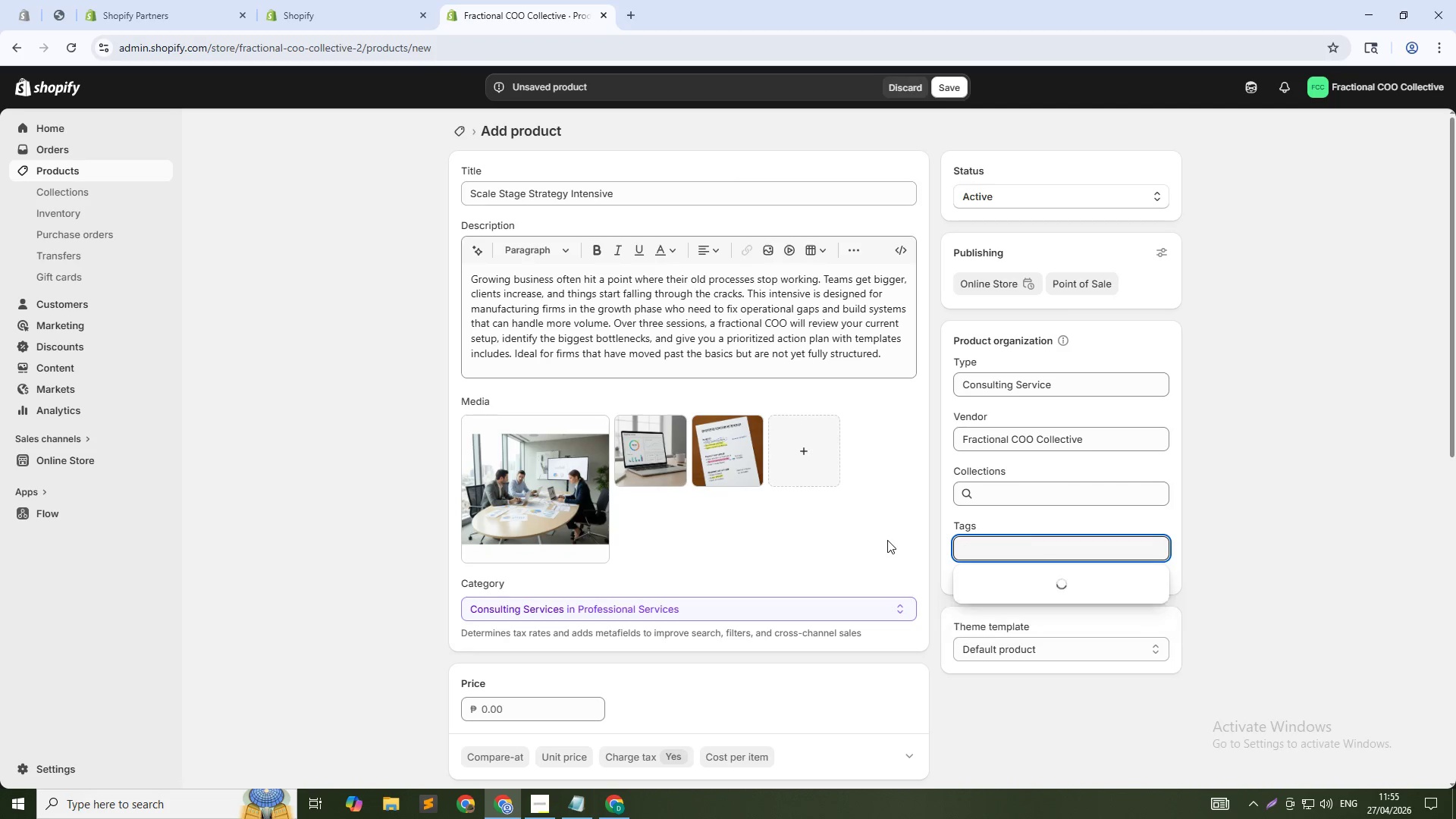 
type(scale stage)
 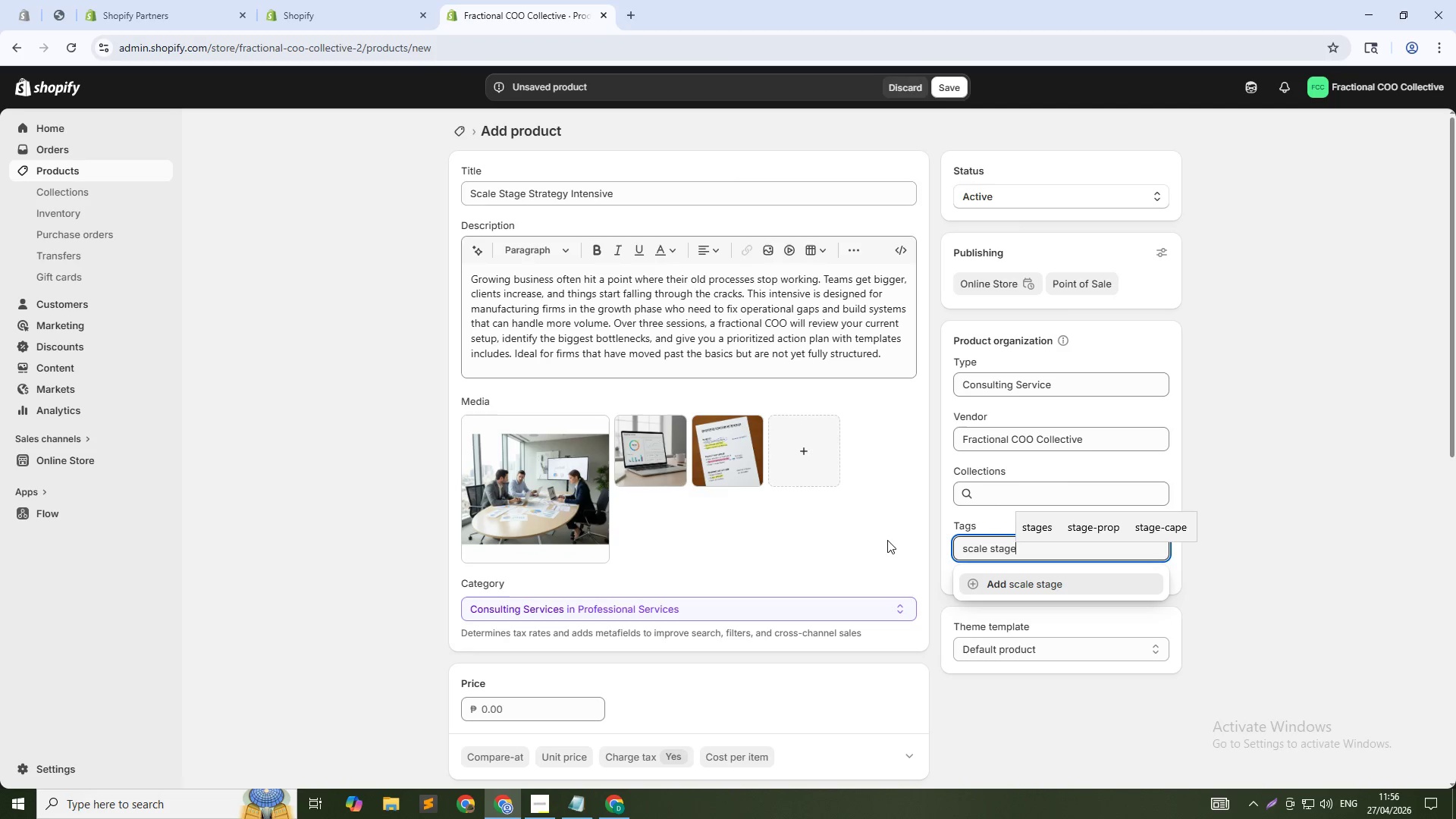 
key(Enter)
 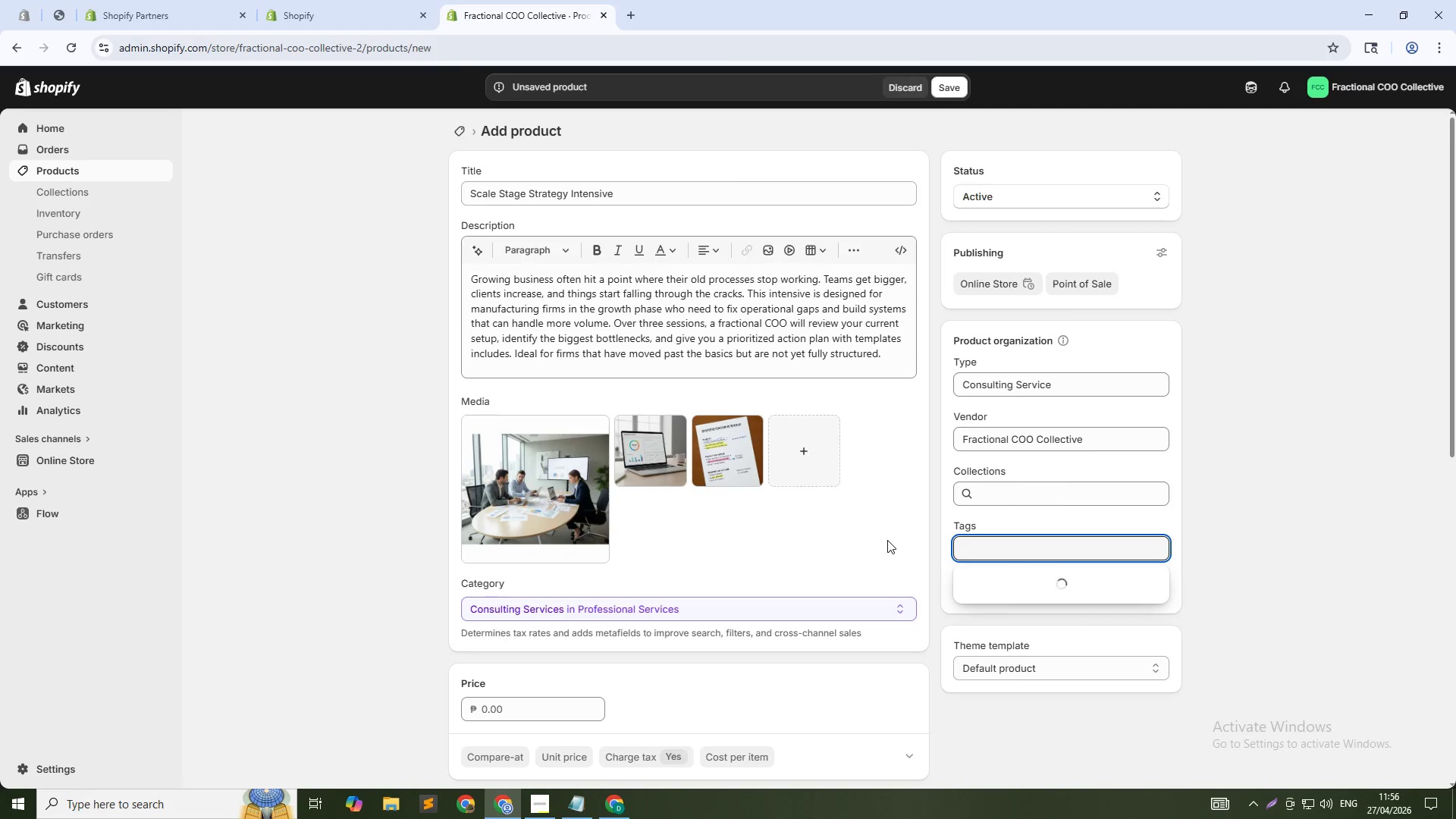 
type(growth)
 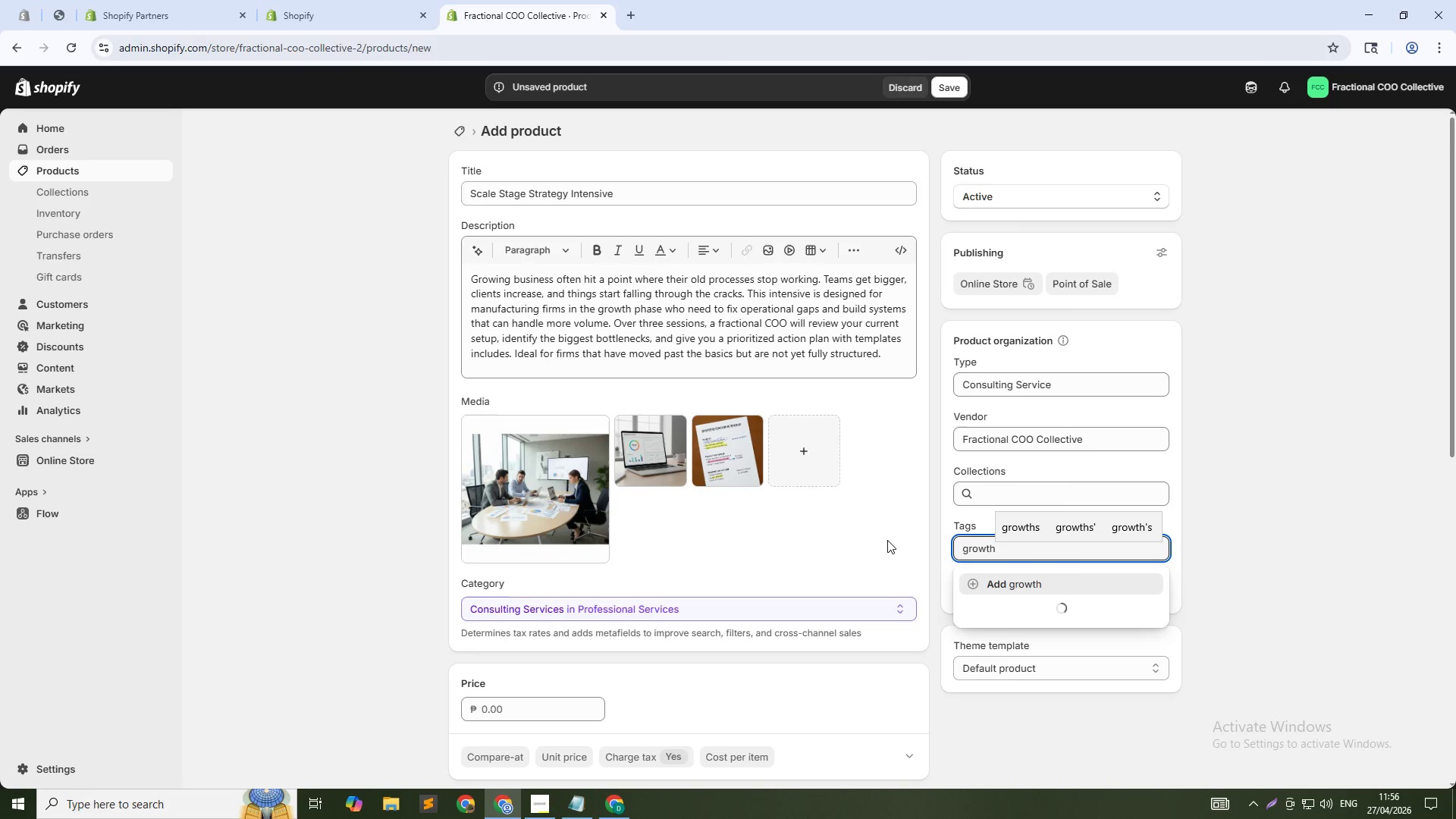 
key(Enter)
 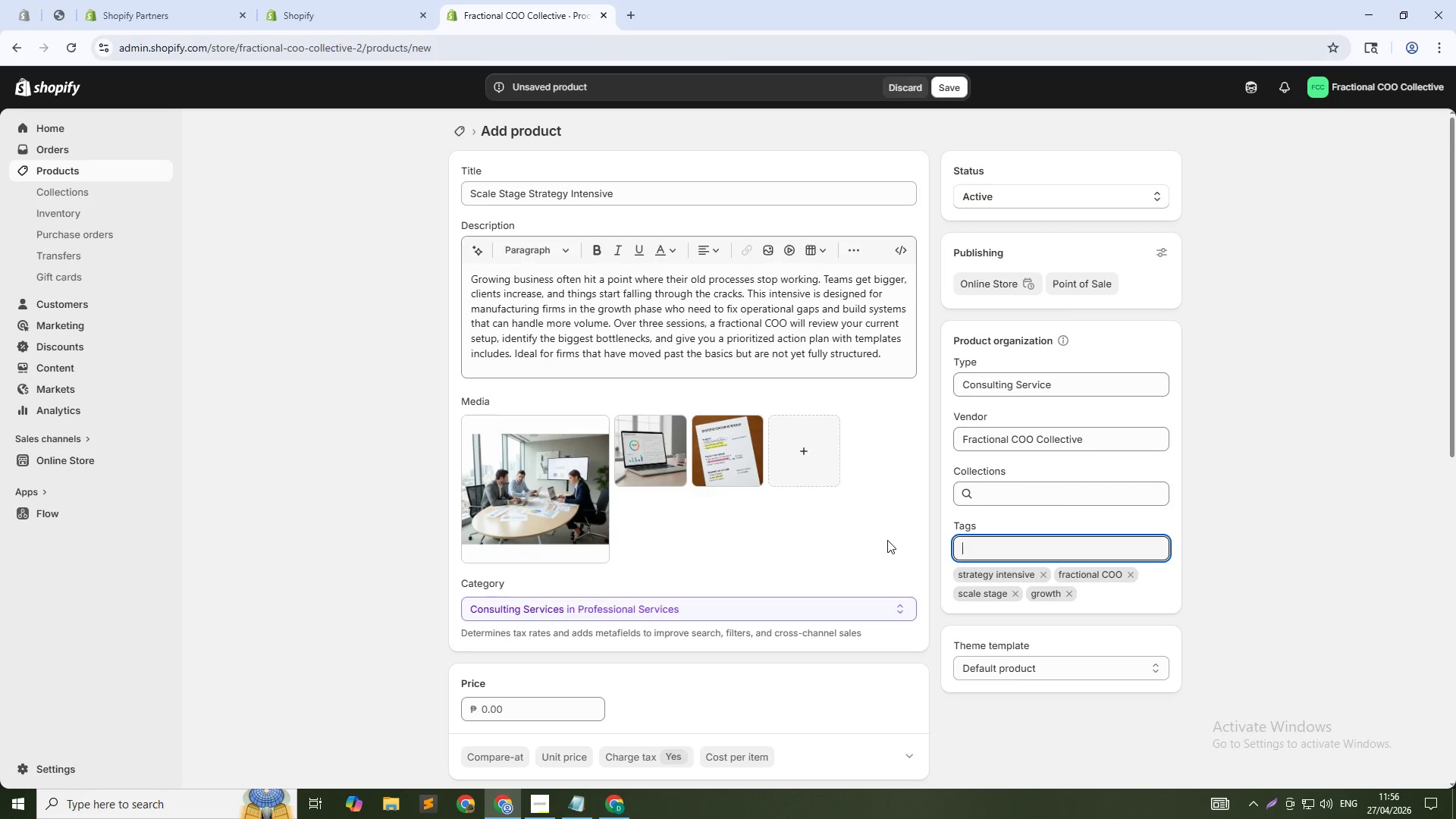 
type(manufacturing cn)
key(Backspace)
type(onsulting)
 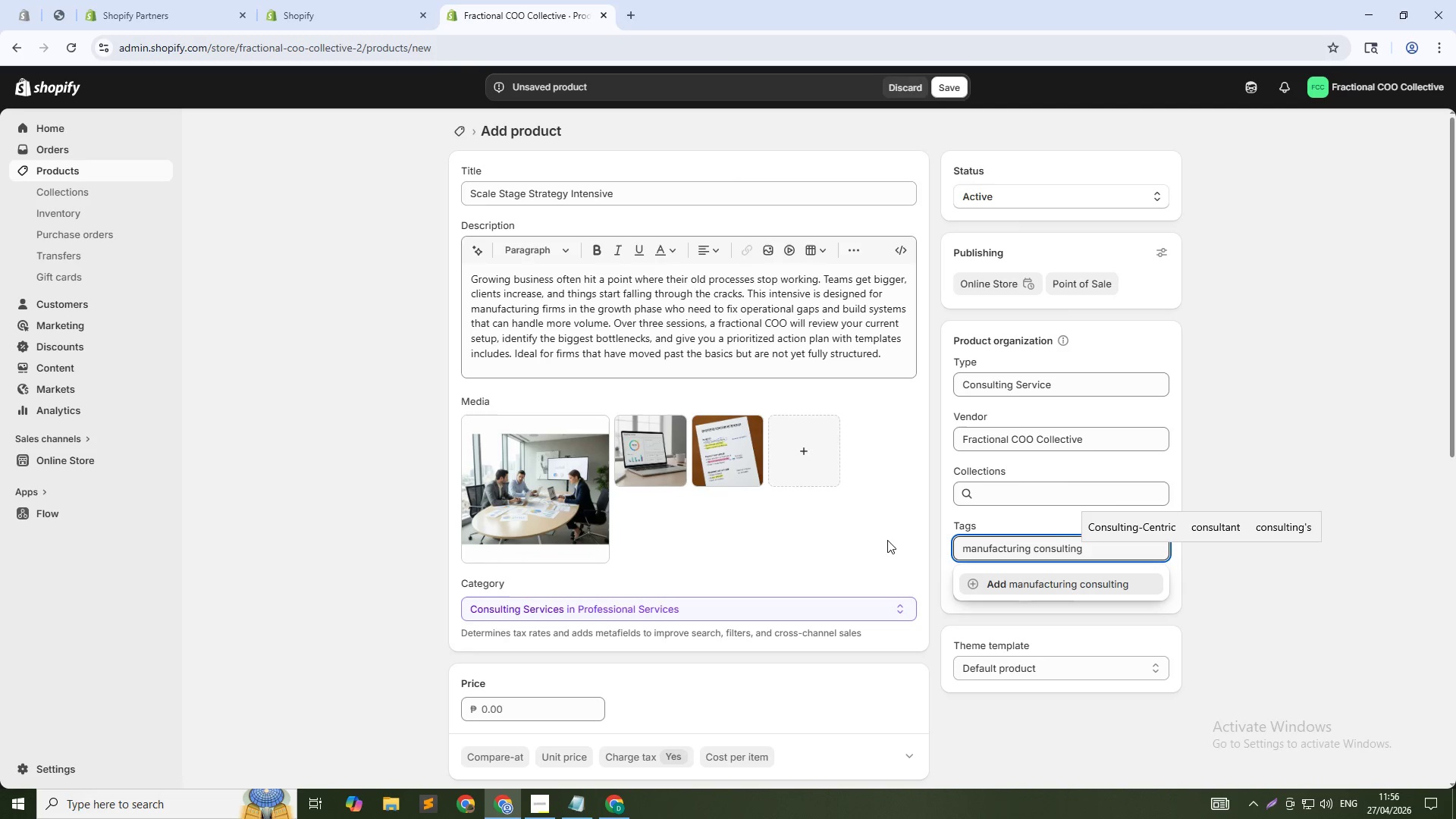 
key(Enter)
 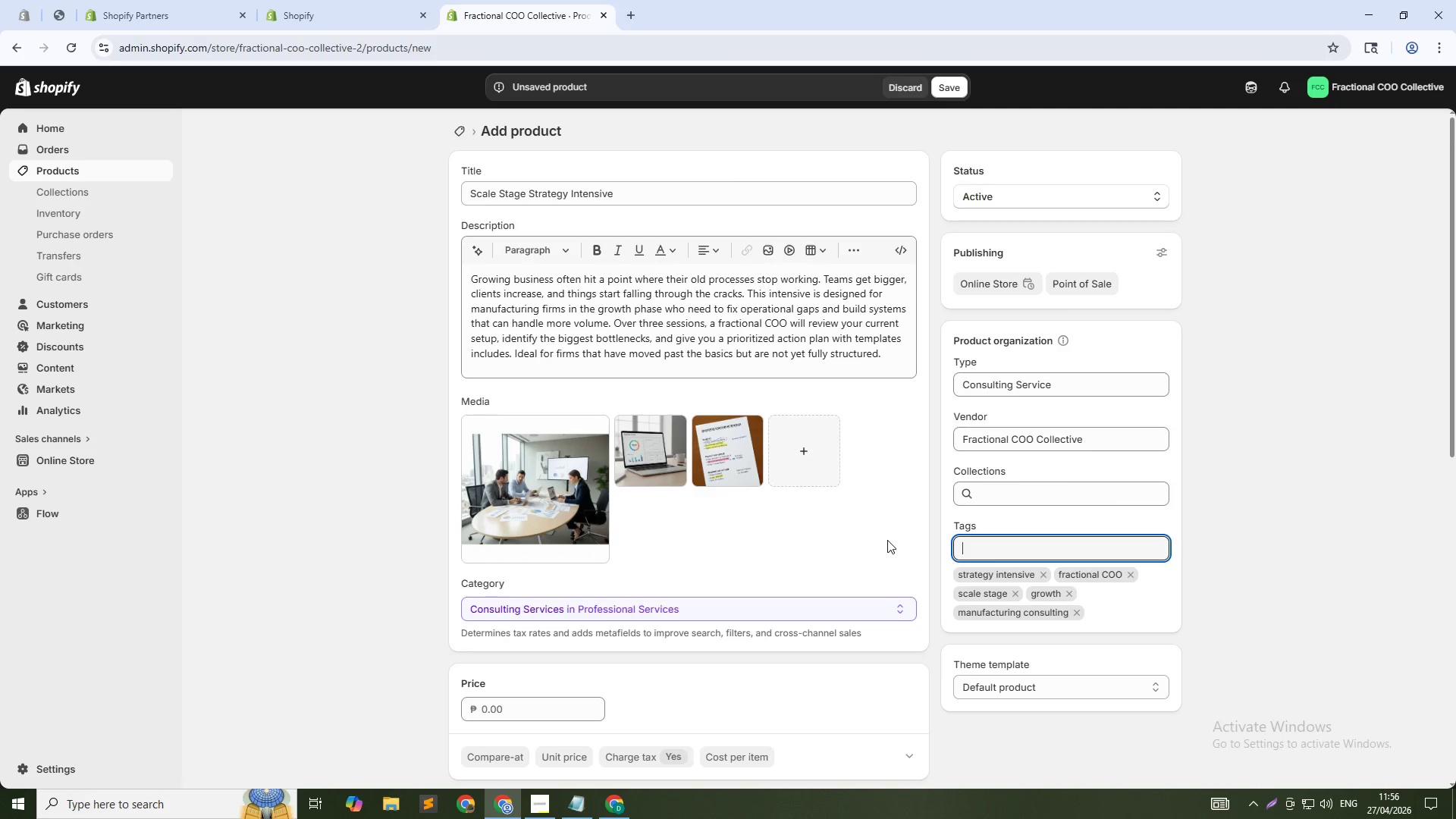 
type(operations )
 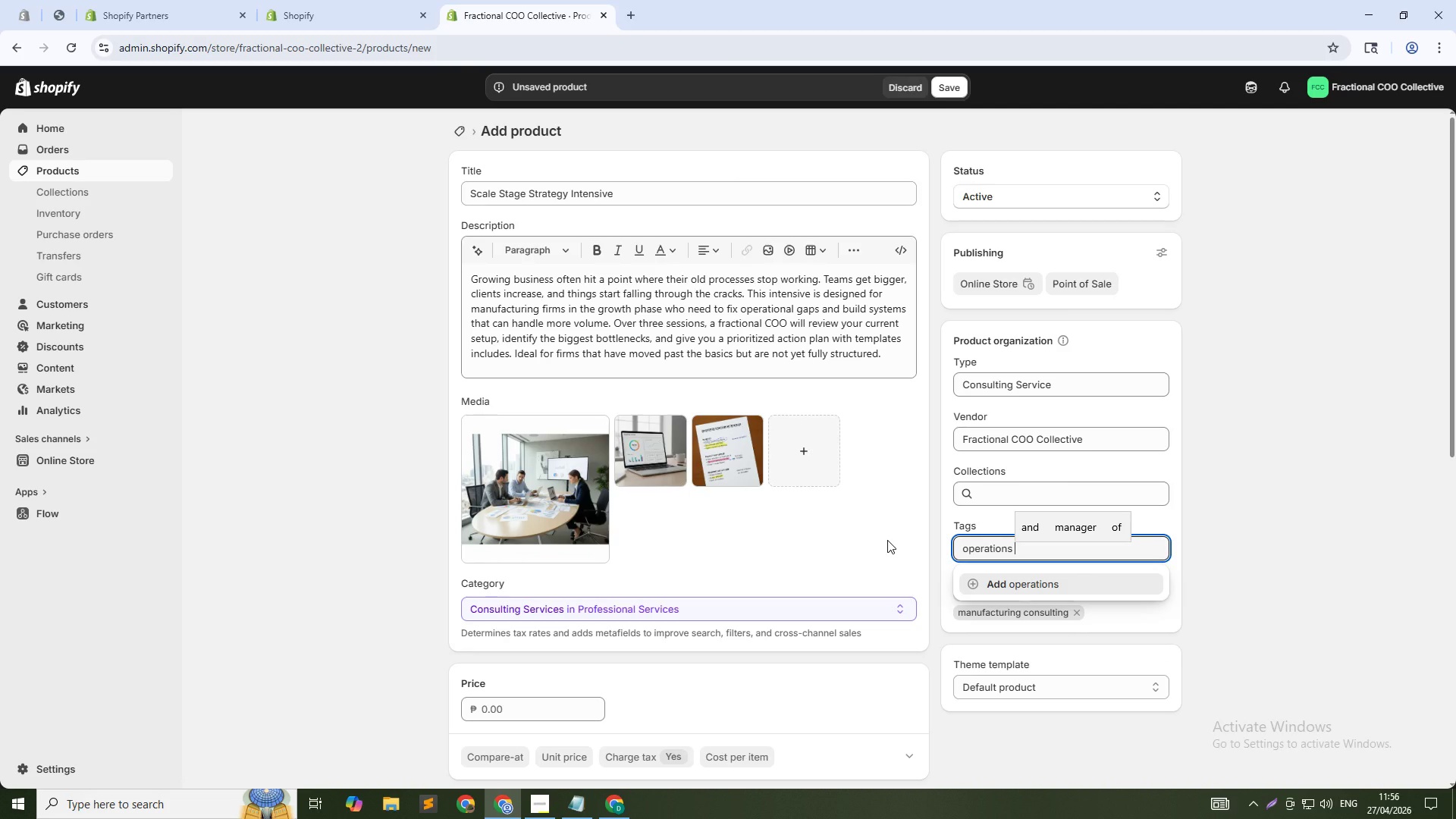 
key(Enter)
 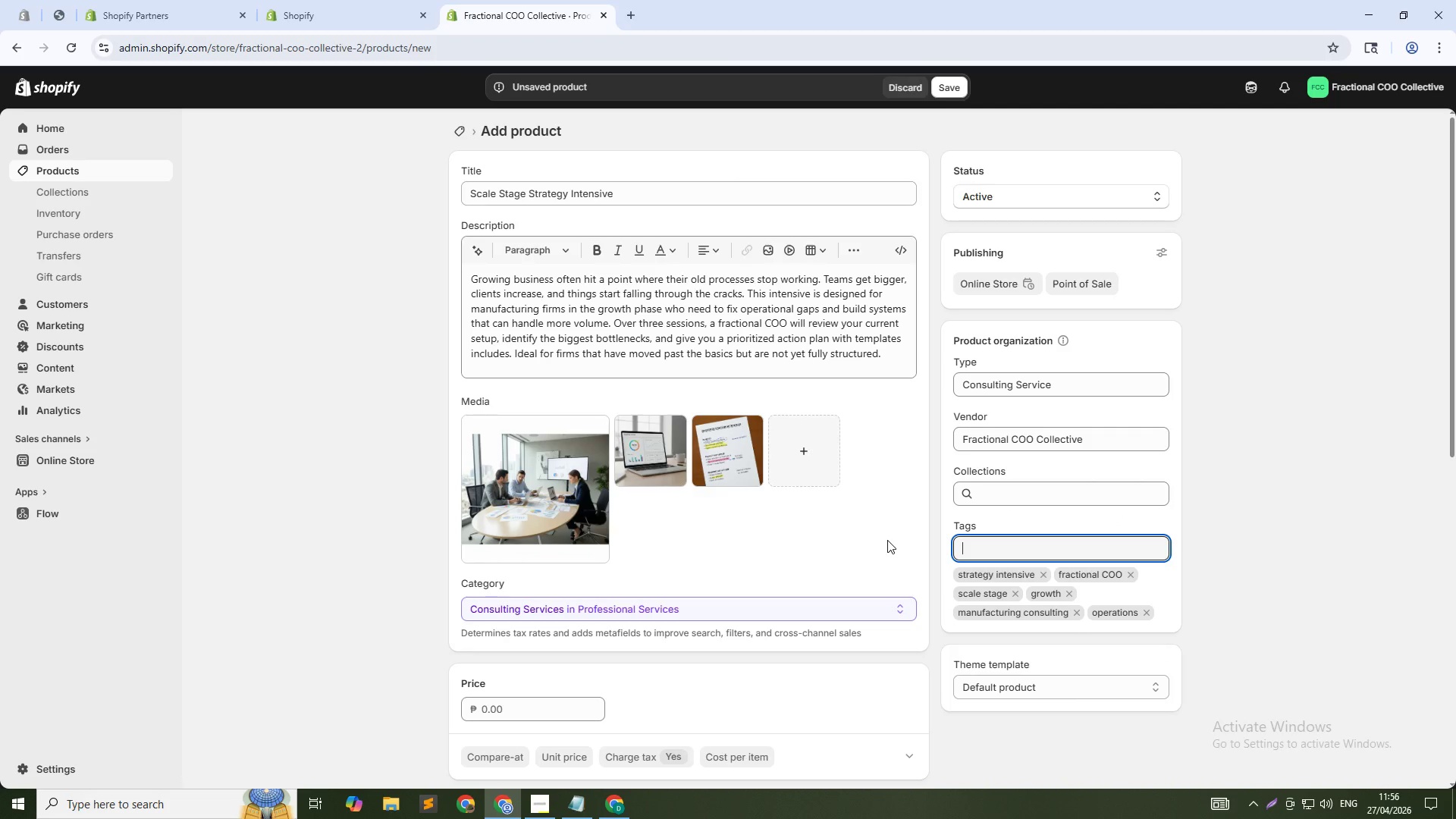 
type(bottleneck)
key(NumpadEnter)
 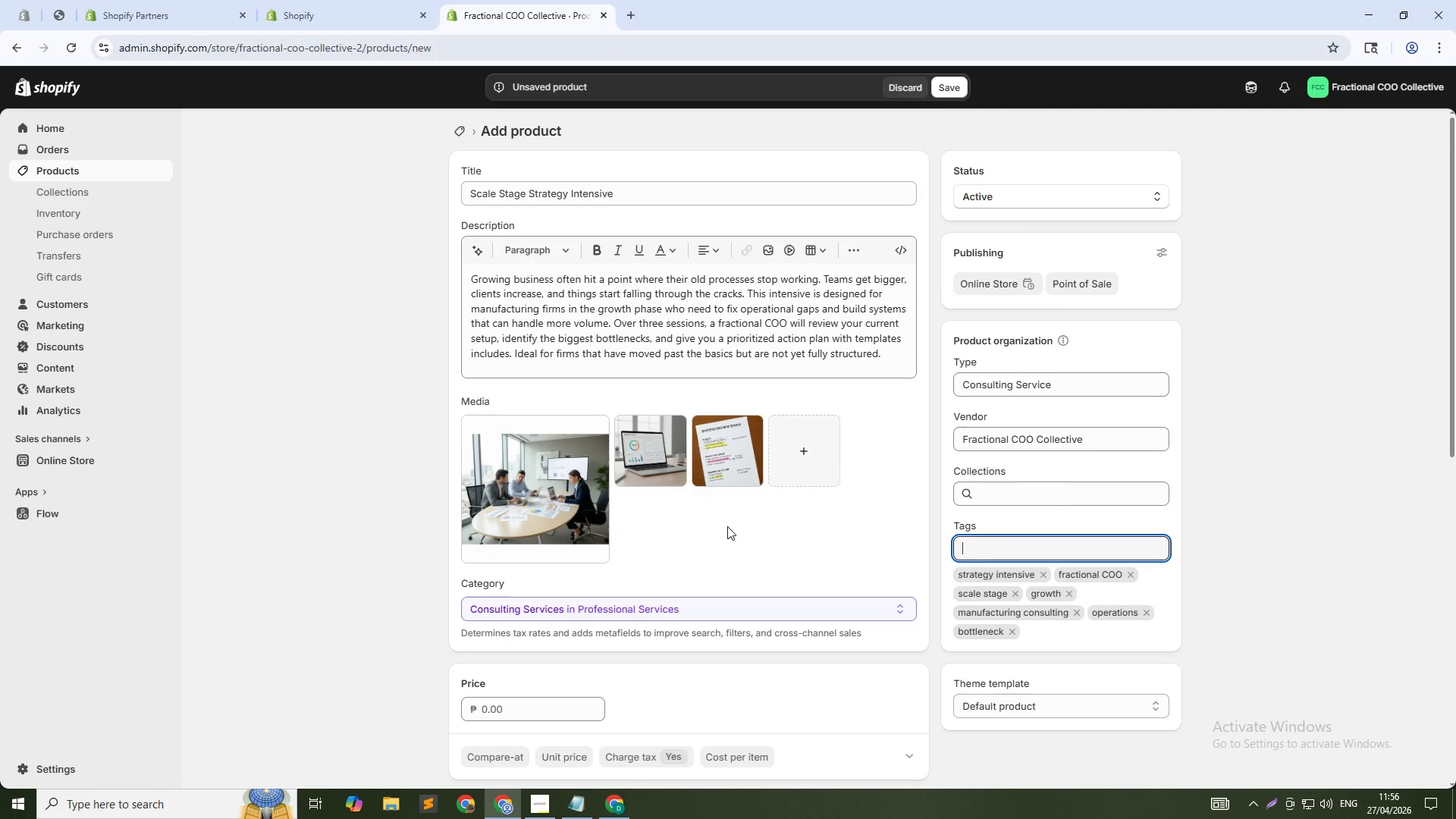 
scroll: coordinate [706, 505], scroll_direction: down, amount: 6.0
 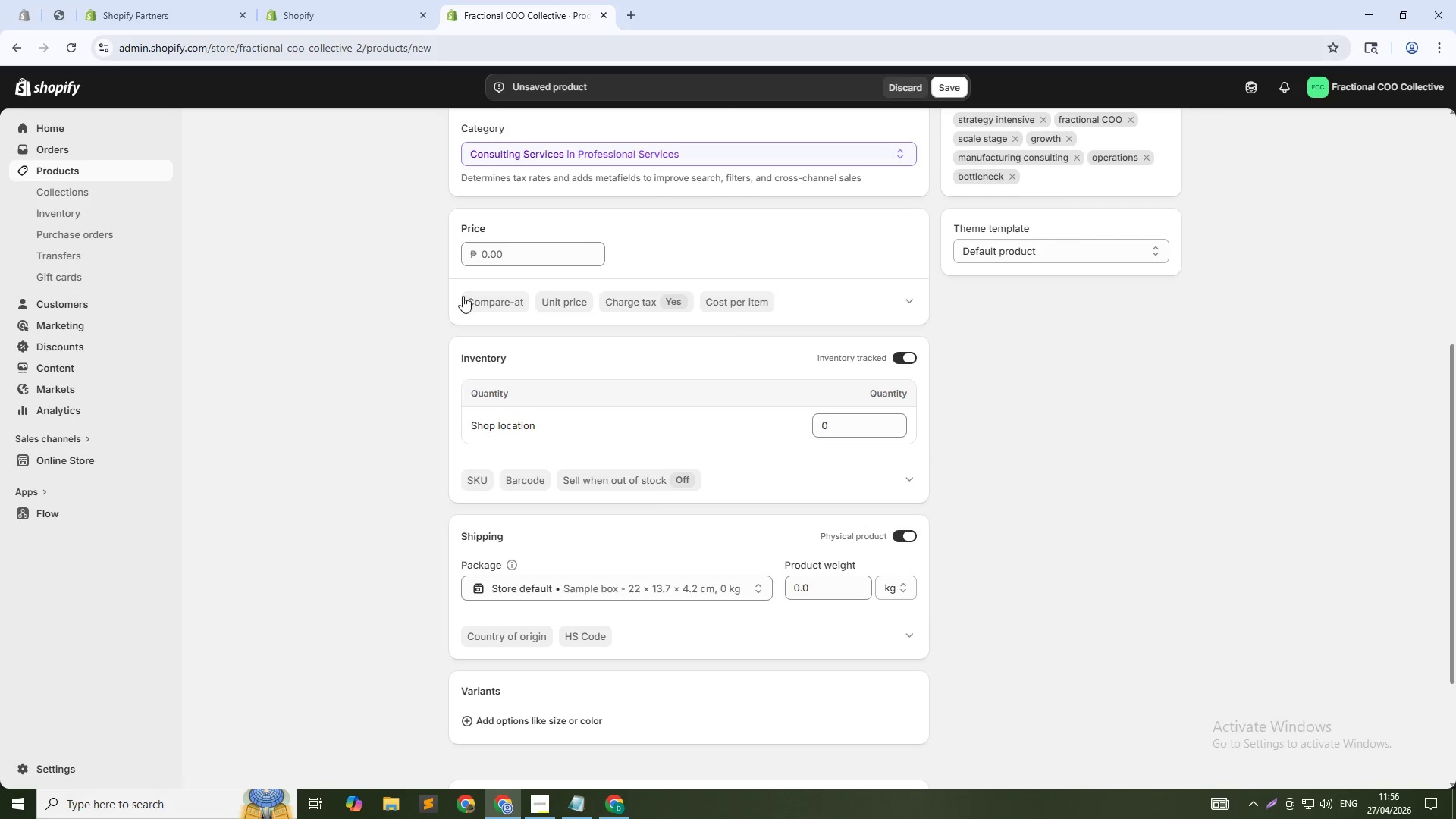 
scroll: coordinate [495, 277], scroll_direction: up, amount: 4.0
 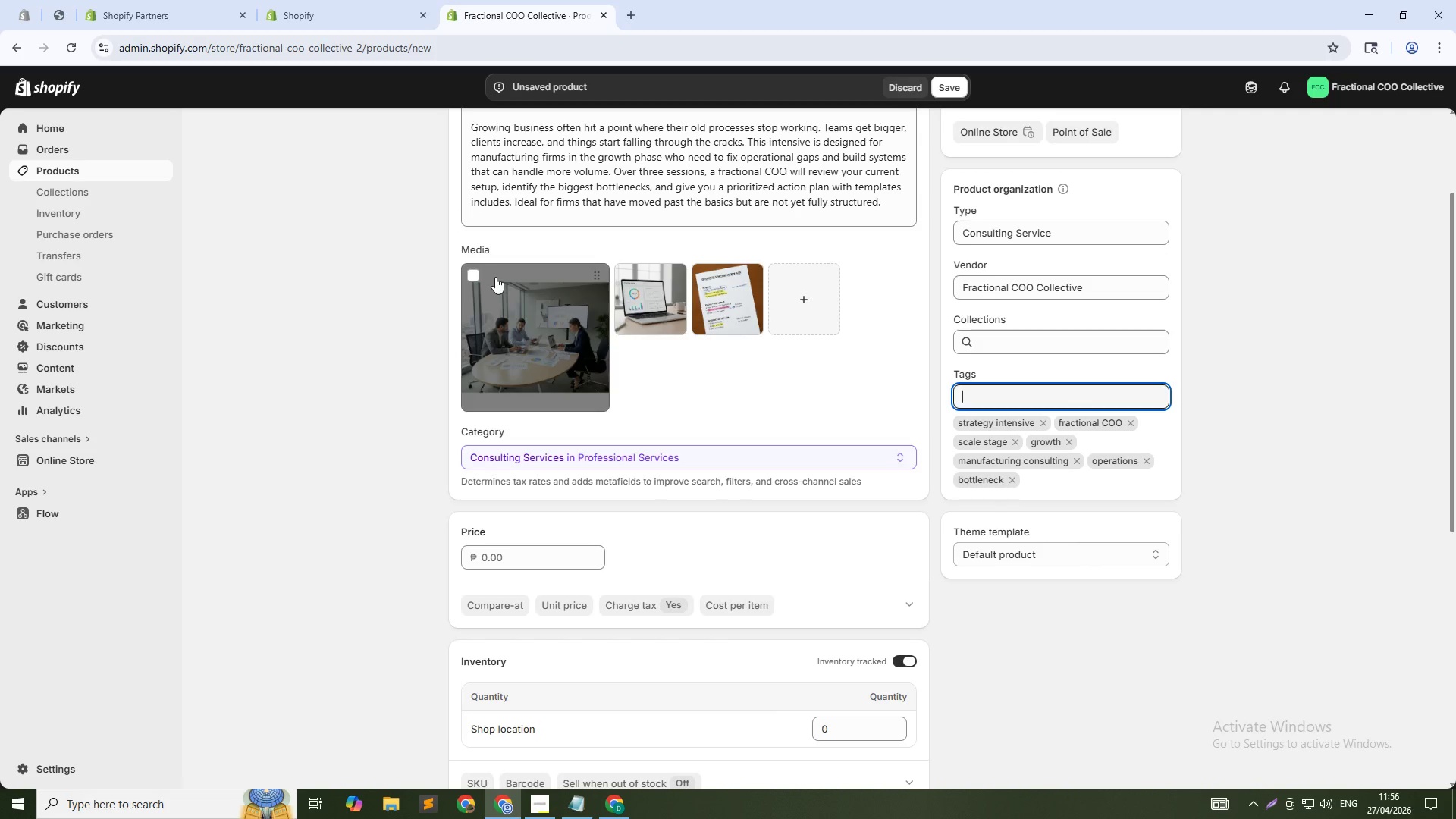 
left_click([507, 563])
 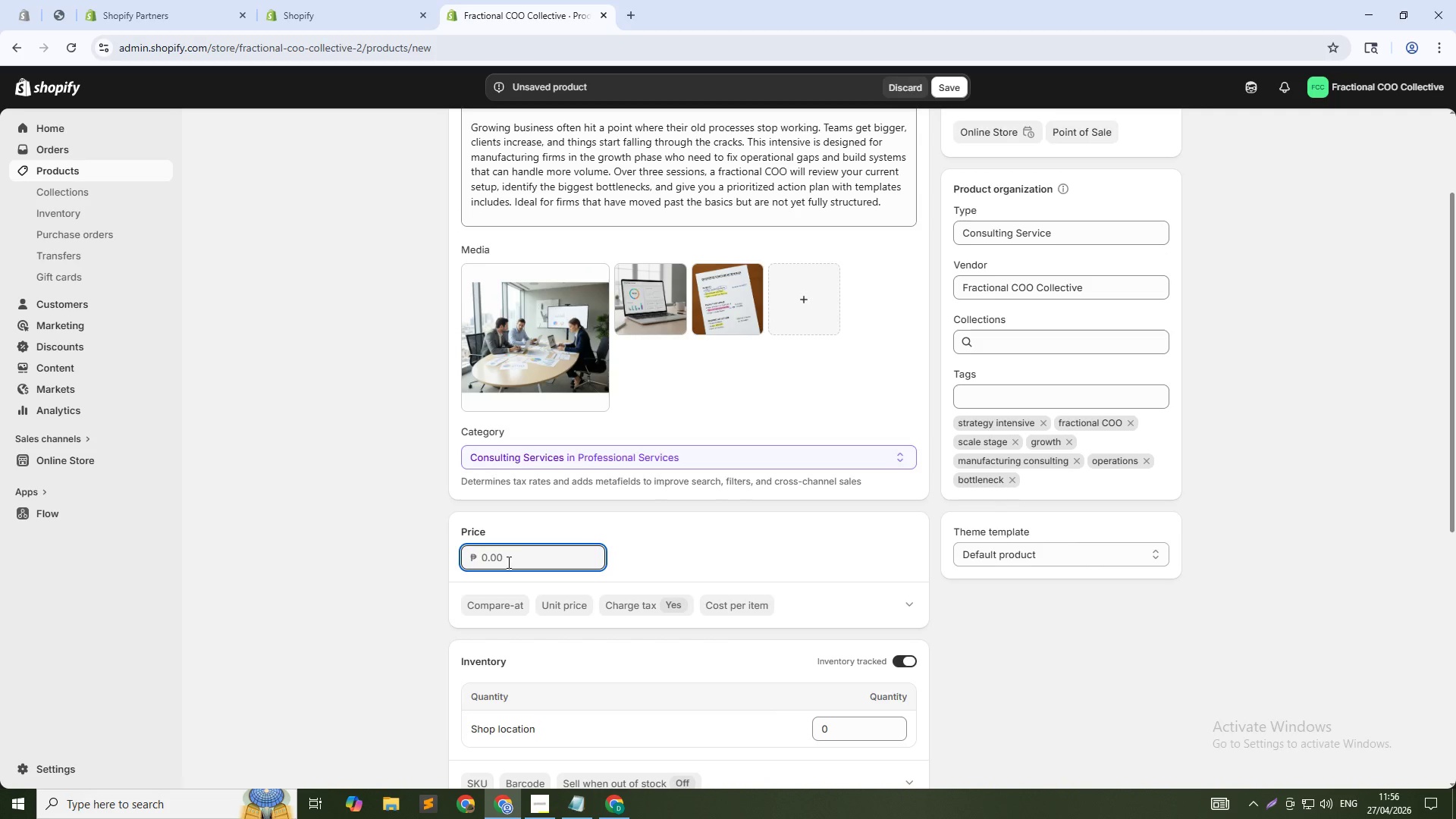 
key(Numpad1)
 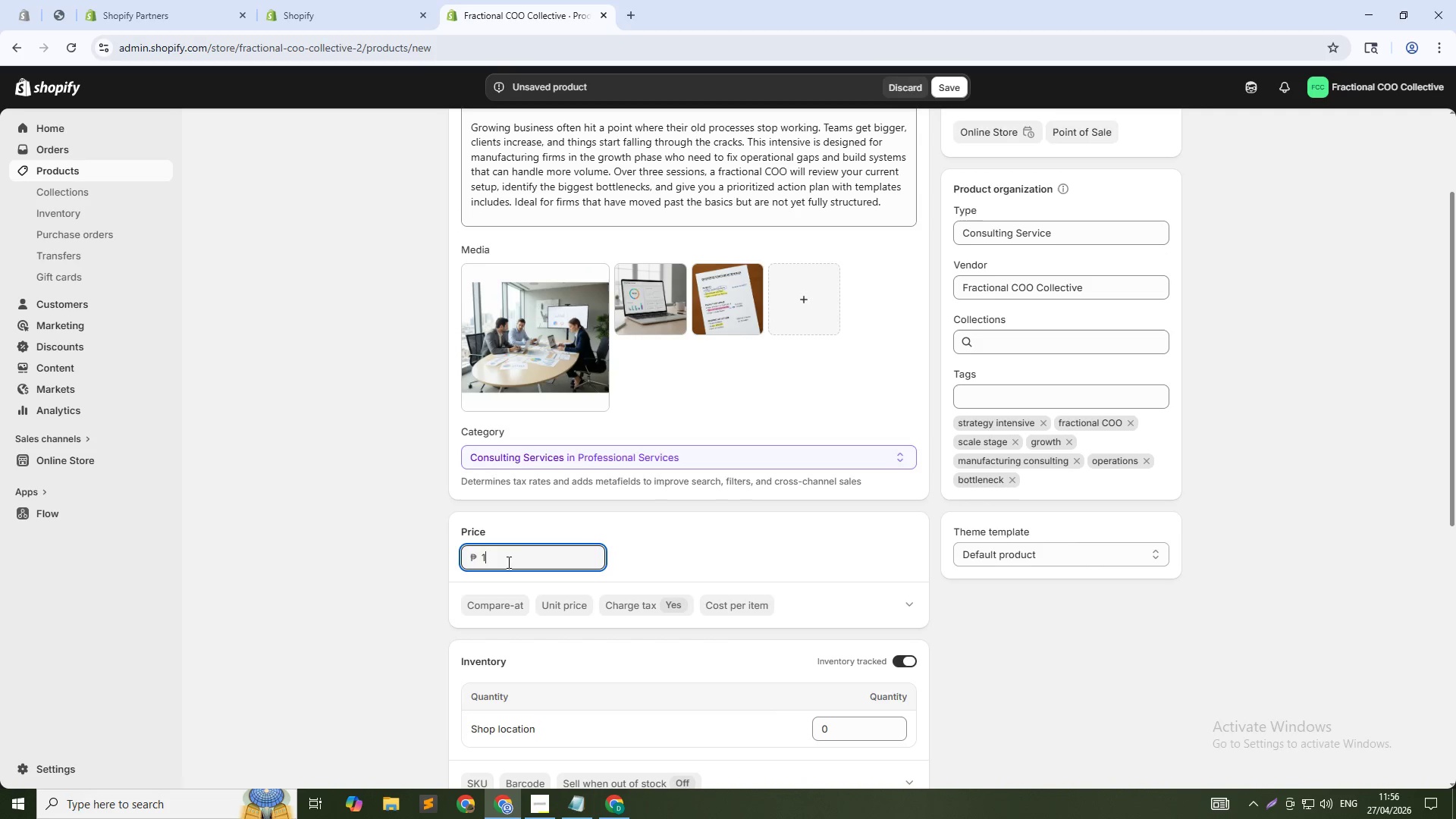 
key(Numpad2)
 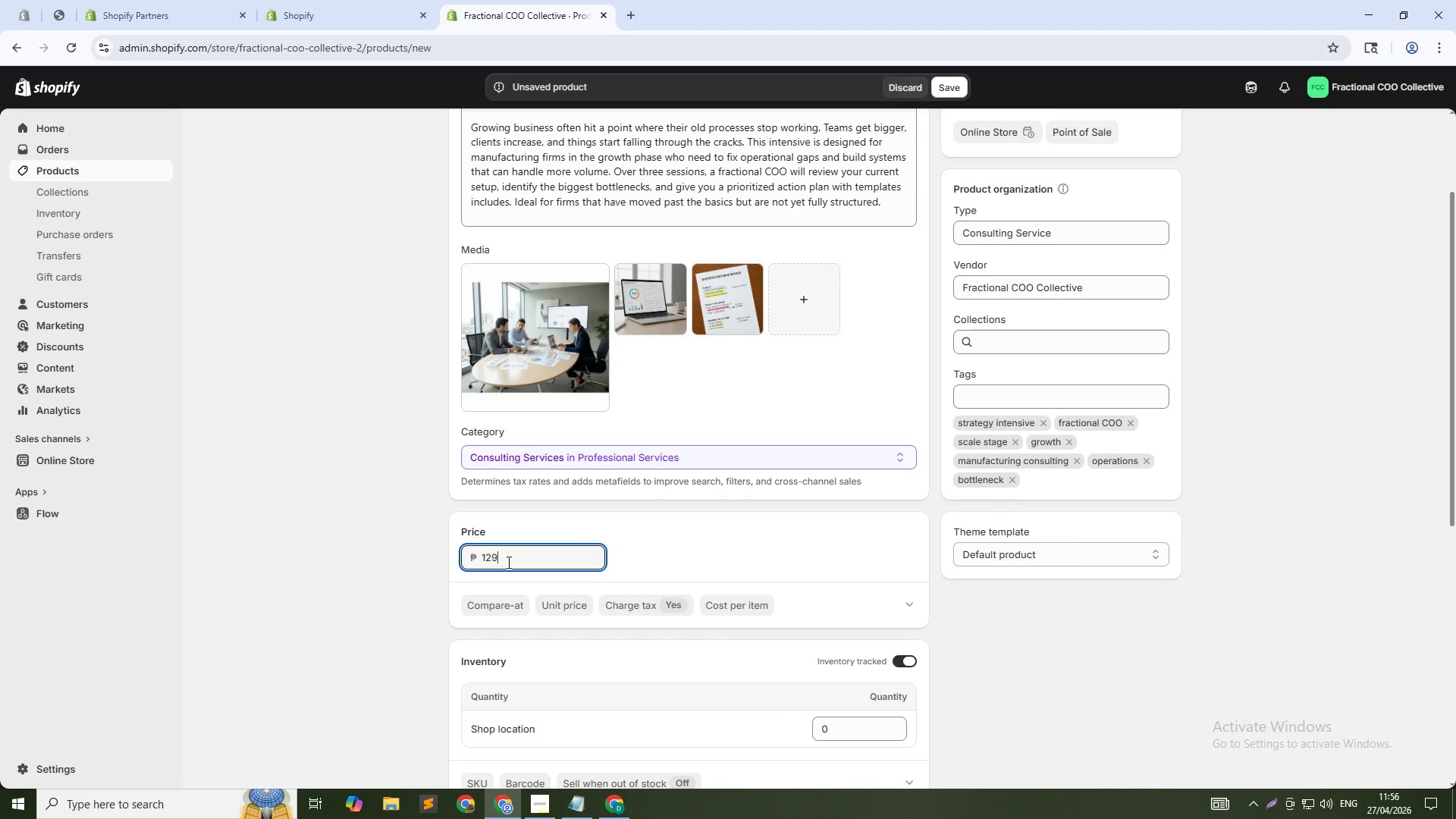 
key(Numpad9)
 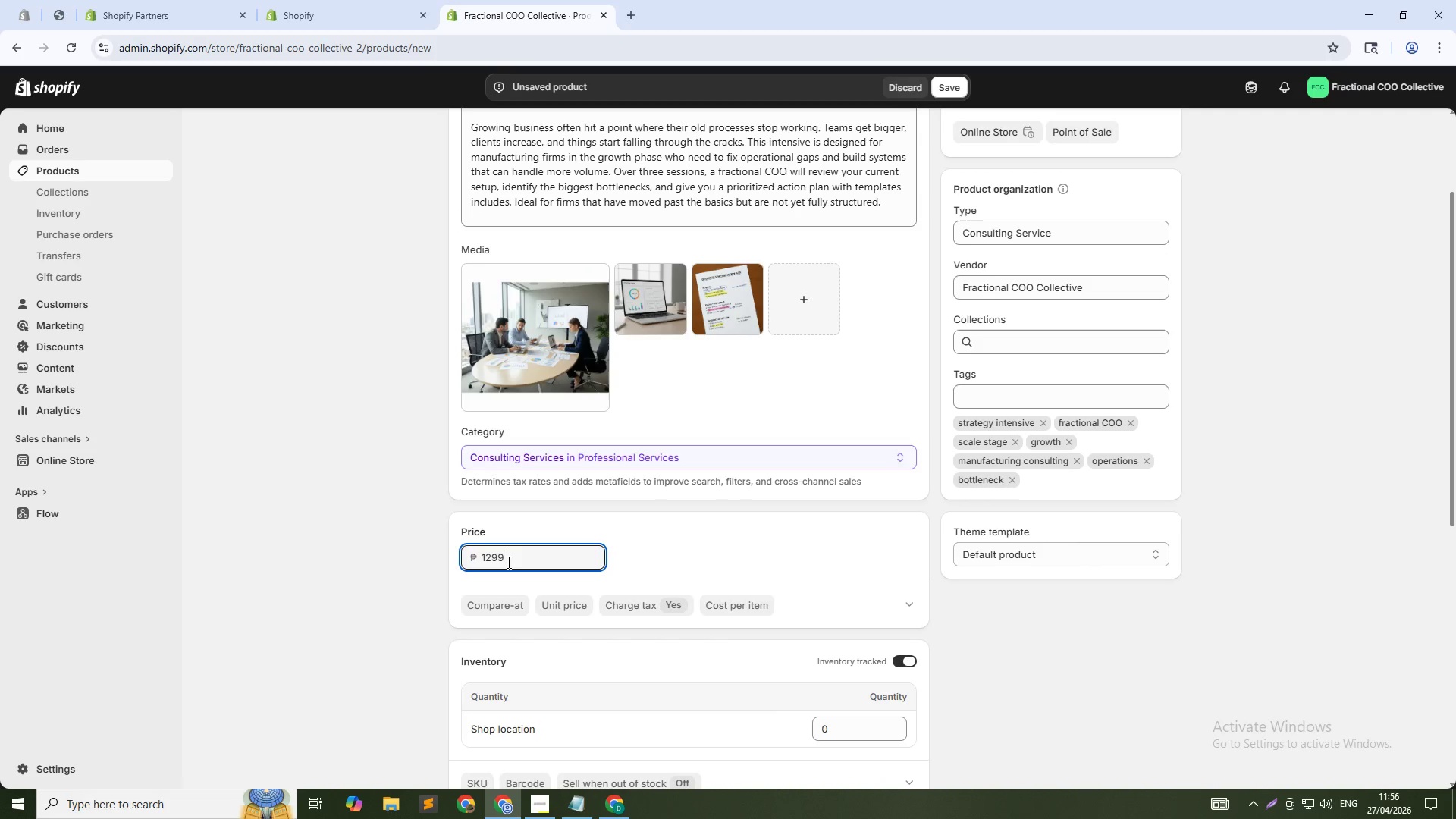 
key(Numpad9)
 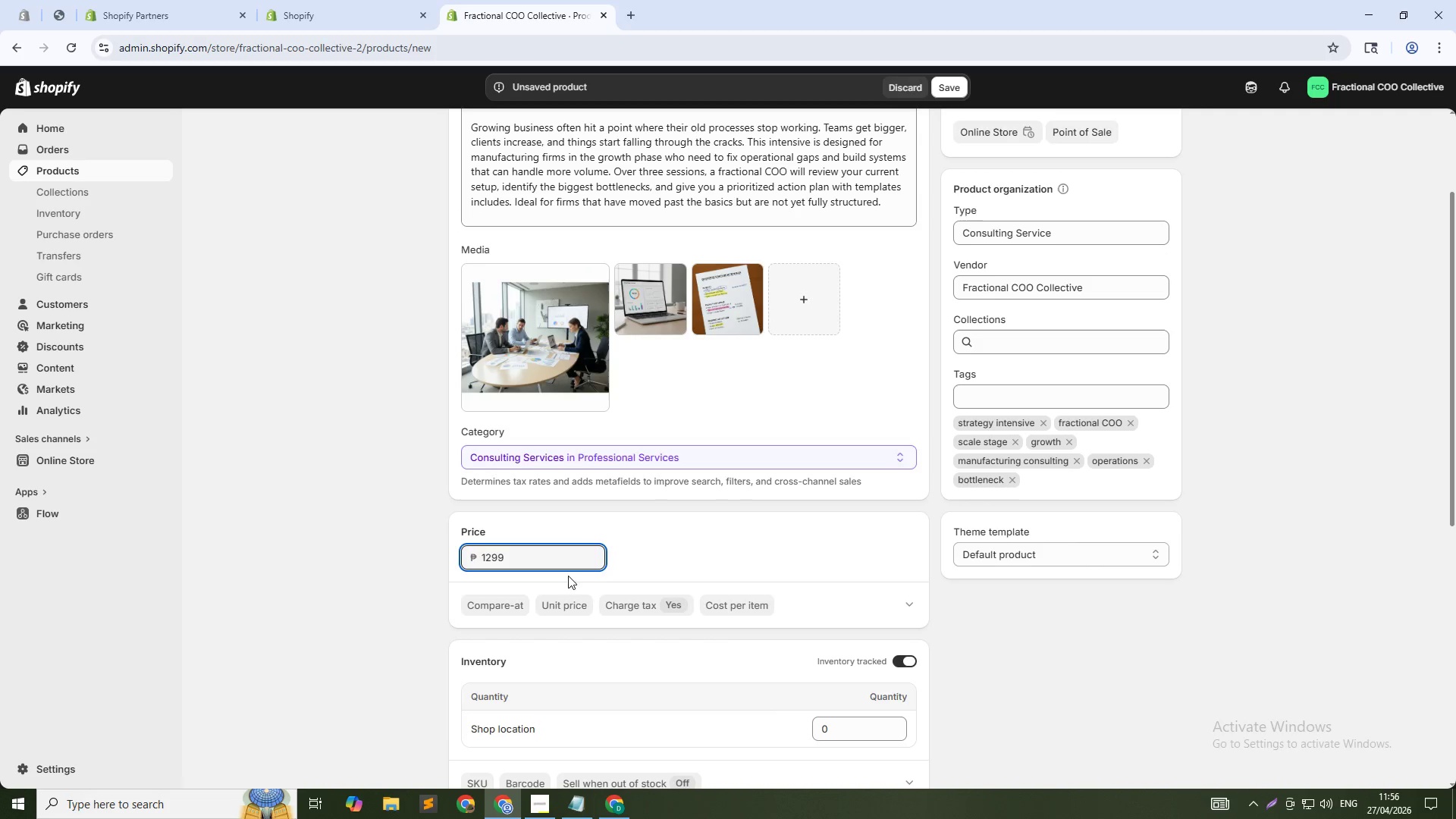 
scroll: coordinate [601, 586], scroll_direction: down, amount: 1.0
 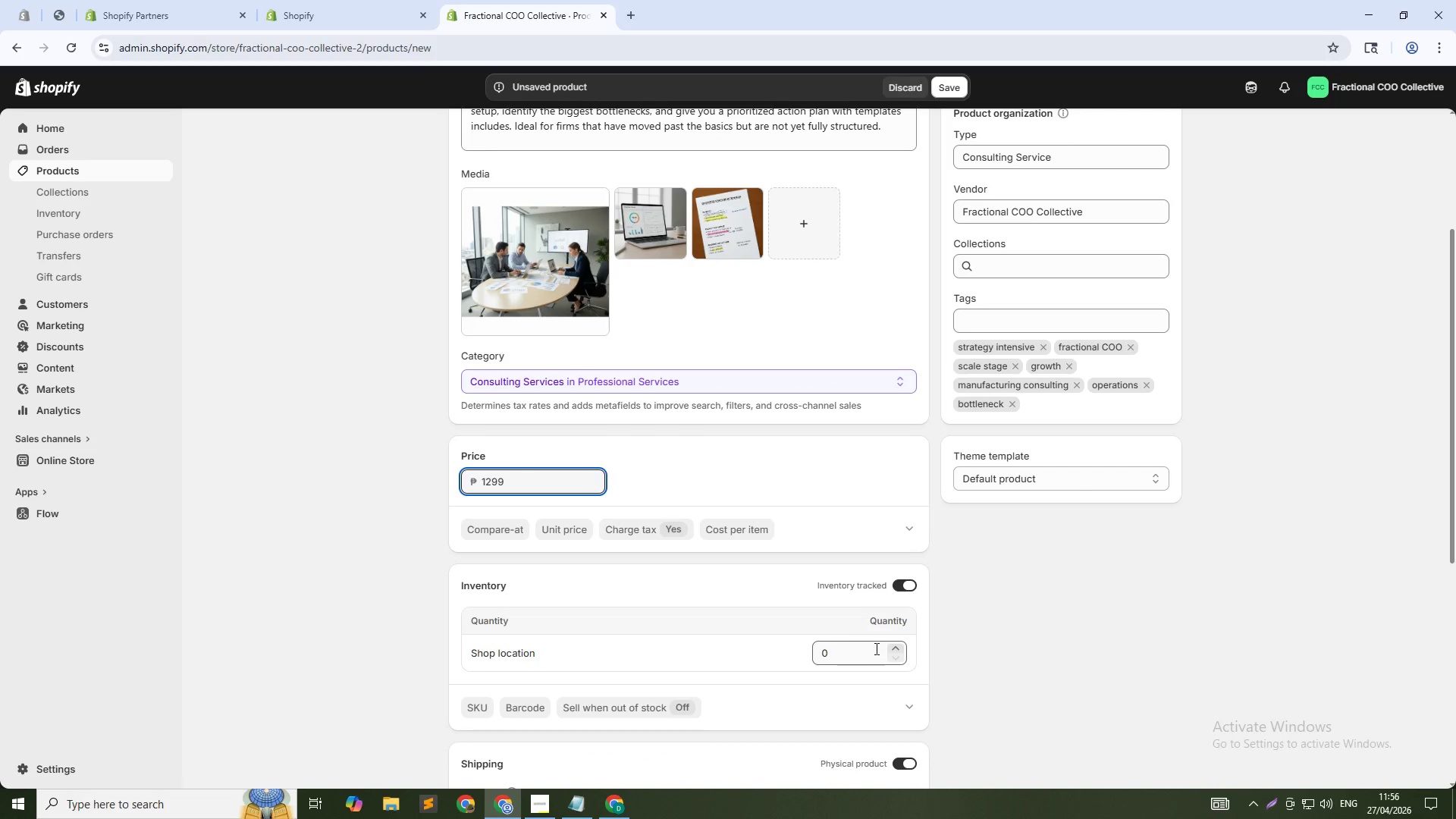 
double_click([874, 649])
 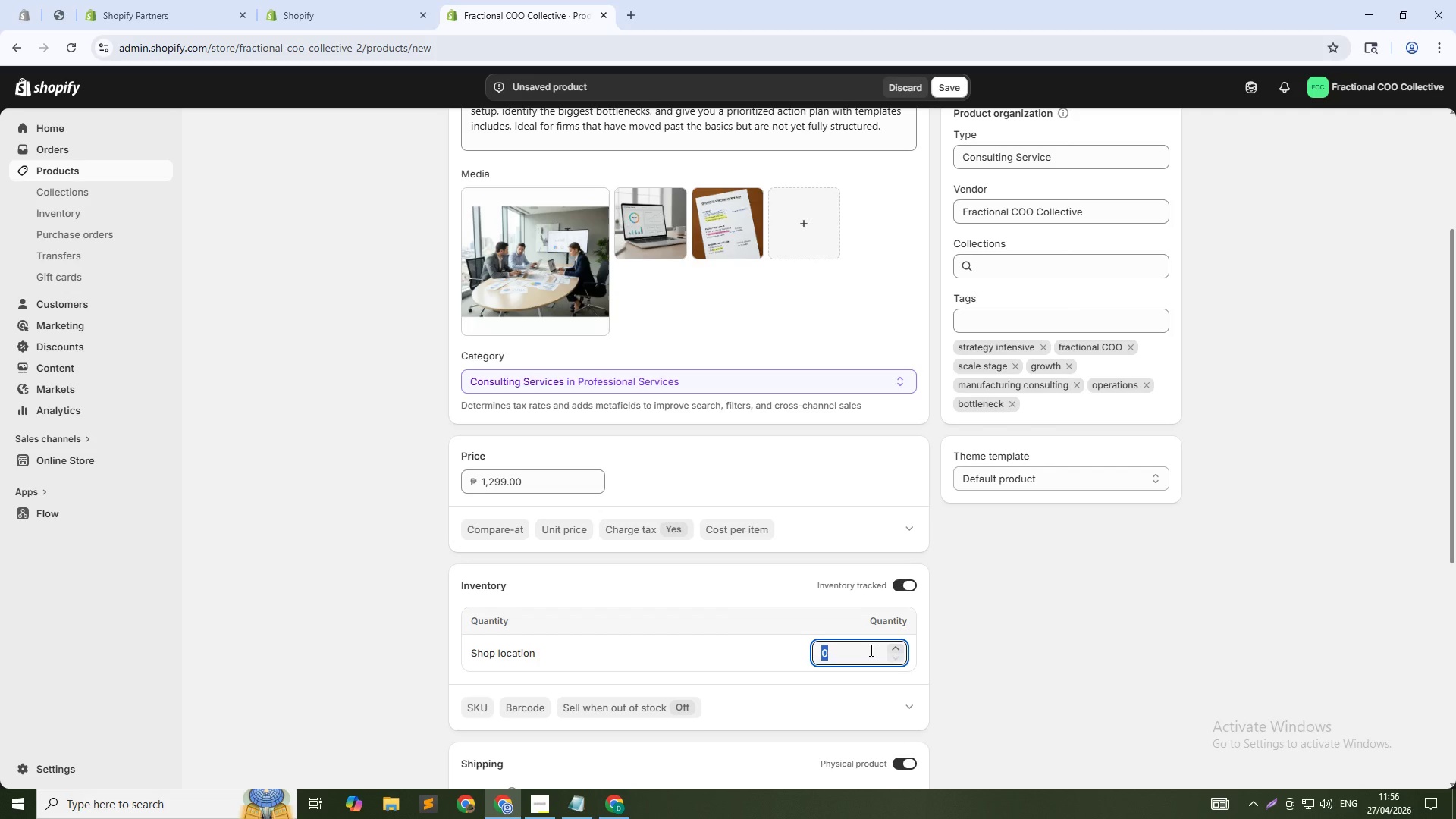 
key(Numpad1)
 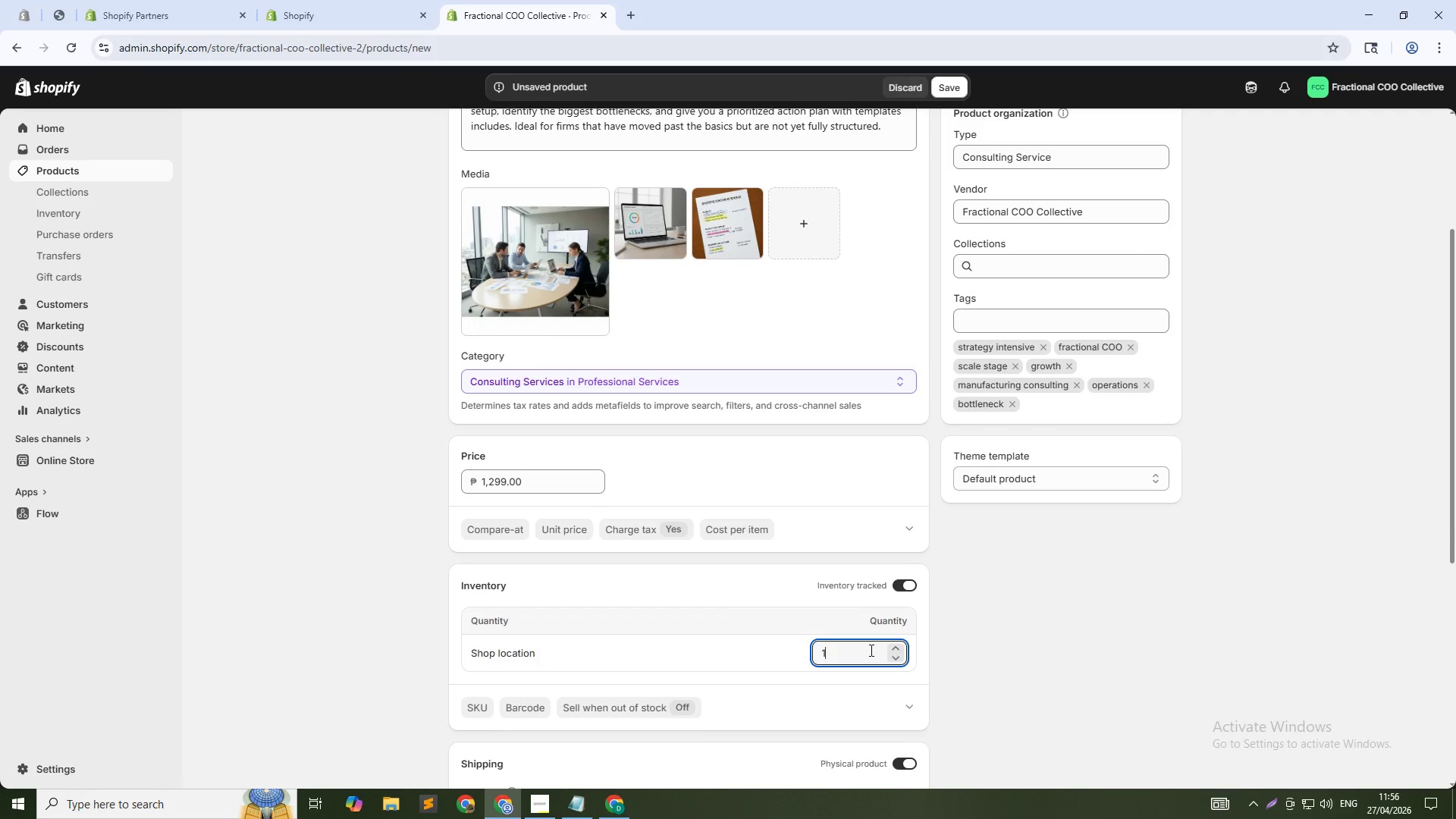 
key(Numpad0)
 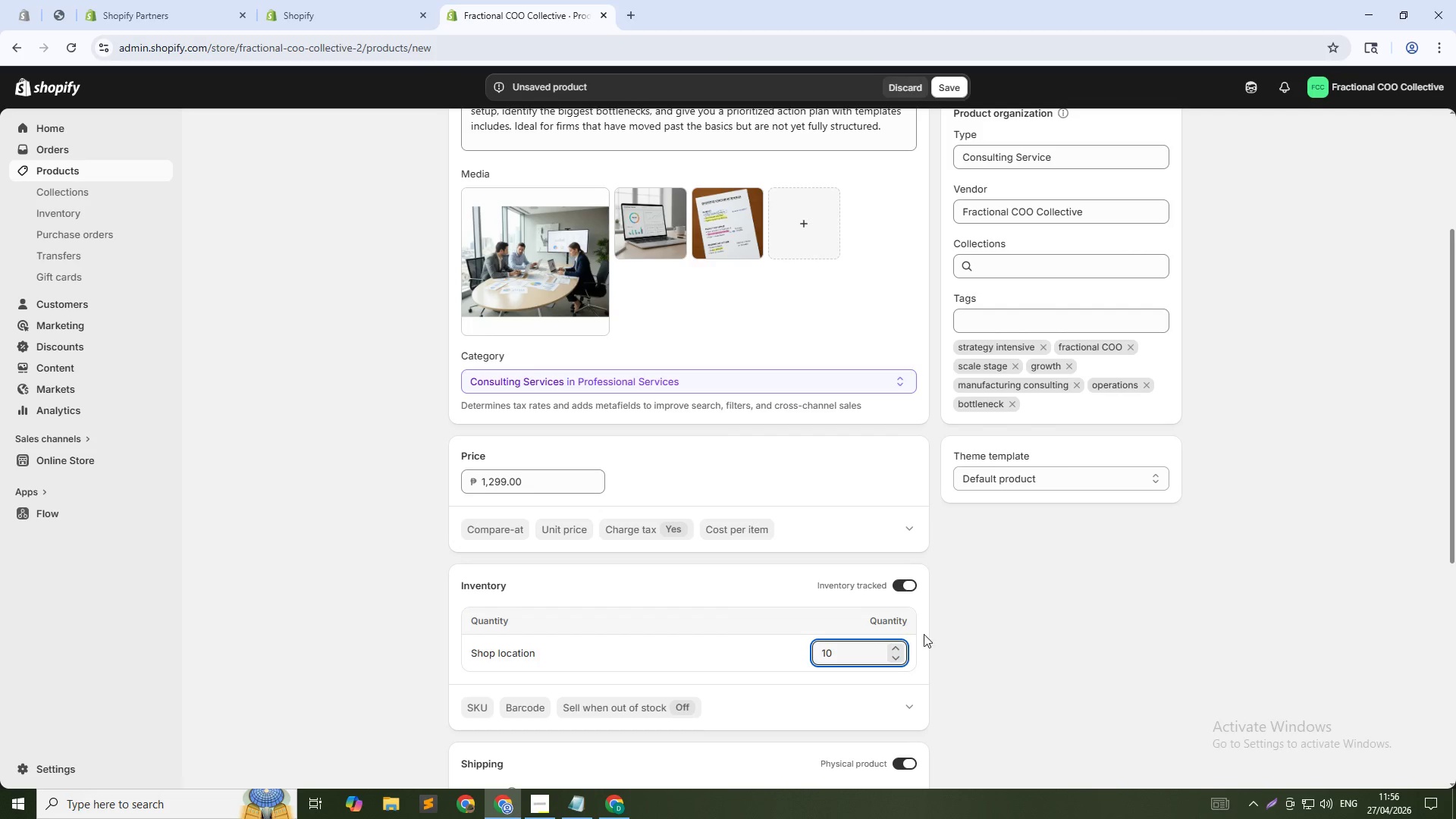 
left_click([955, 629])
 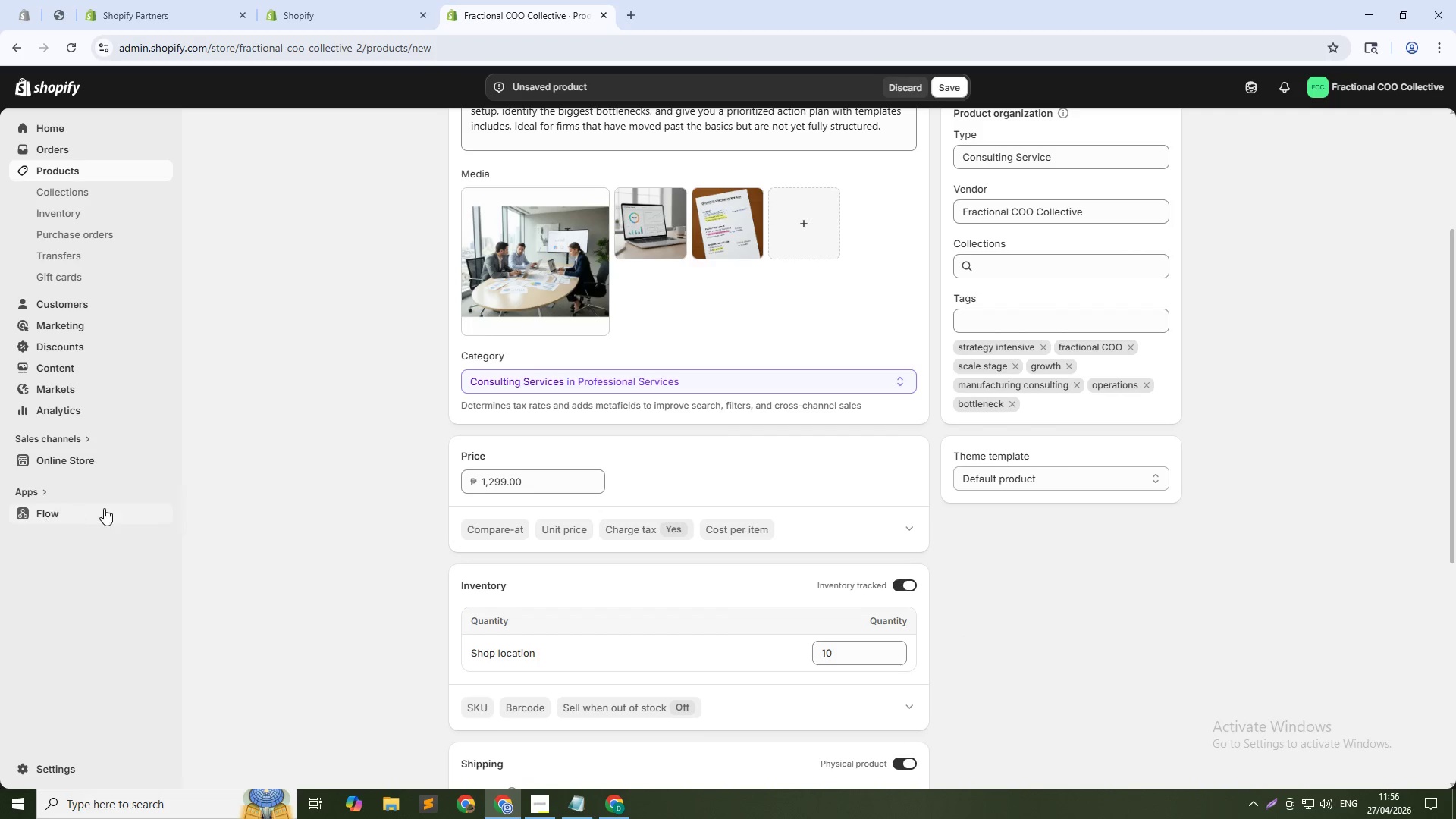 
scroll: coordinate [104, 508], scroll_direction: down, amount: 2.0
 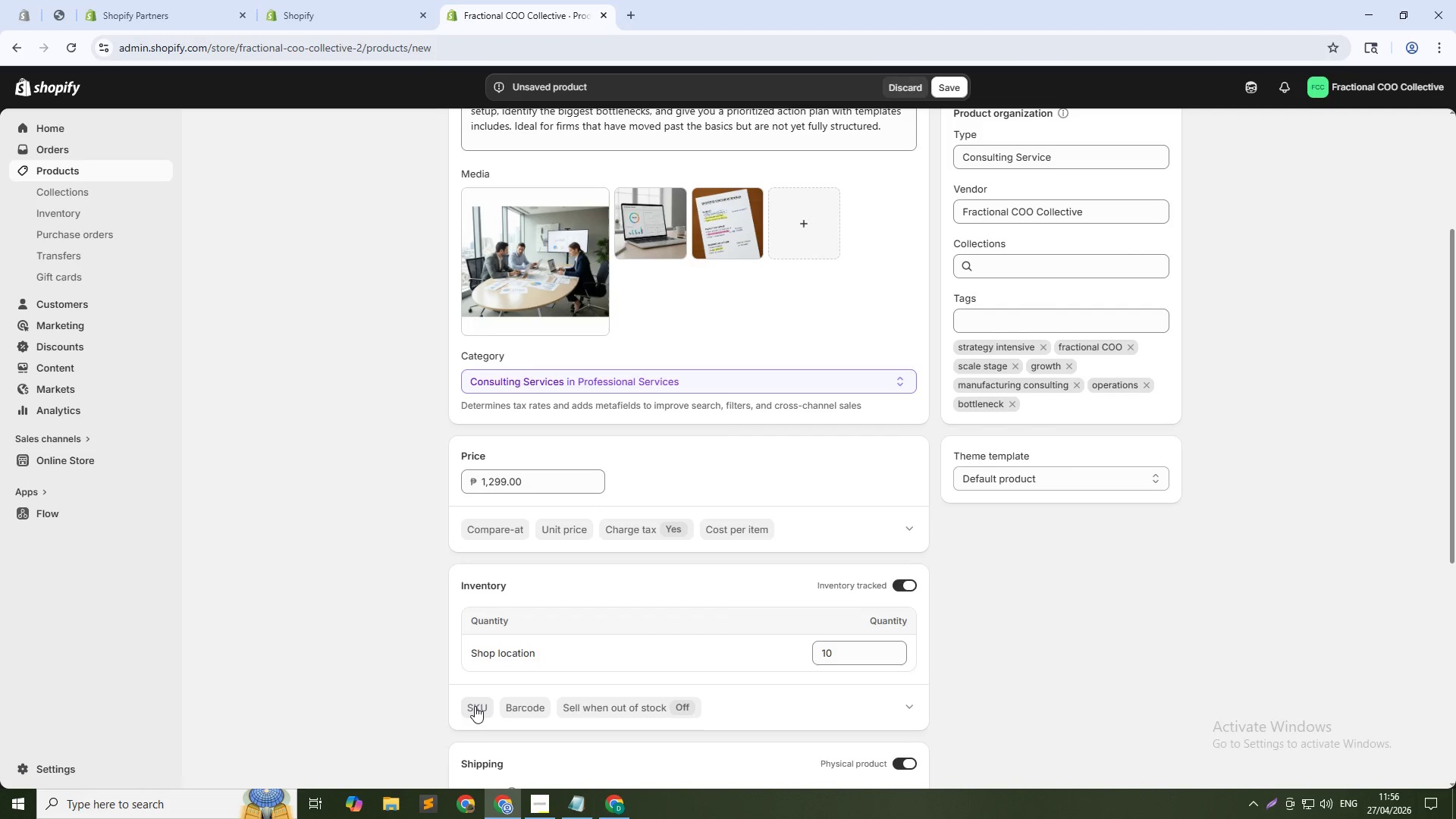 
left_click([475, 708])
 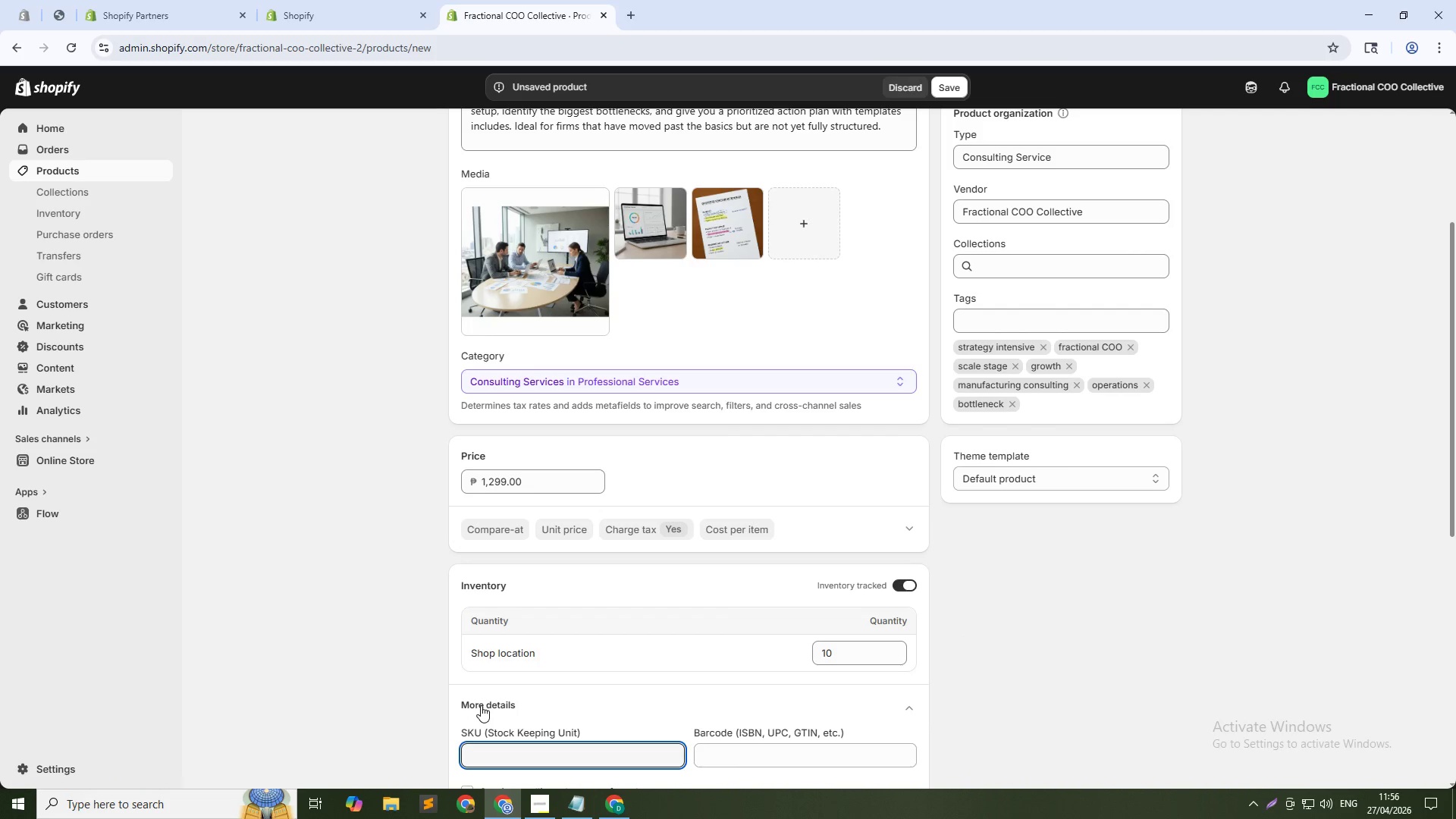 
type(SSI-SCALE-007)
 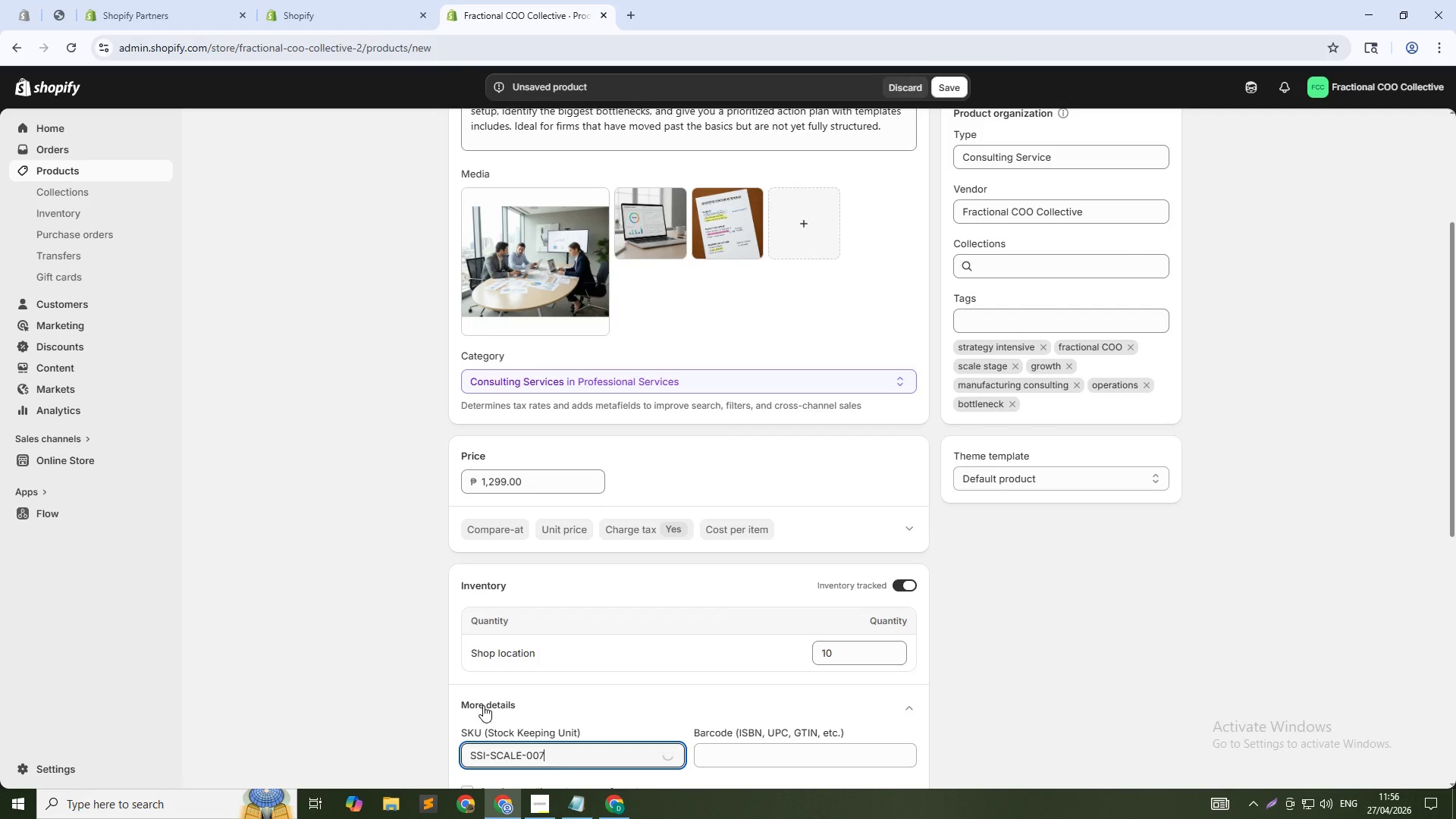 
left_click([384, 683])
 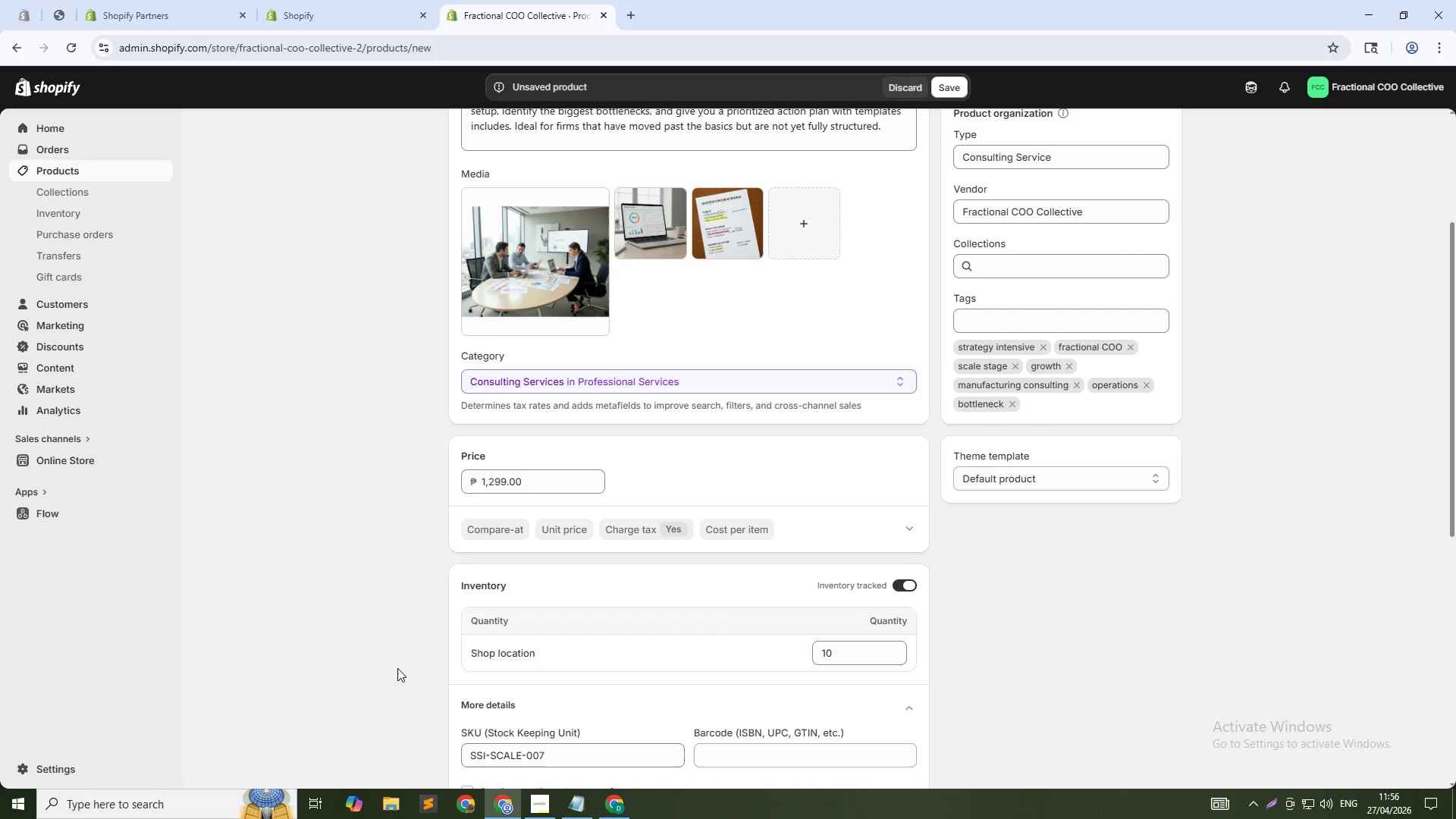 
scroll: coordinate [507, 640], scroll_direction: down, amount: 10.0
 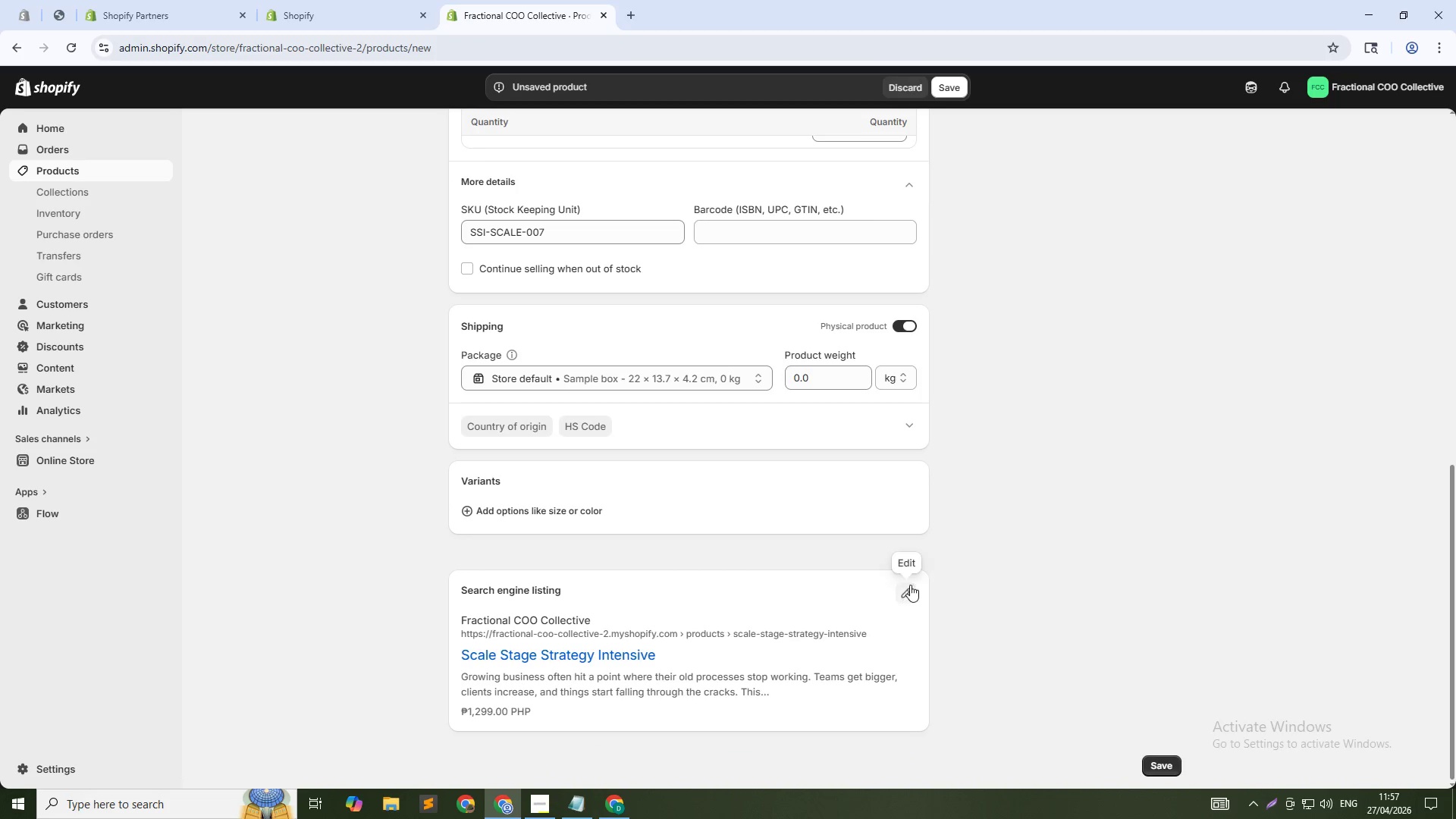 
left_click([910, 585])
 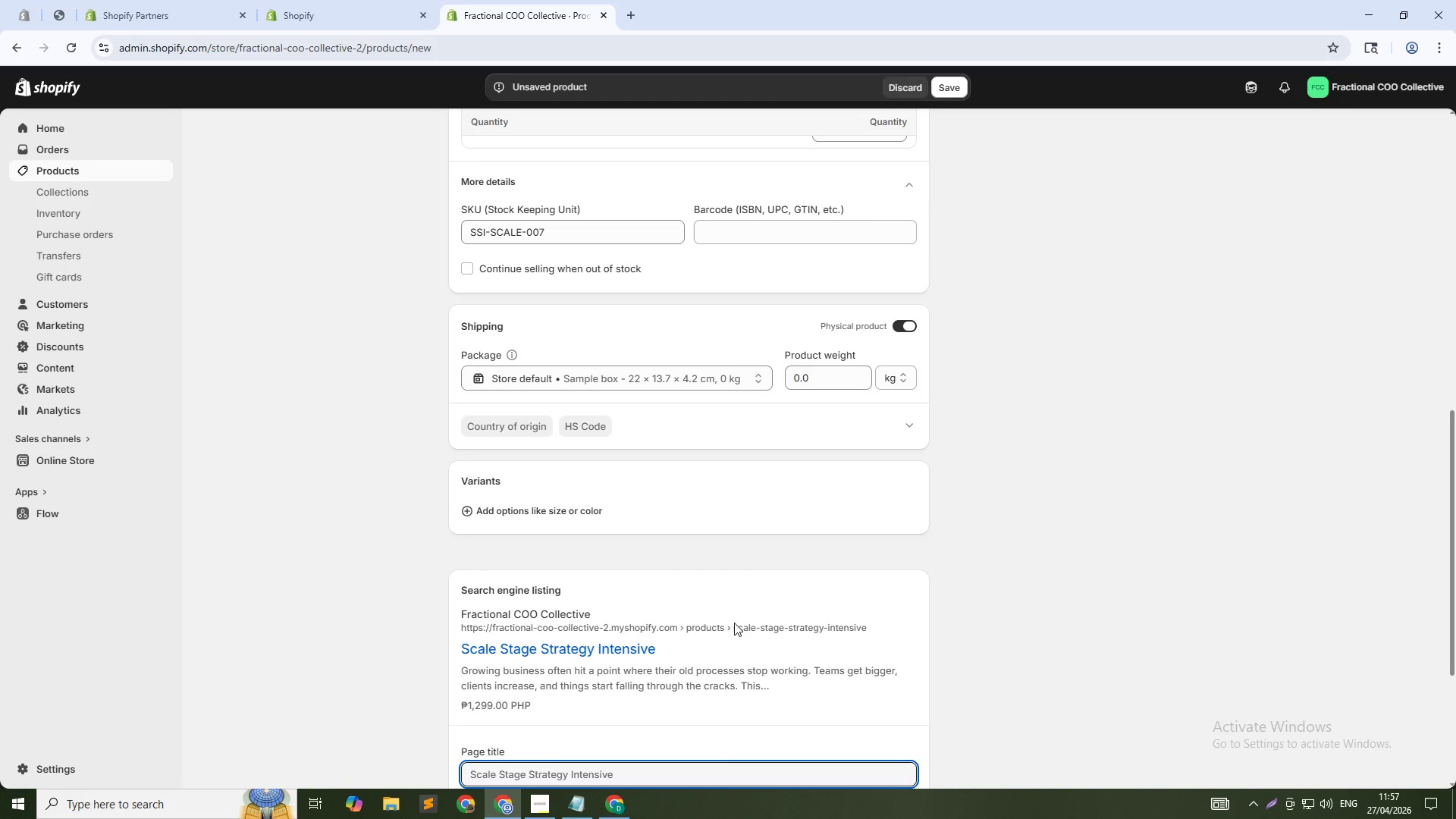 
scroll: coordinate [598, 695], scroll_direction: down, amount: 2.0
 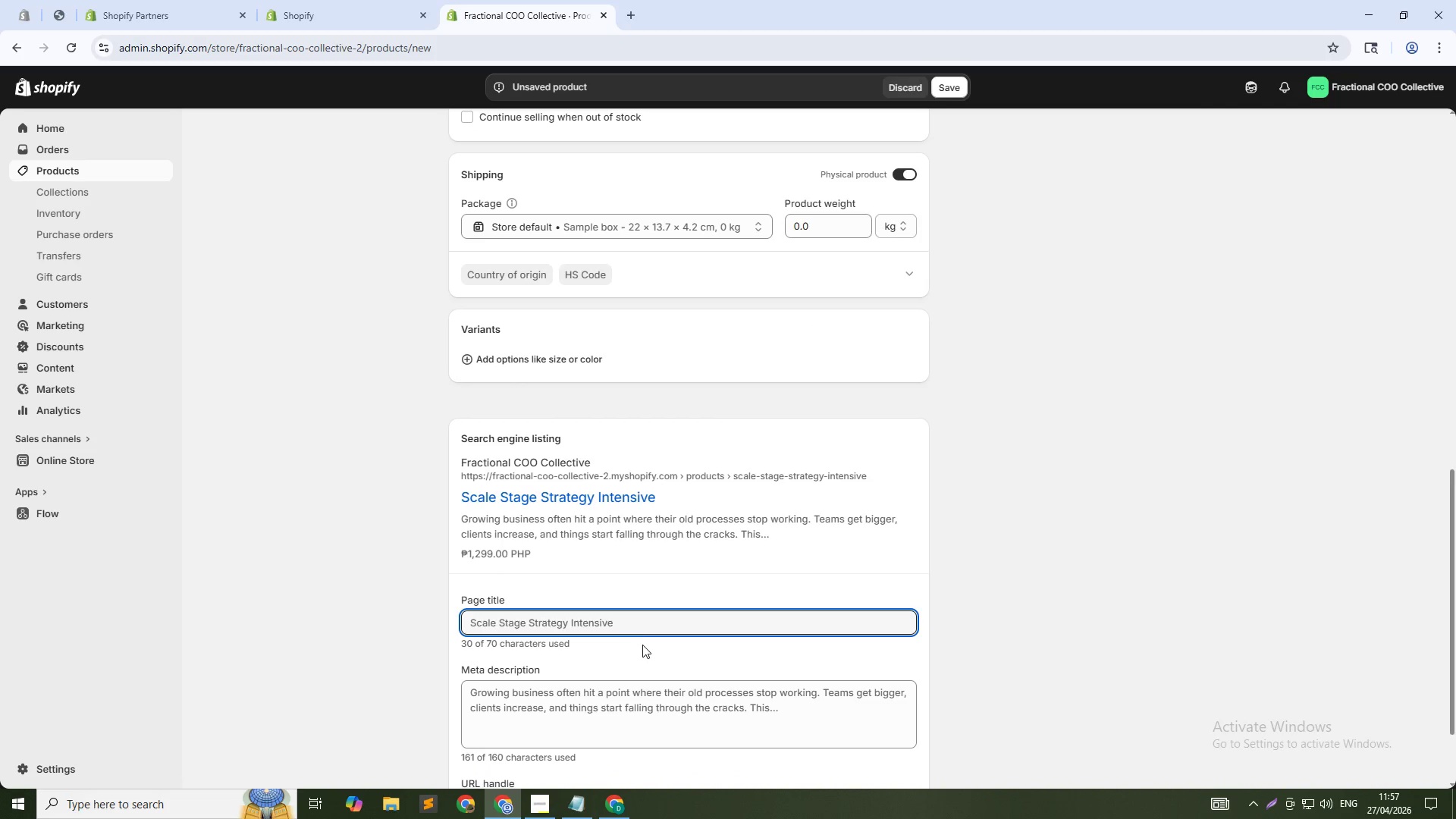 
left_click([650, 629])
 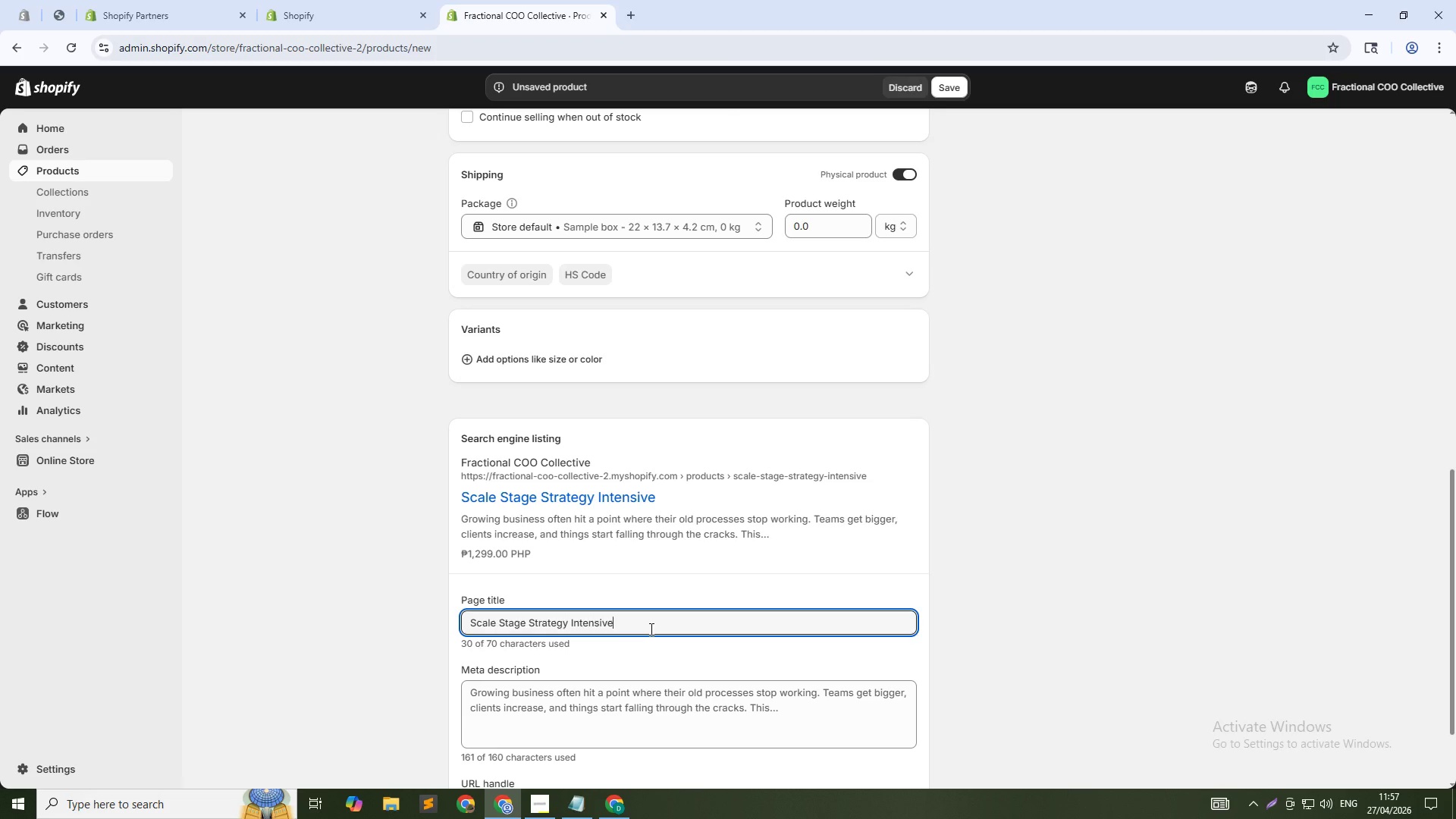 
type( for Growing Mn)
key(Backspace)
type(anufacturing)
 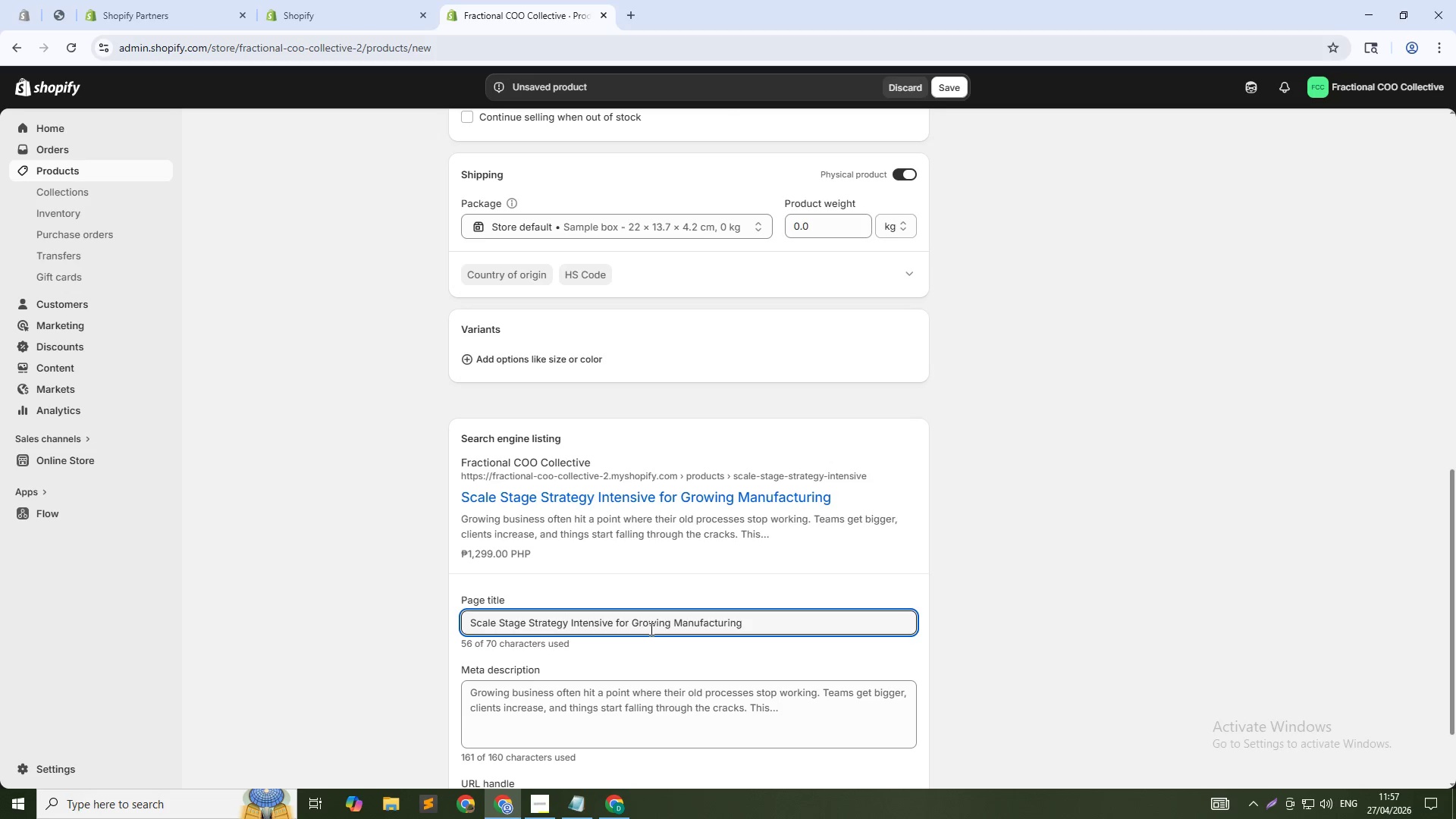 
wait(7.56)
 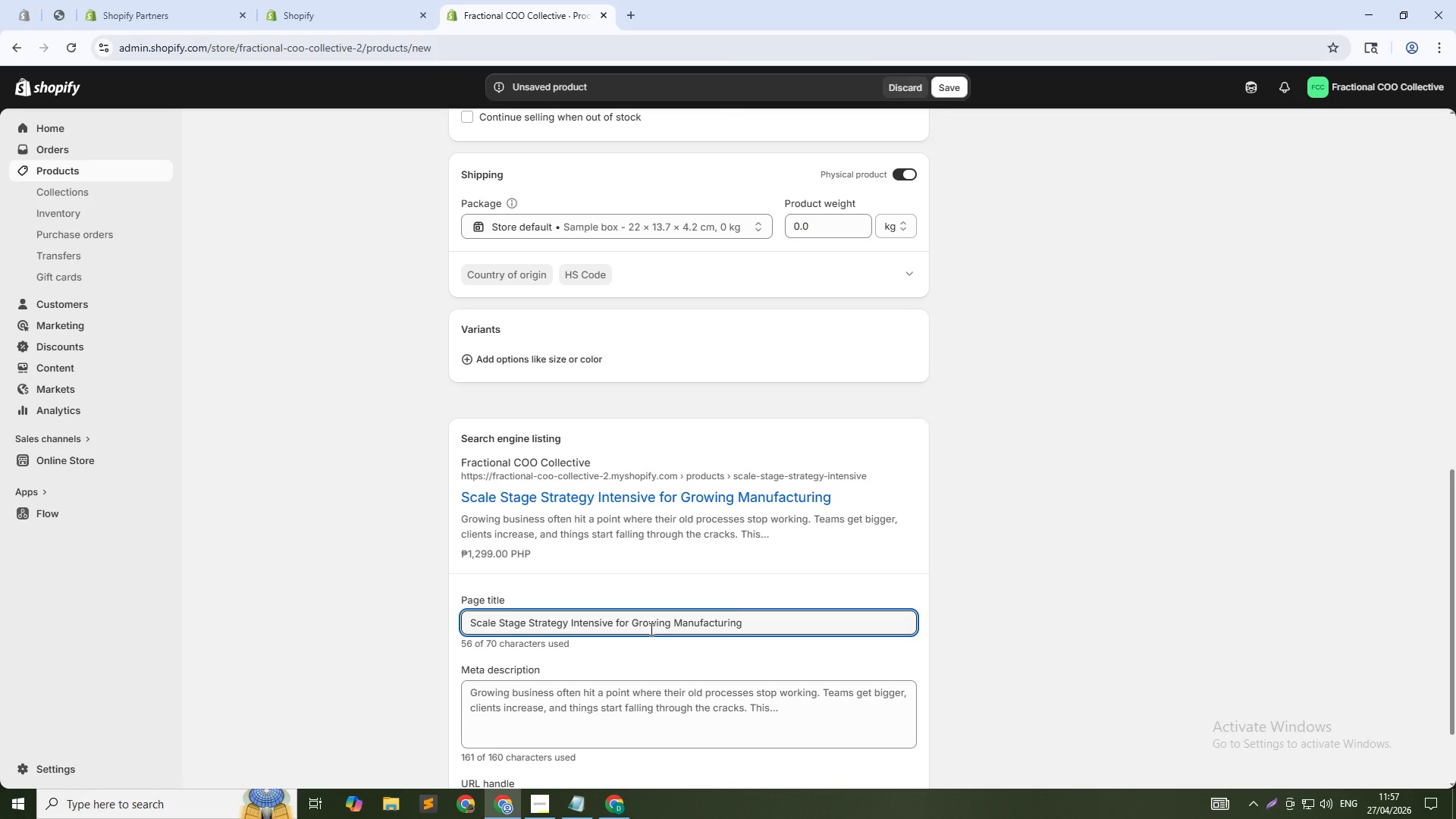 
type( Firms)
 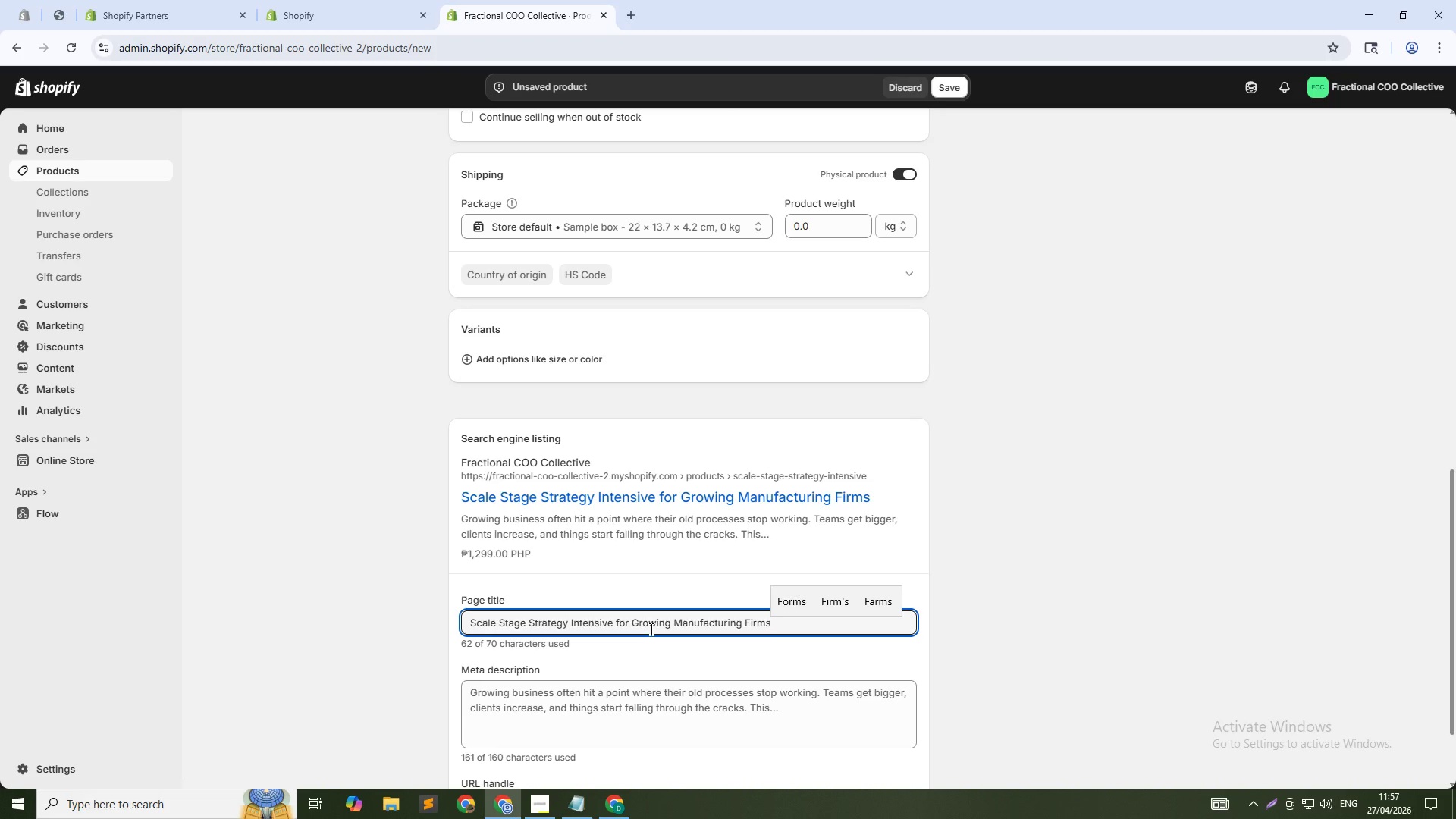 
left_click([574, 710])
 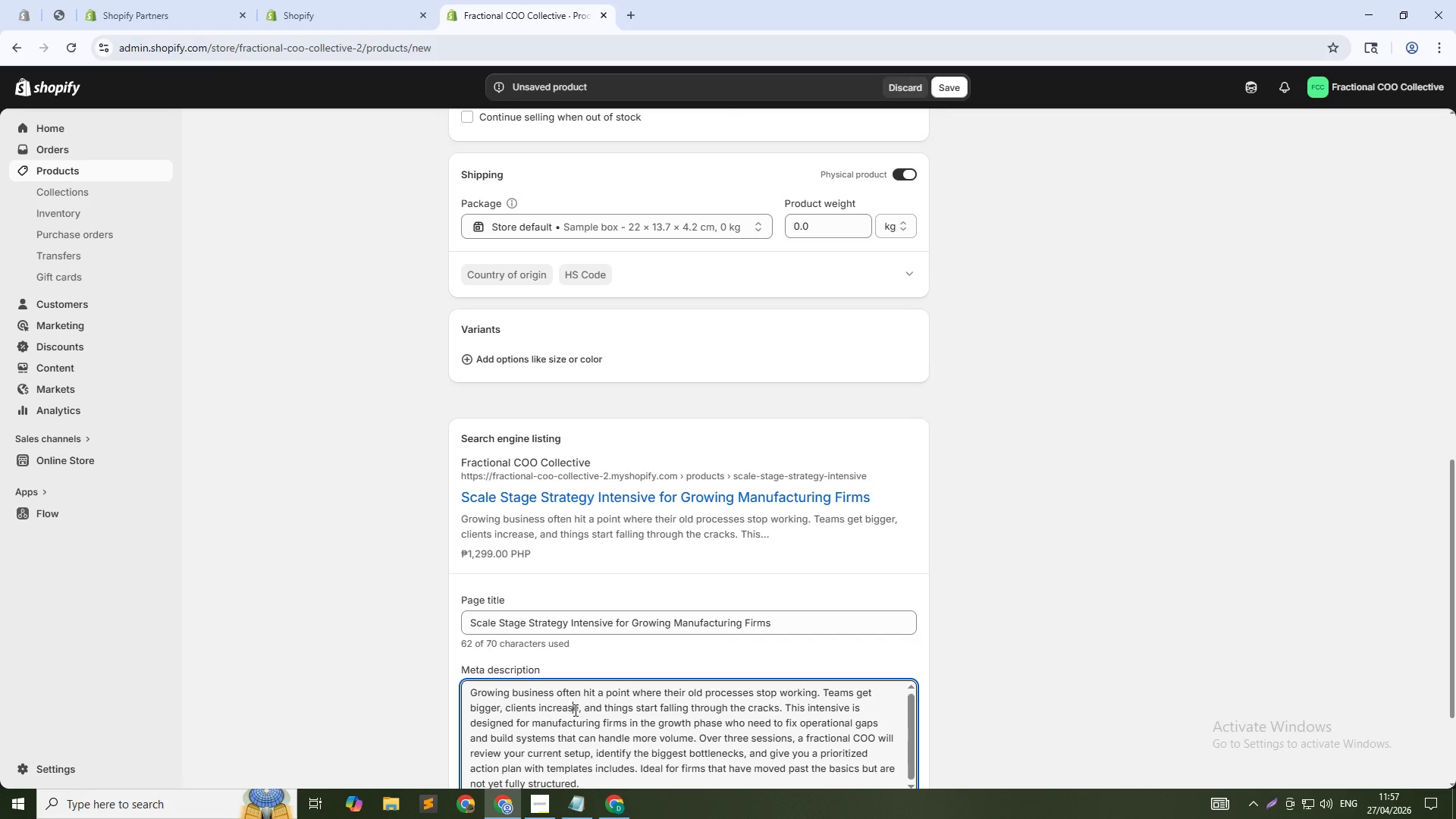 
key(Control+A)
 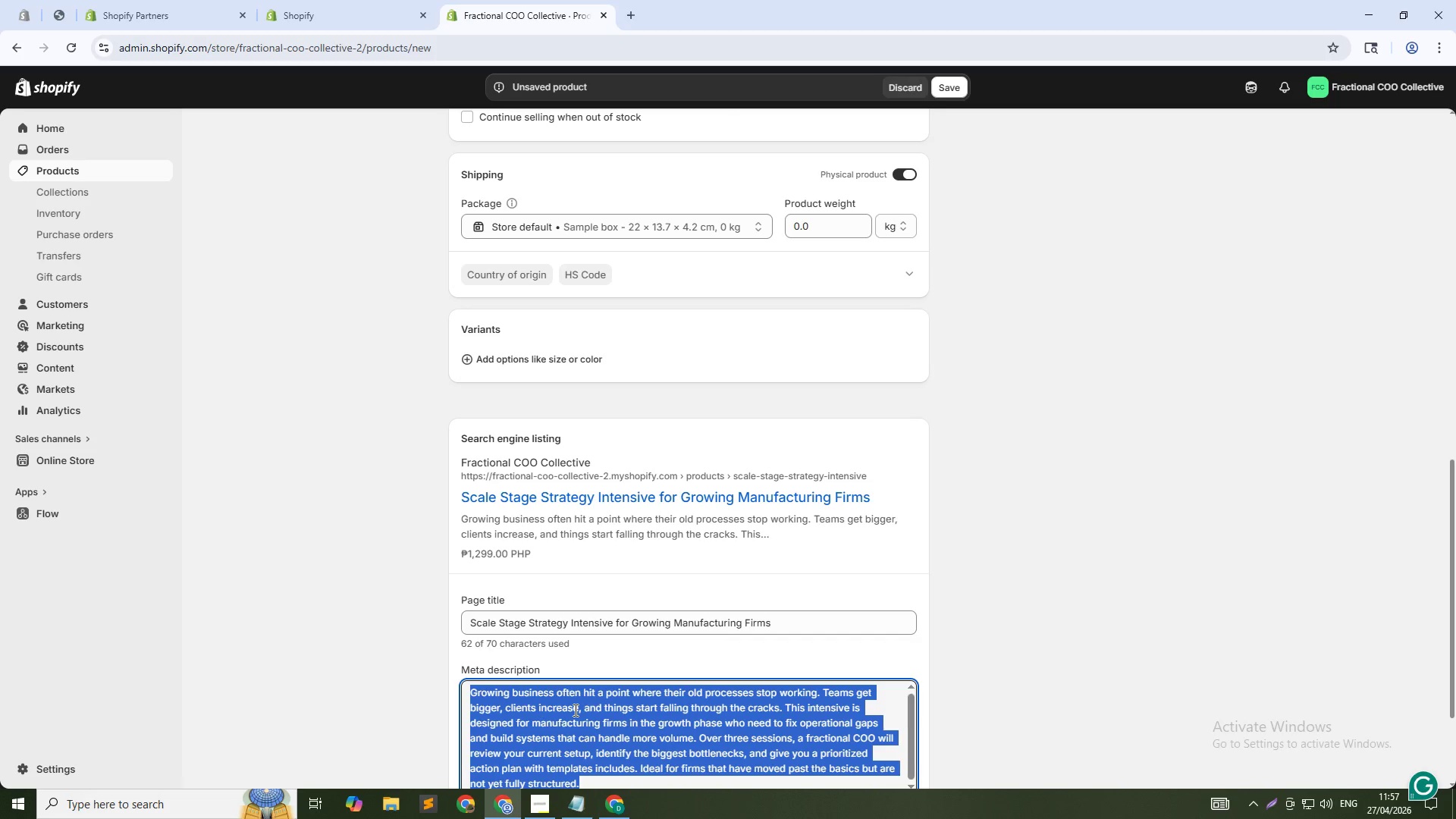 
type(Fix opertional )
key(Backspace)
key(Backspace)
key(Backspace)
key(Backspace)
key(Backspace)
key(Backspace)
key(Backspace)
type(ational gaps and build)
 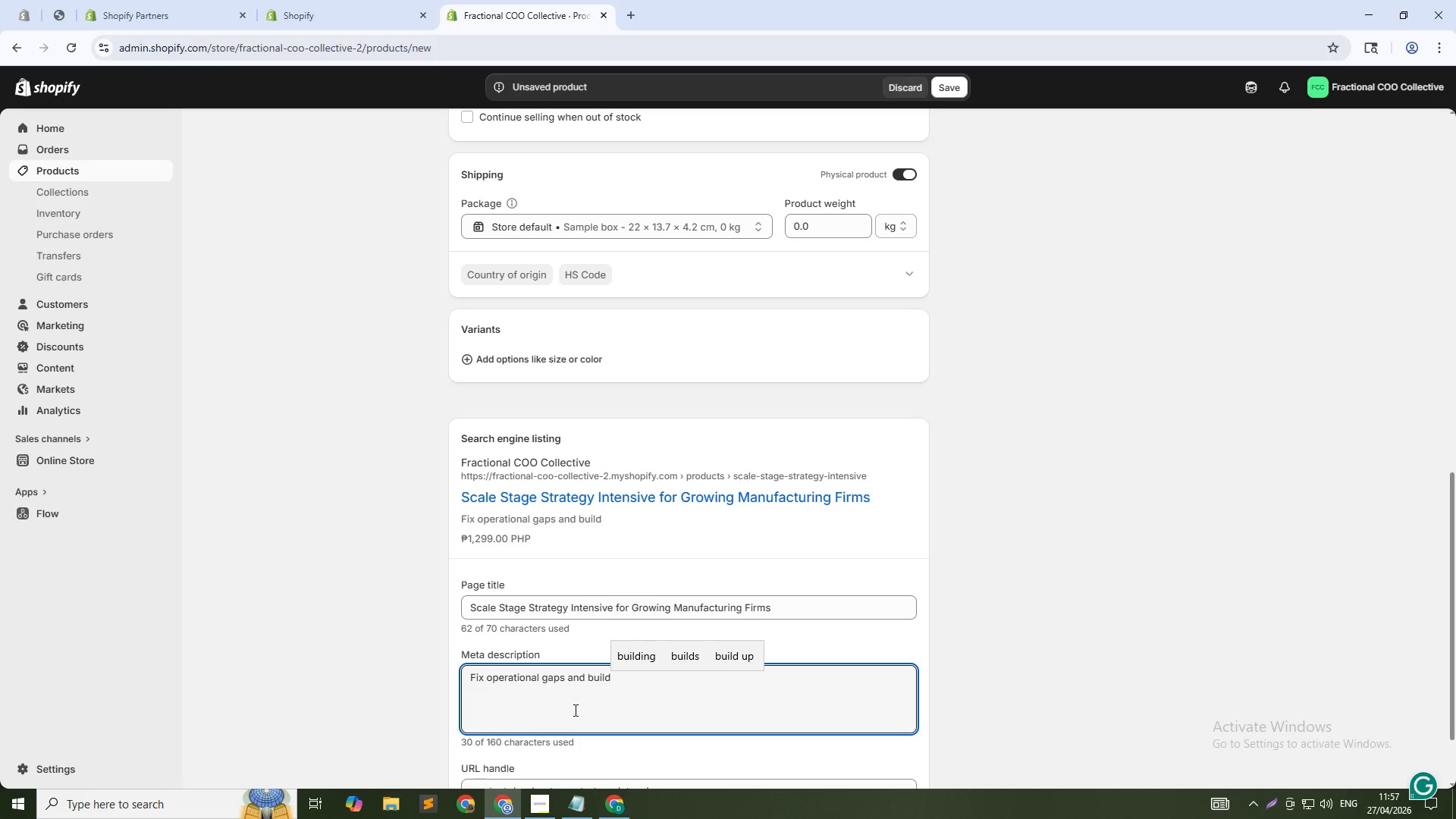 
wait(23.81)
 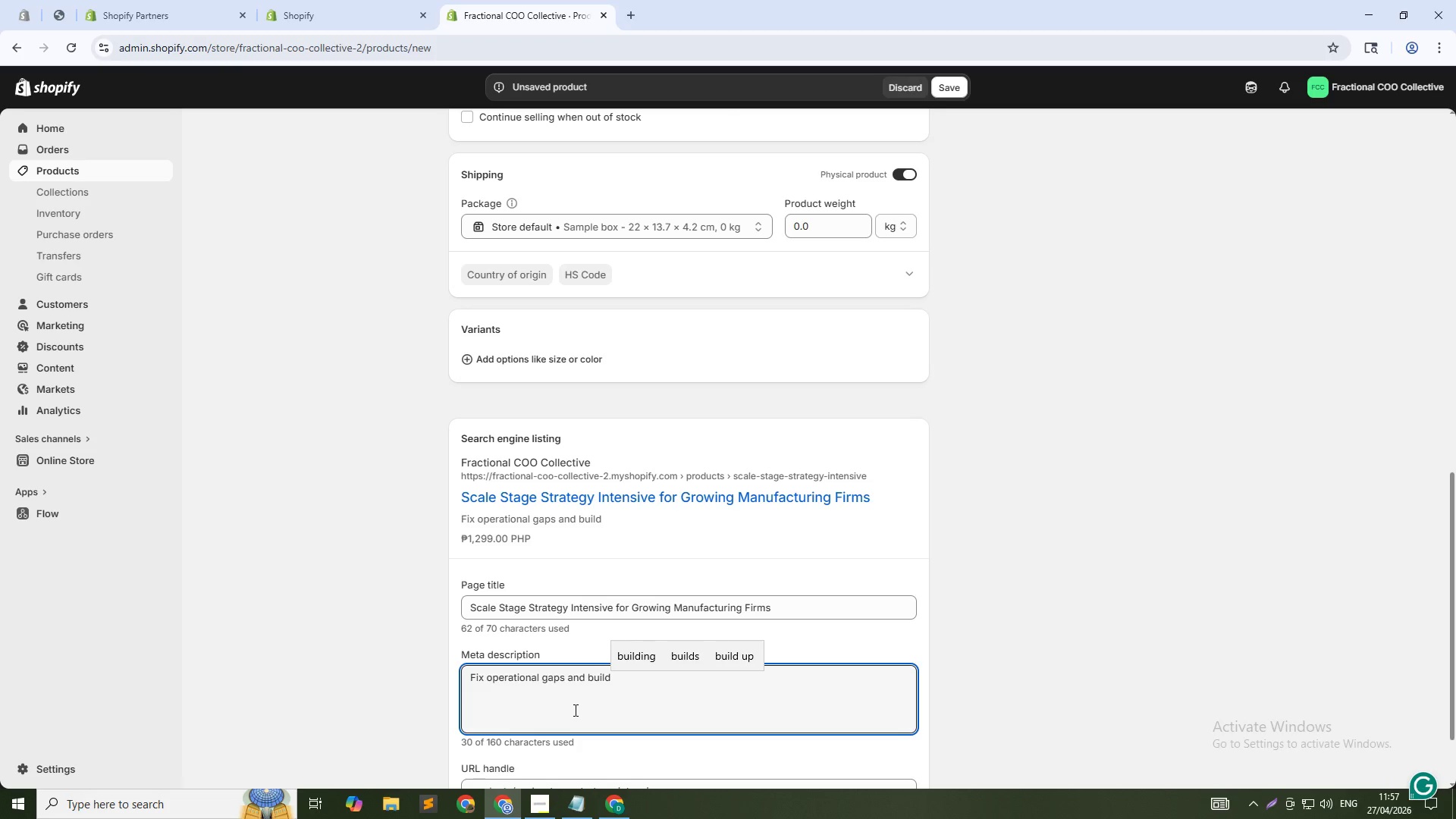 
type( scalable systems with a fractional COO)
 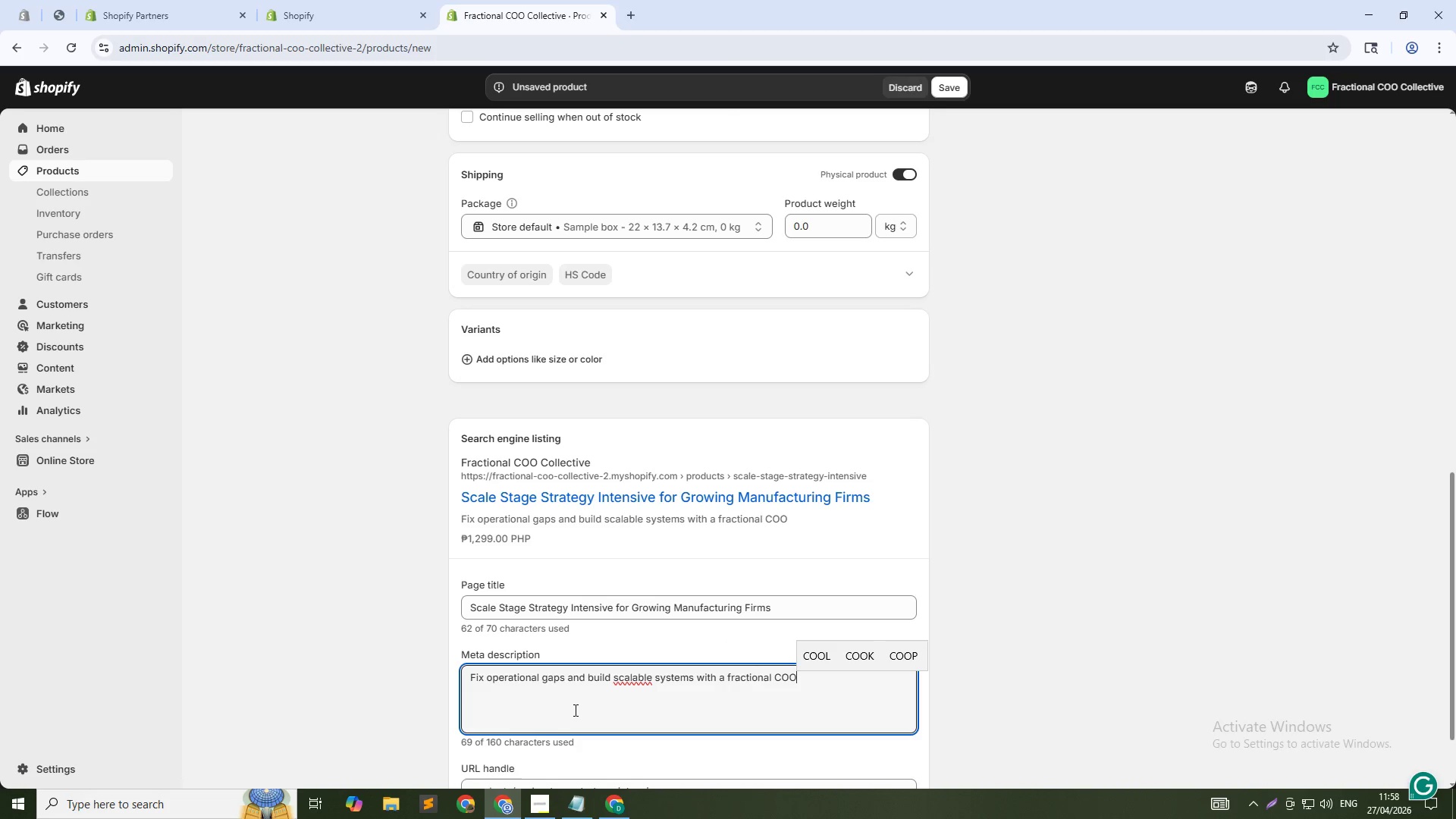 
wait(6.14)
 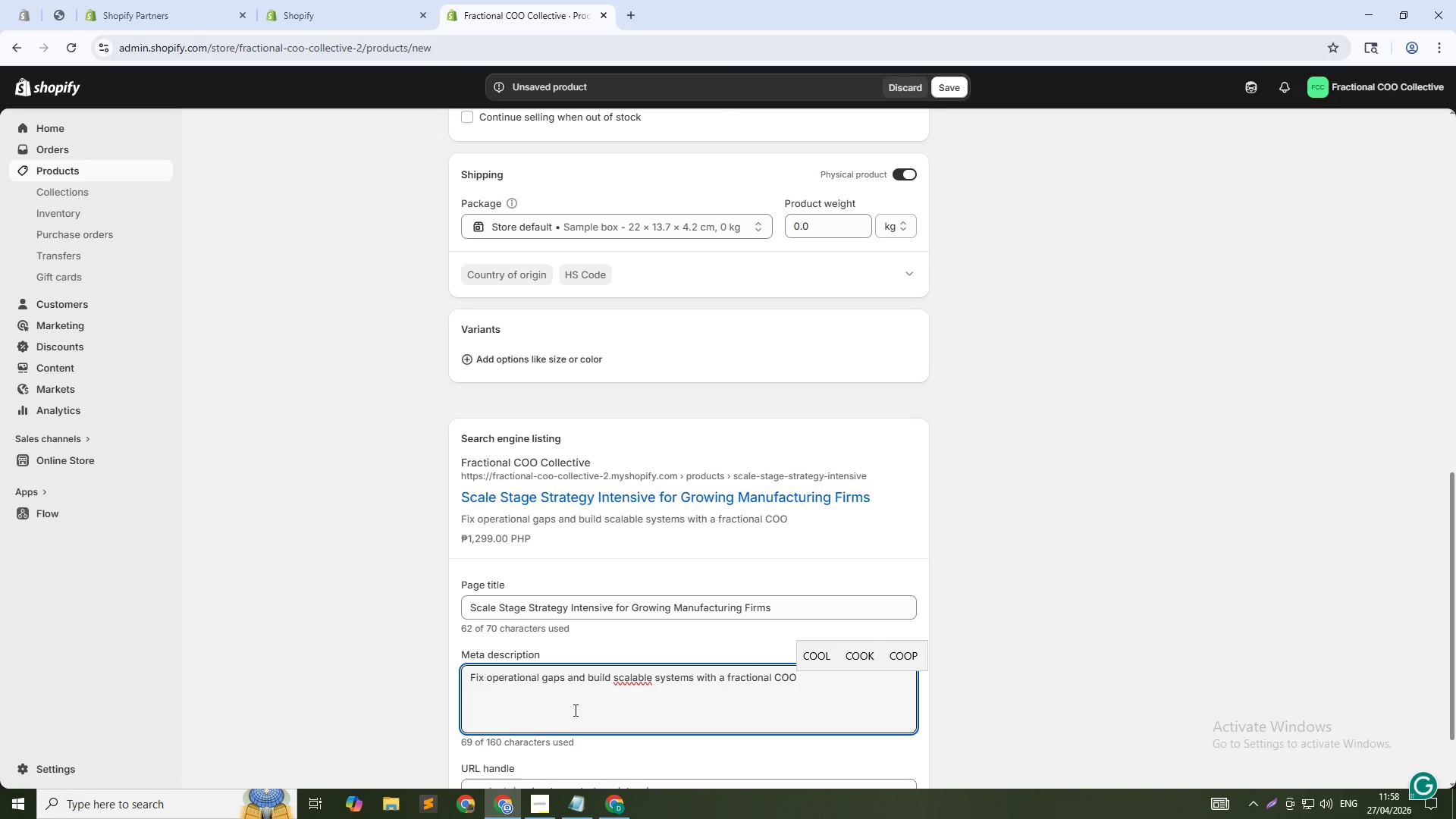 
type(. This three session intensive gives o)
key(Backspace)
type(you a clear action plan for your growing manufacturing business.)
 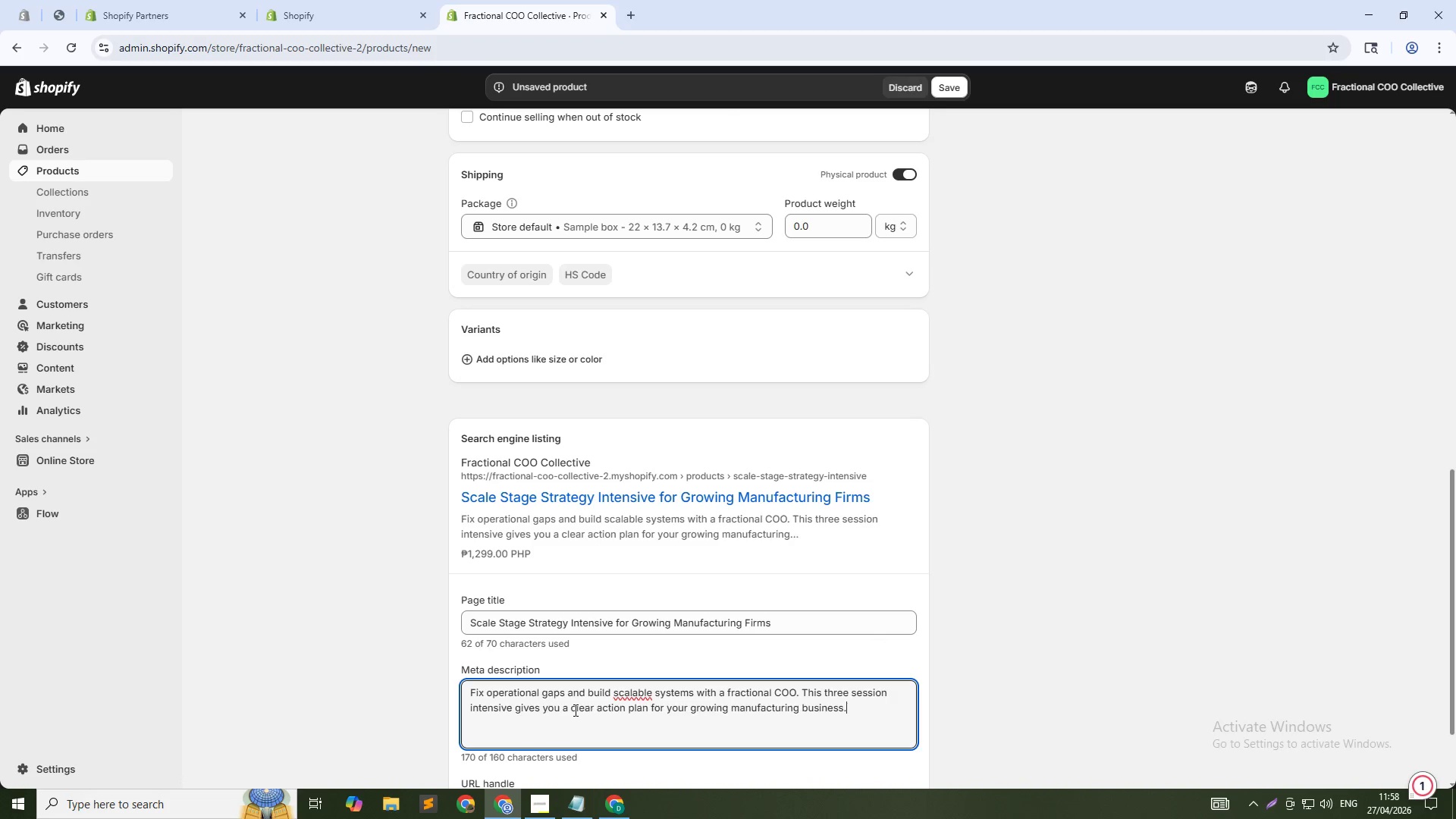 
left_click([960, 95])
 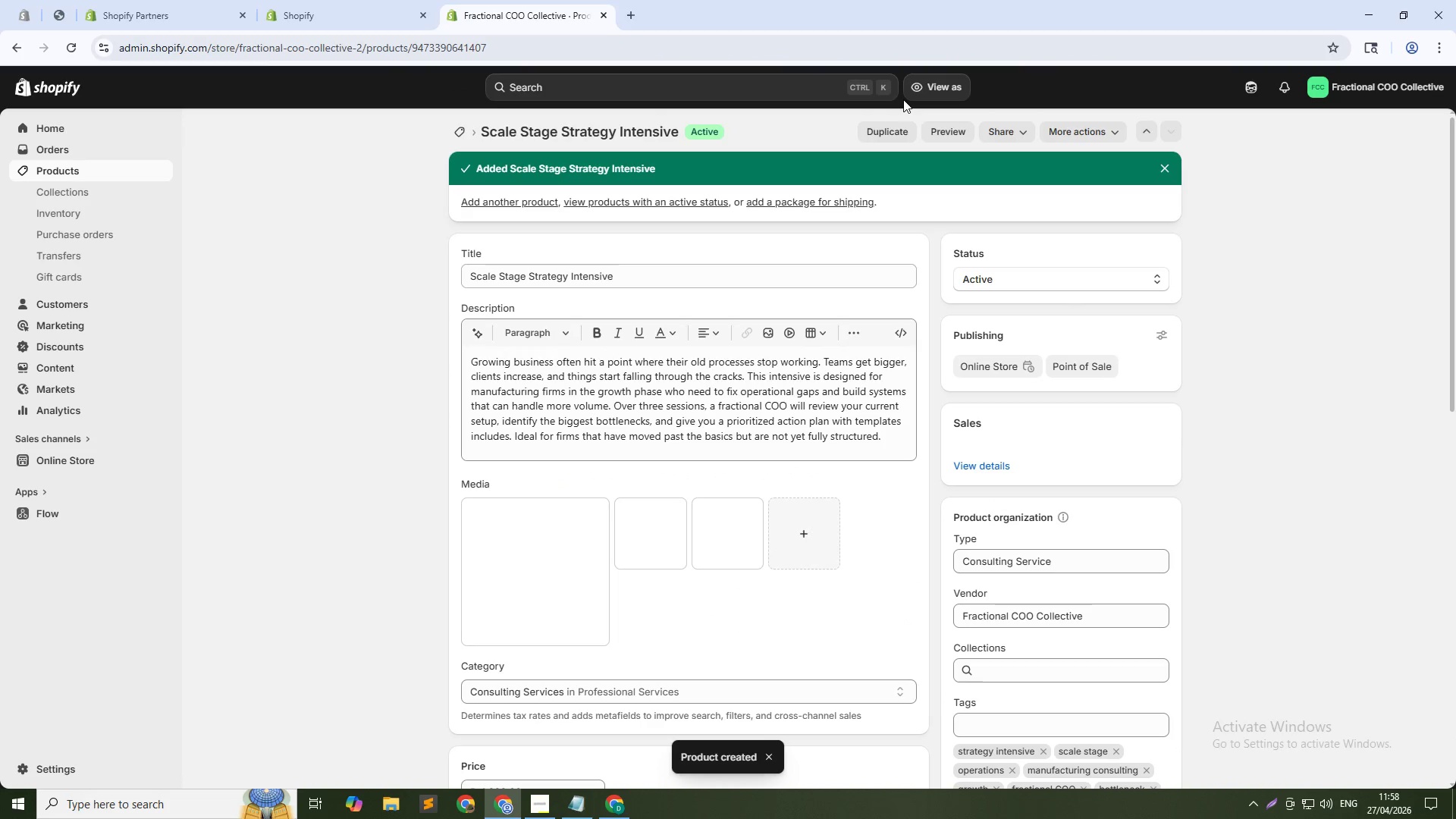 
wait(14.94)
 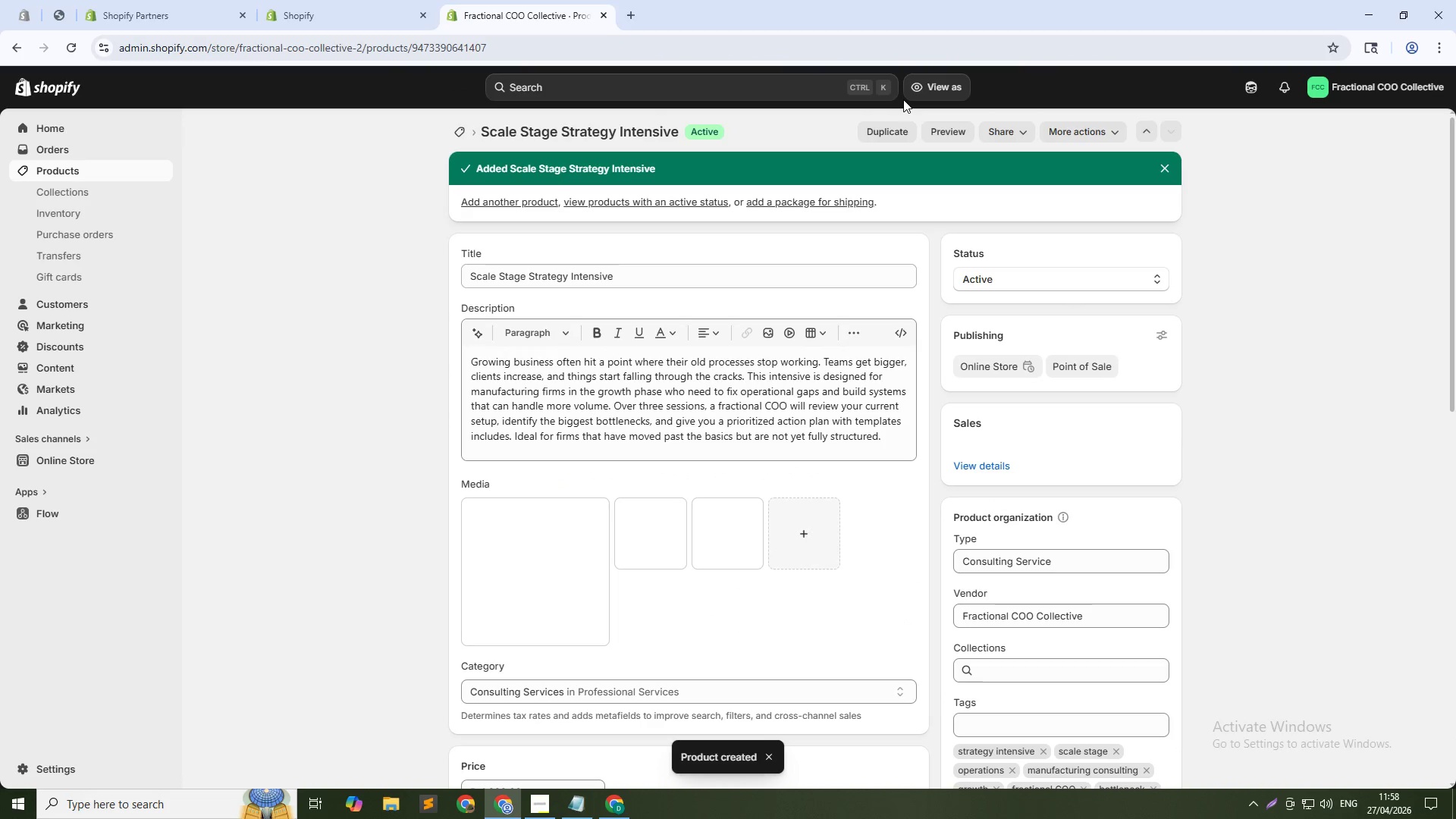 
left_click([458, 130])
 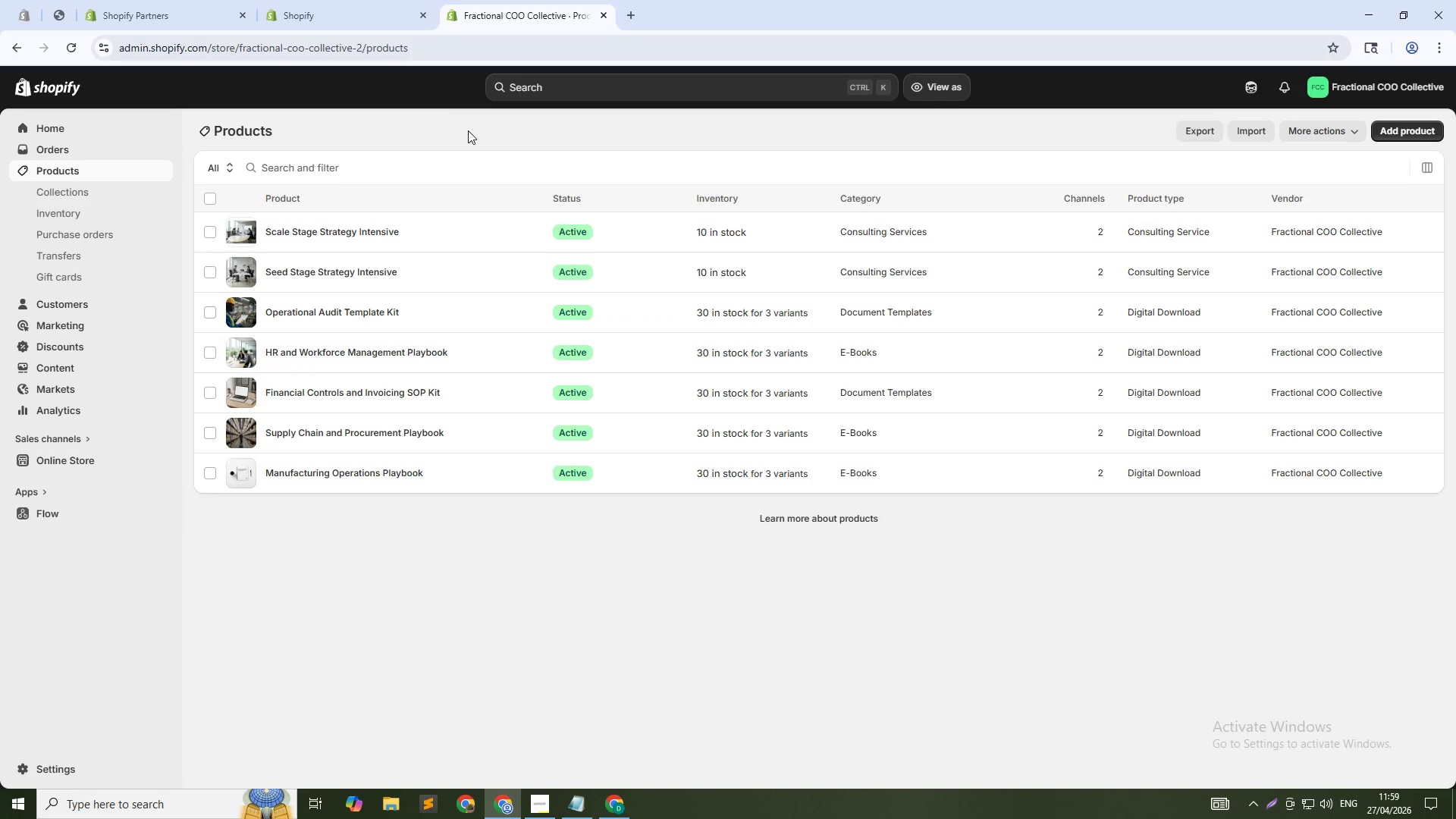 
wait(9.94)
 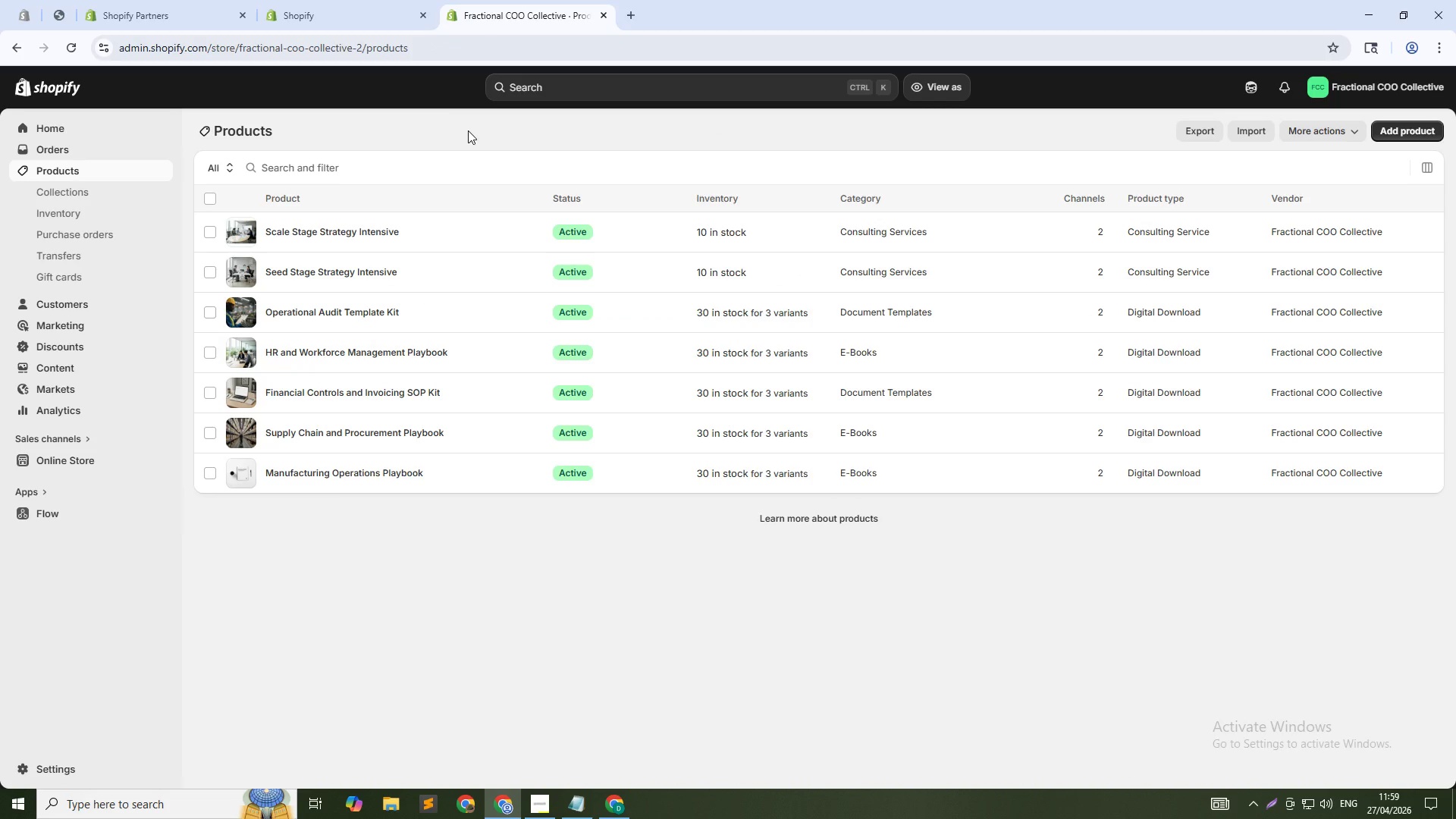 
left_click([1416, 133])
 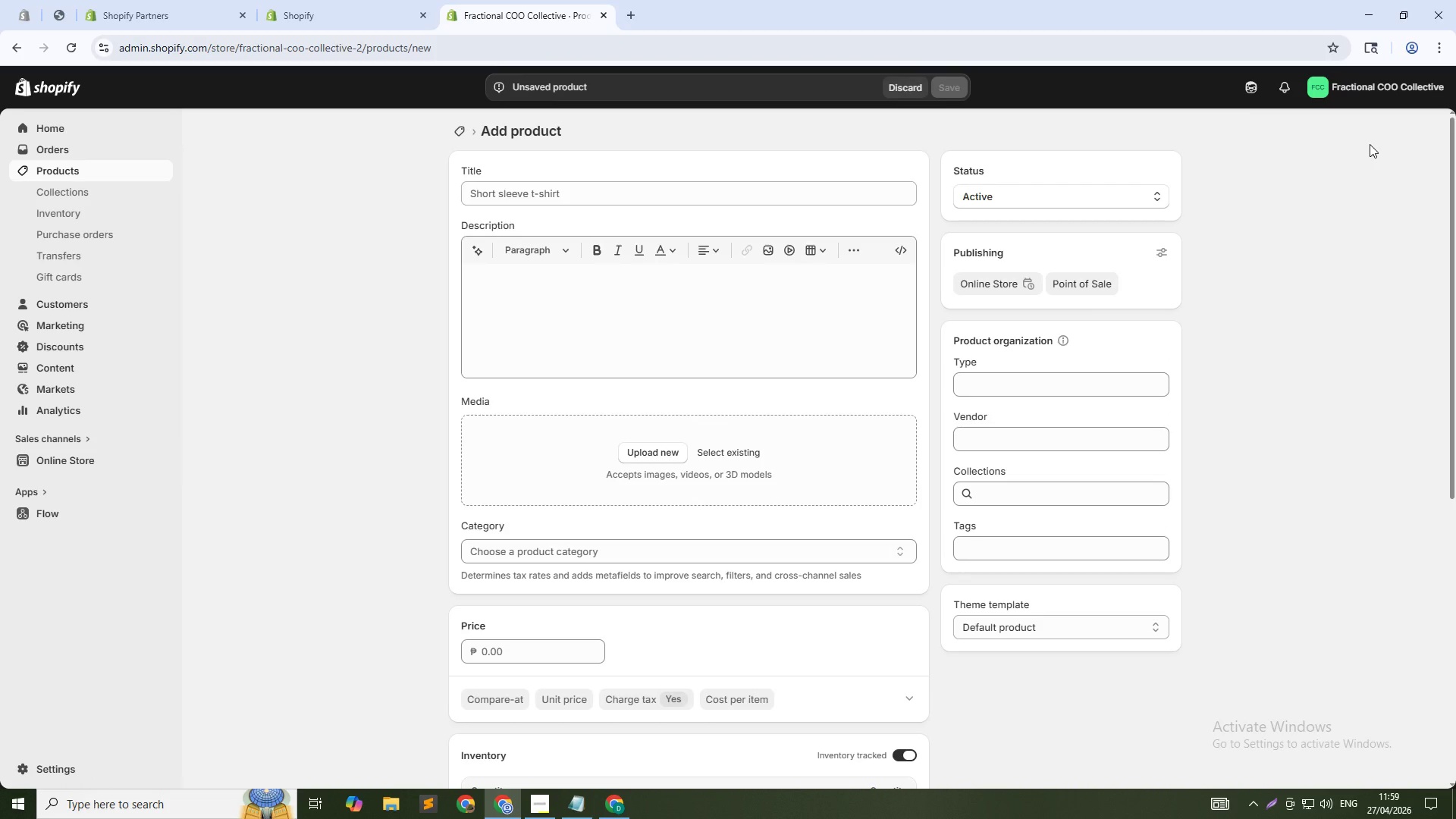 
wait(46.36)
 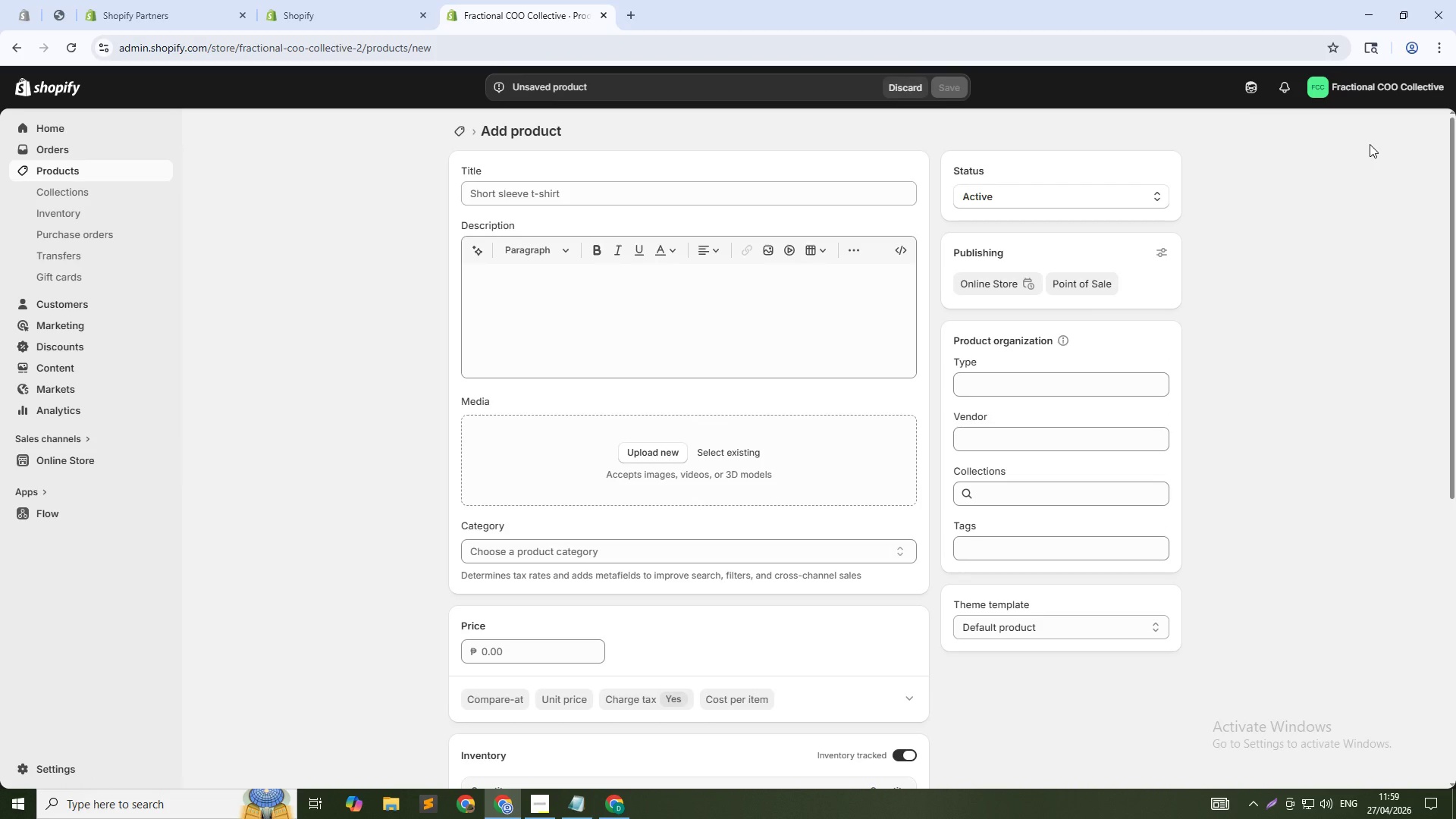 
left_click([546, 196])
 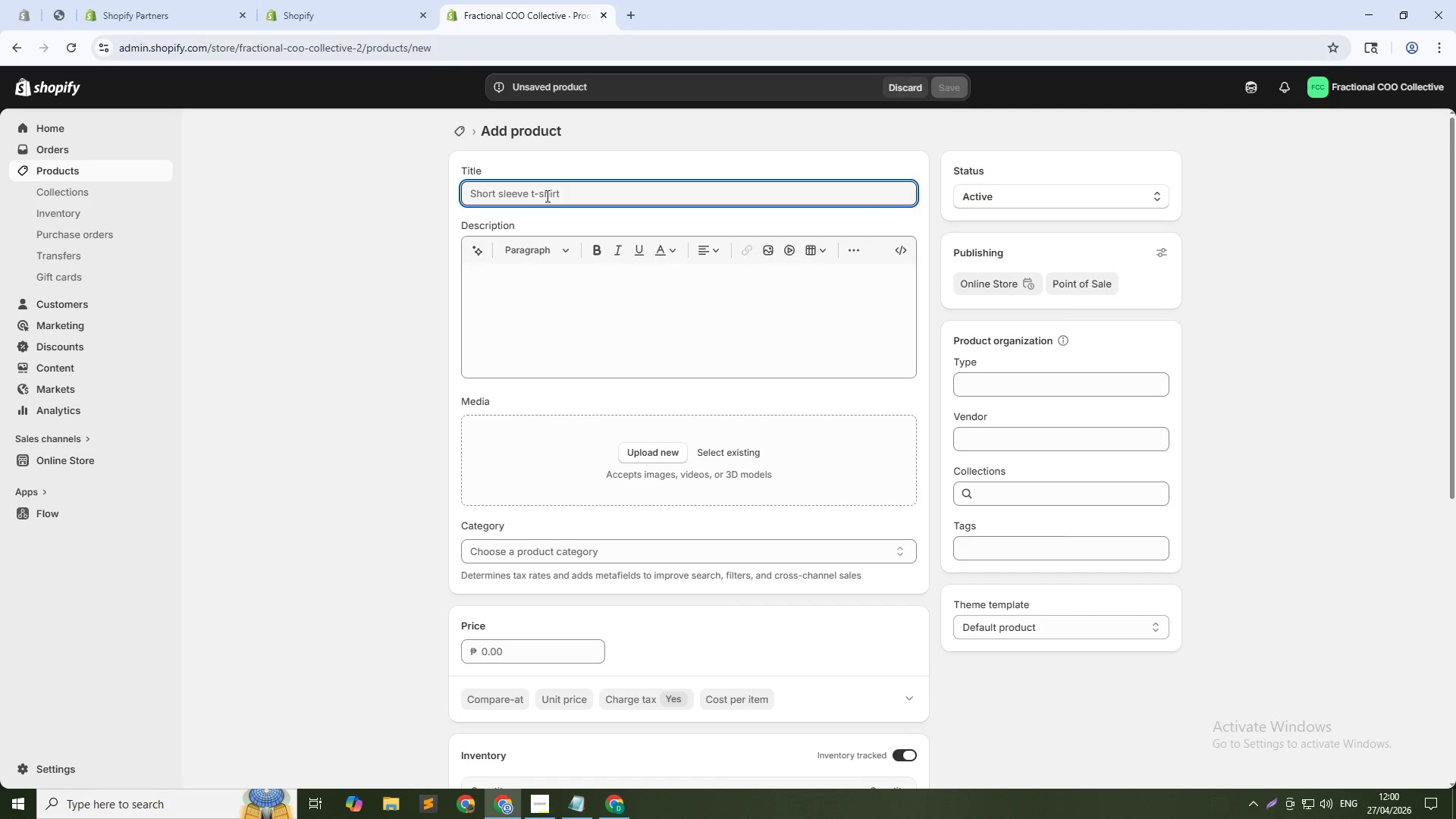 
type(Mature Stage Strategy Intensive)
 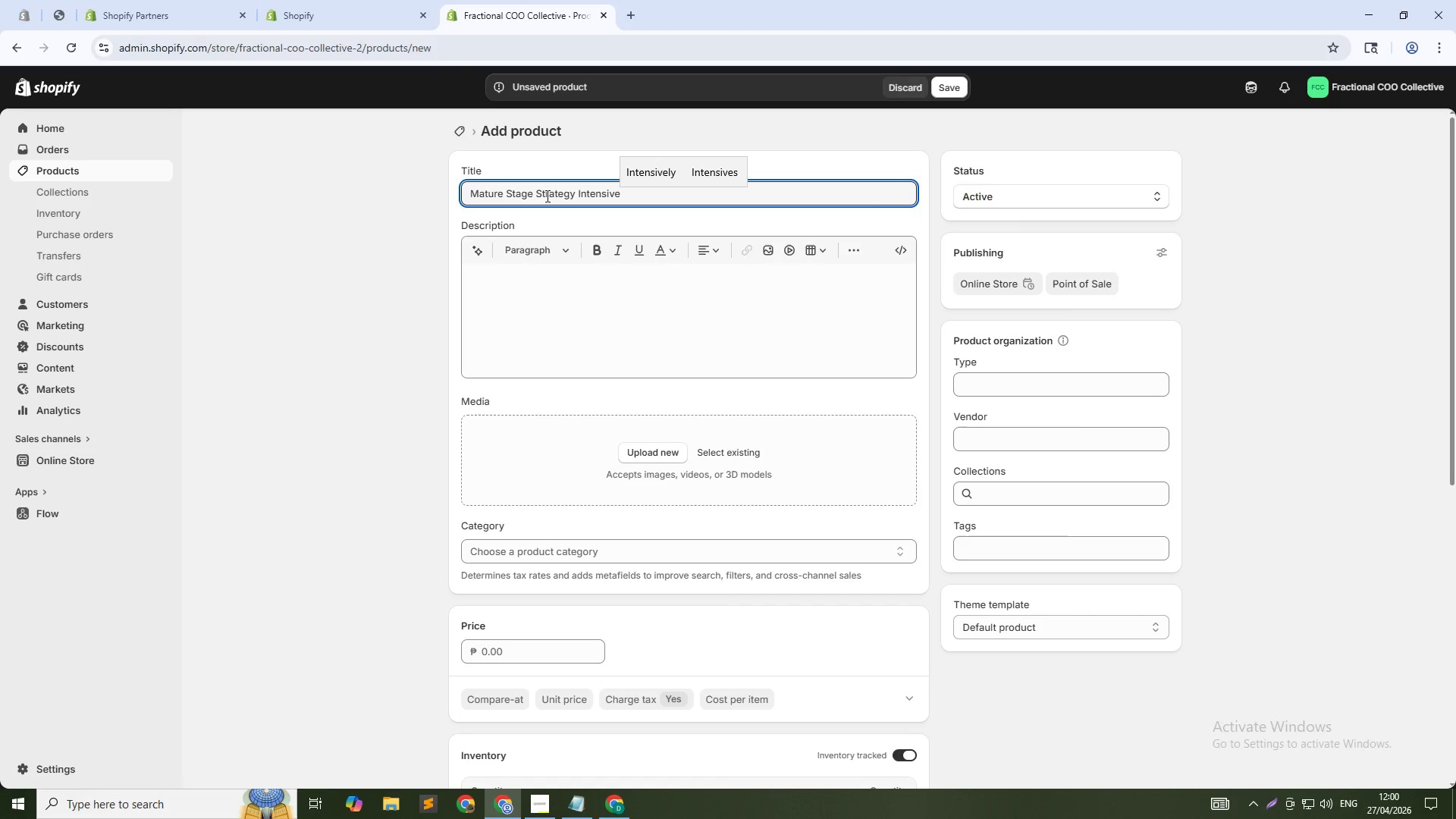 
left_click([593, 316])
 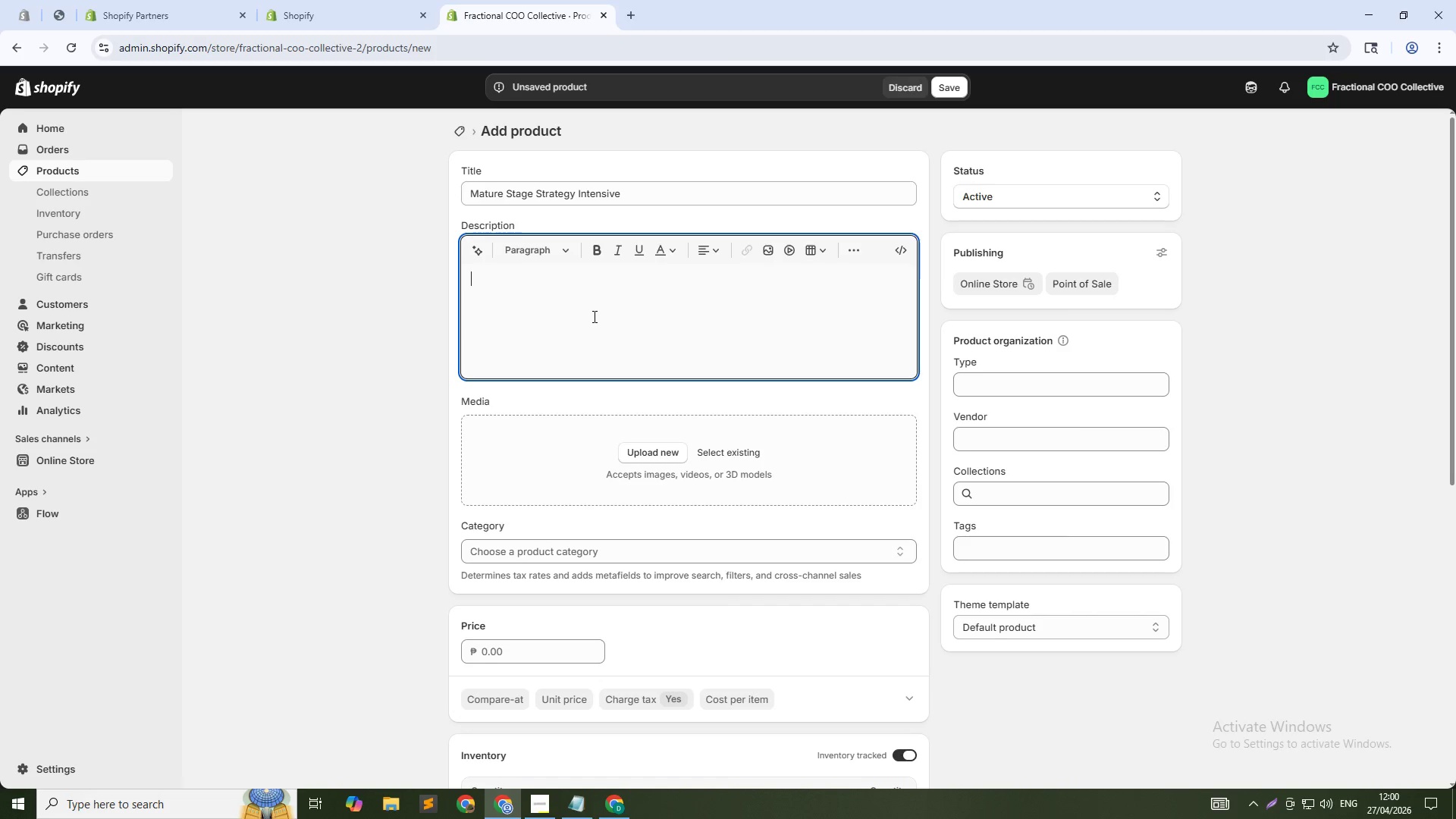 
type(For manufacturing firms that re well established and want to take their operations to the enxt)
key(Backspace)
key(Backspace)
key(Backspace)
key(Backspace)
type(next level, this in the most comprehensive package we offer. It covers a full operational review across all department)
 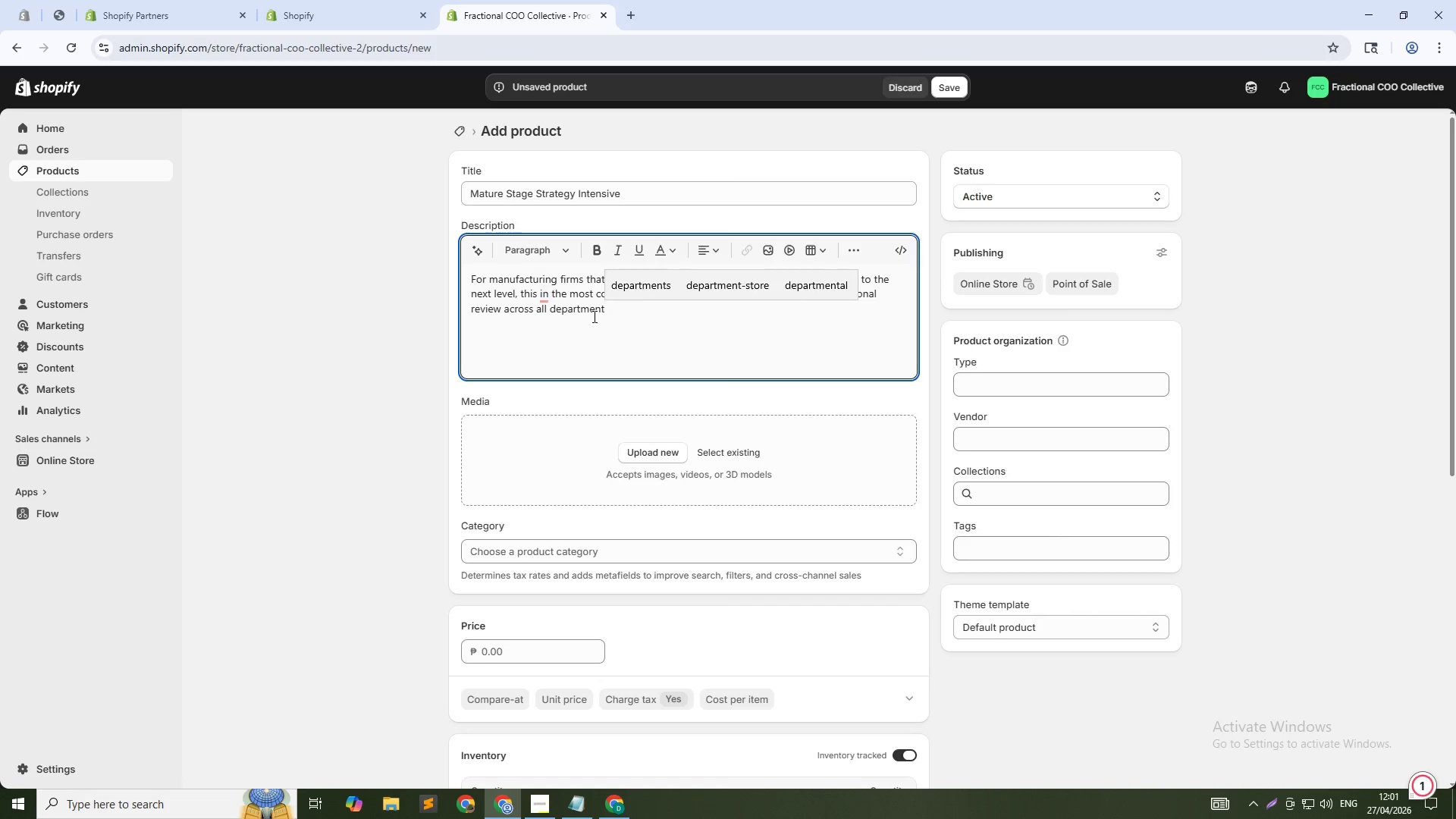 
type(s, csot )
key(Backspace)
key(Backspace)
key(Backspace)
key(Backspace)
type(ost opimization pjj)
key(Backspace)
key(Backspace)
key(Backspace)
type(opportunities, process standardization, and preparation for audti)
key(Backspace)
key(Backspace)
type(its)
 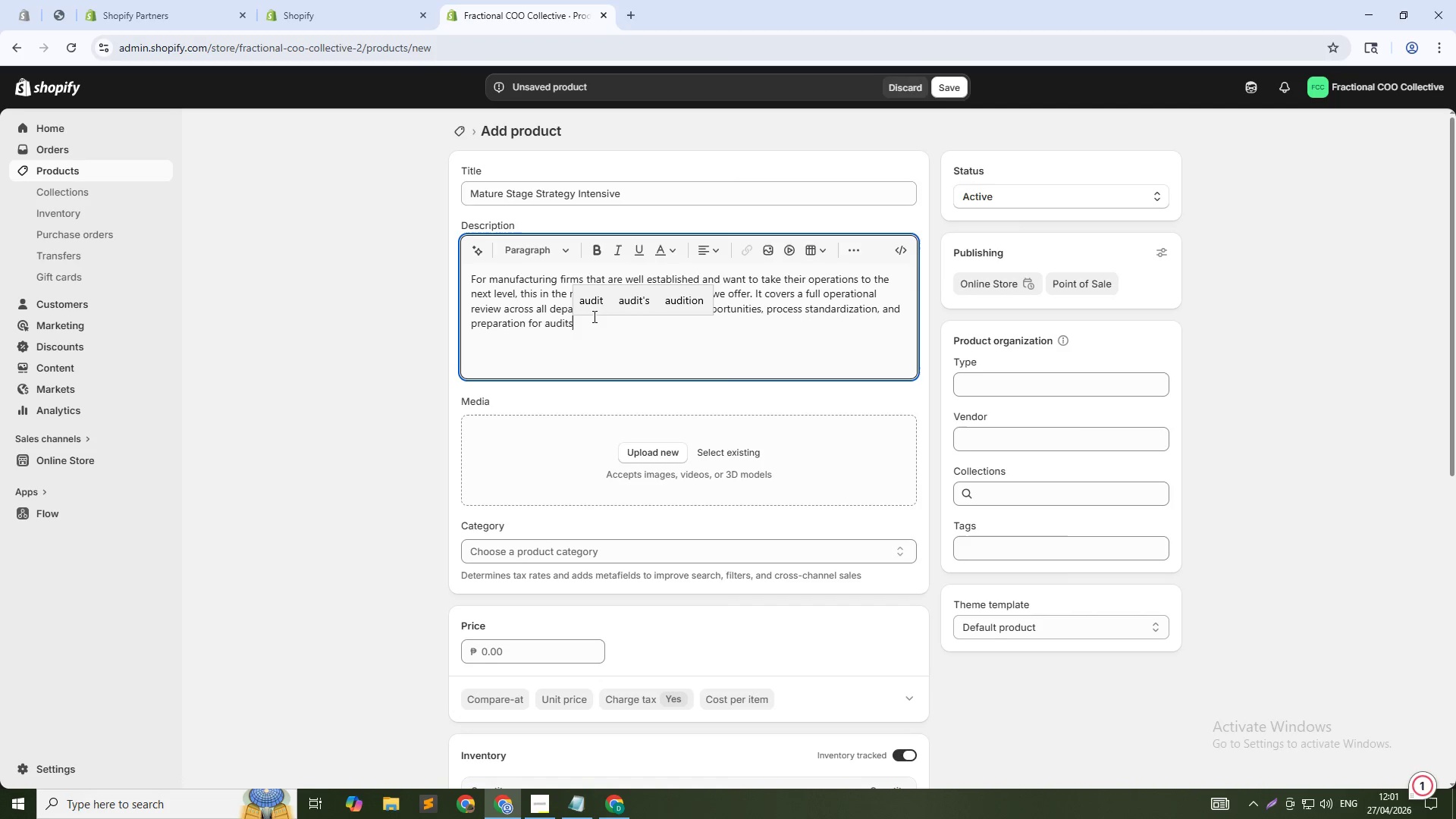 
type( or business expansion. You will work directly with a senir fractionl COO over four session s)
key(Backspace)
key(Backspace)
type(s expansio.)
key(Backspace)
type(n. You wull work directly i)
key(Backspace)
type(with )
 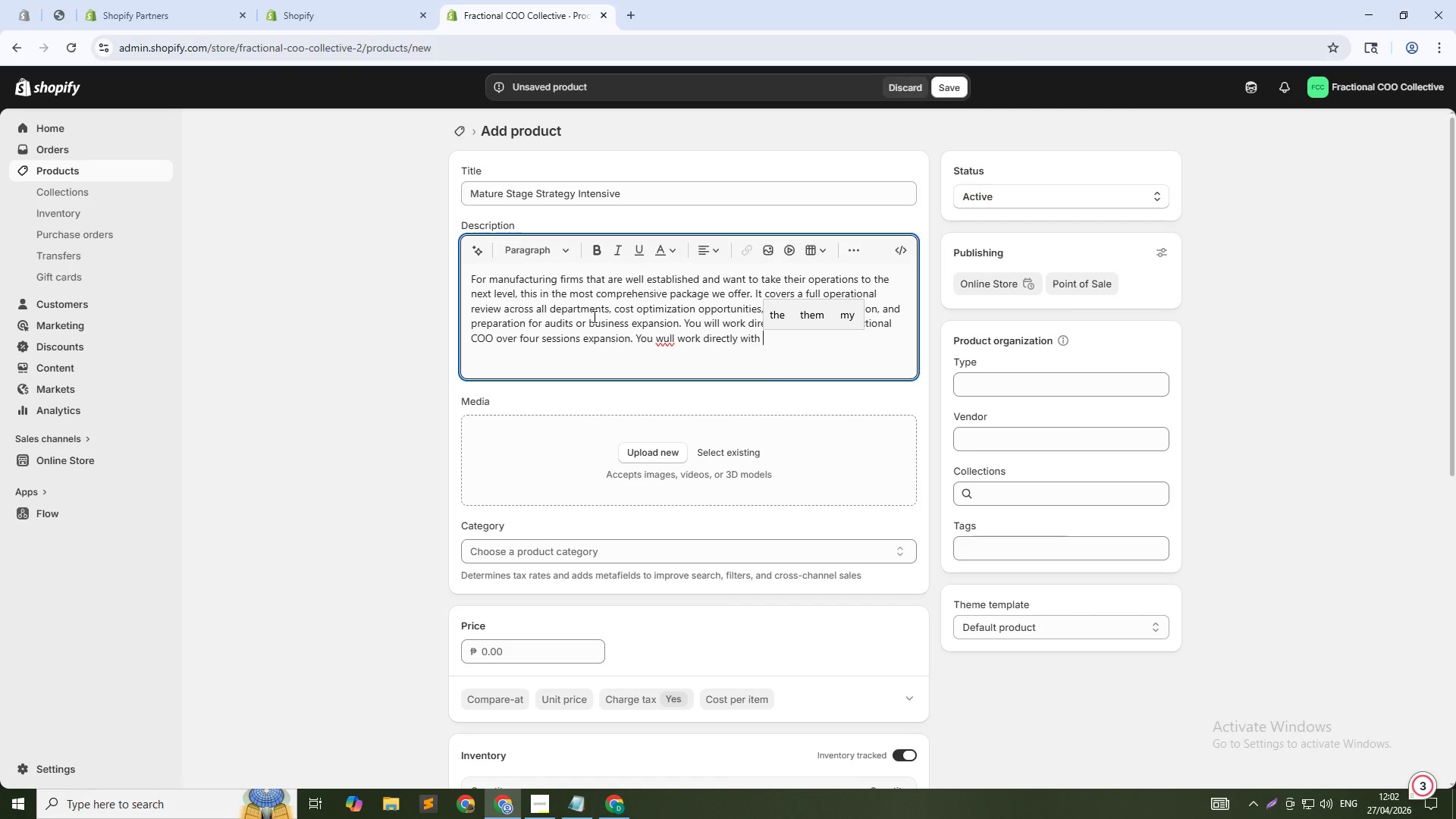 
wait(6.67)
 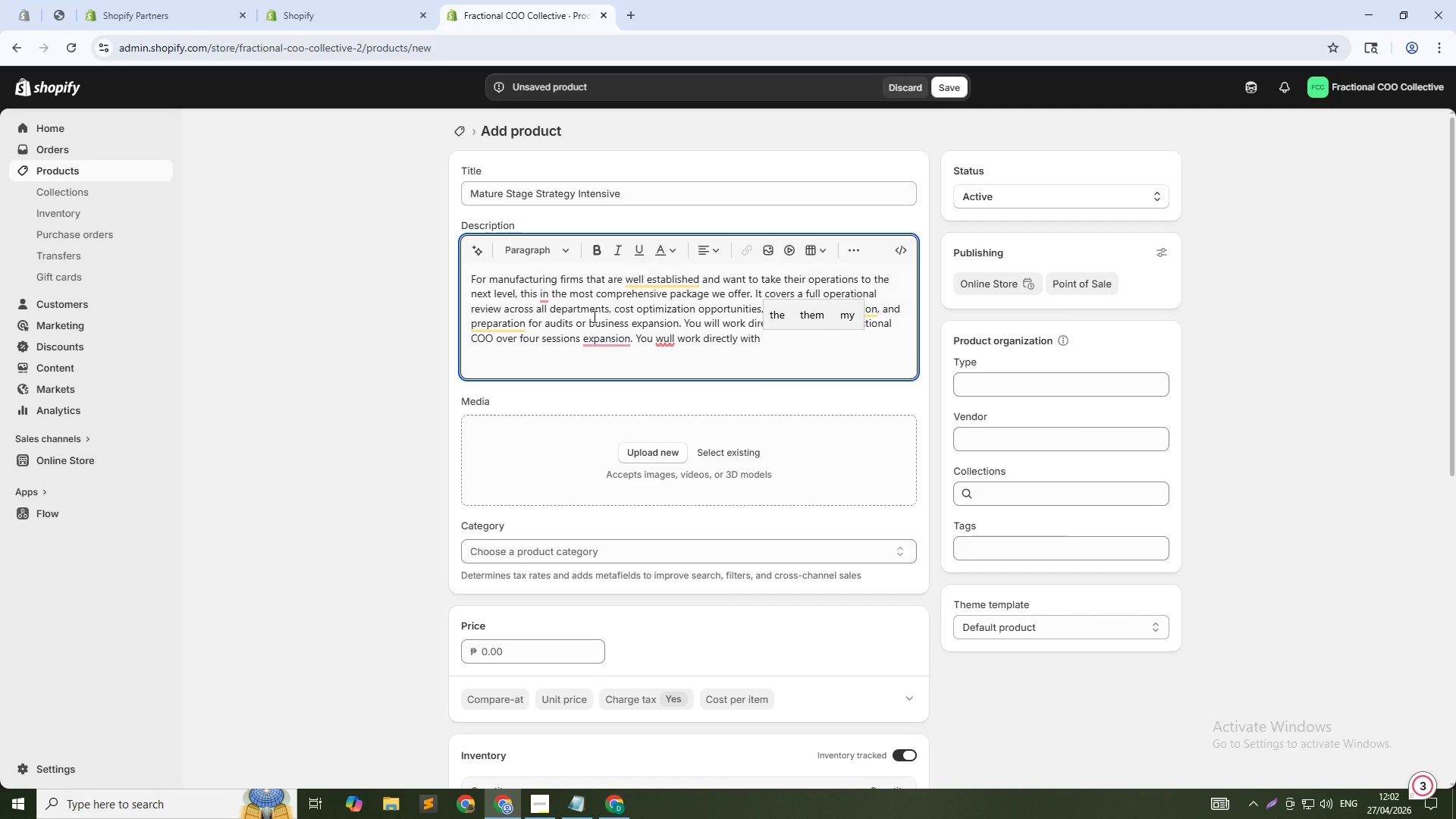 
key(Control+Shift+ArrowLeft)
 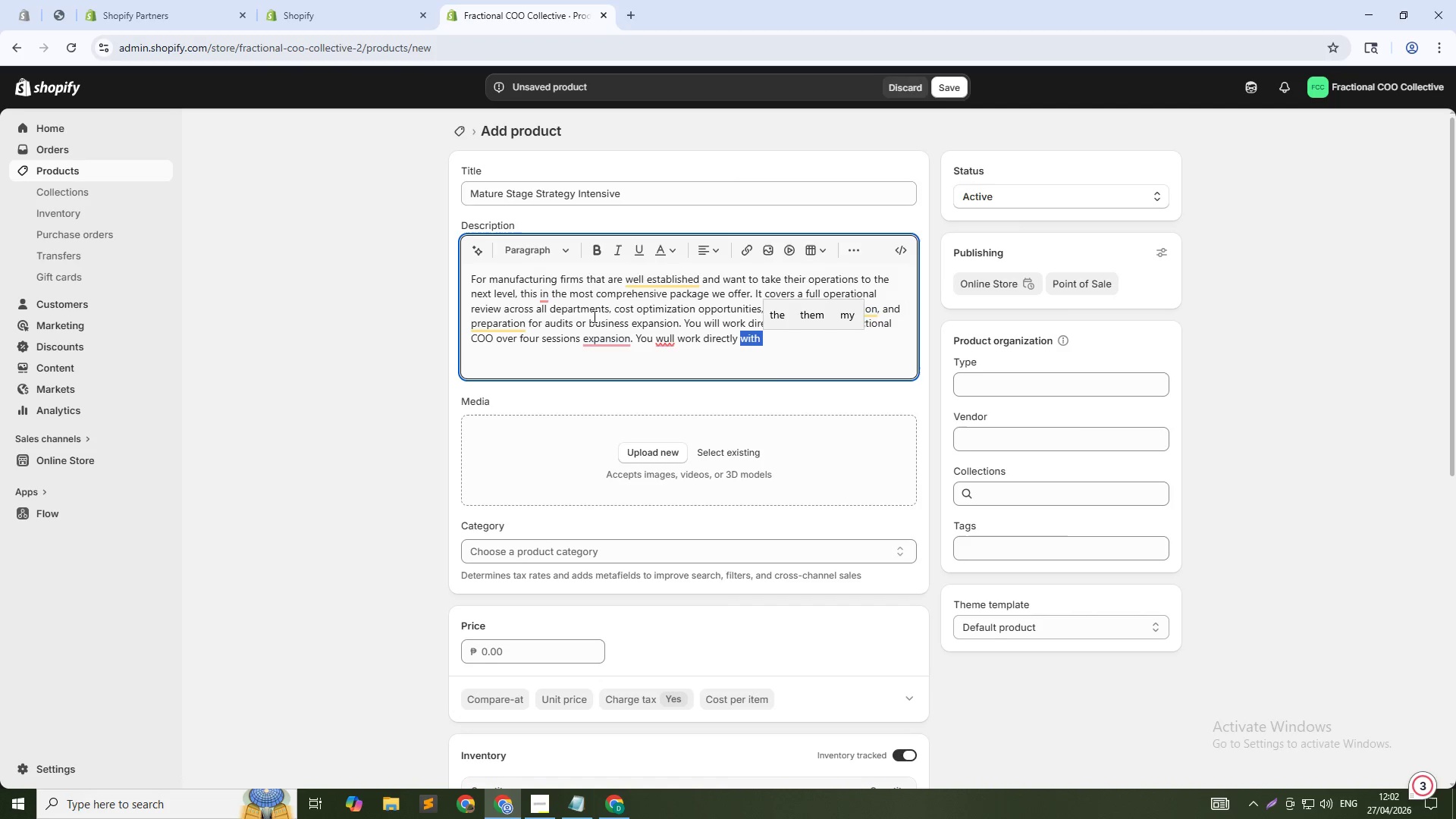 
key(Control+Shift+ArrowLeft)
 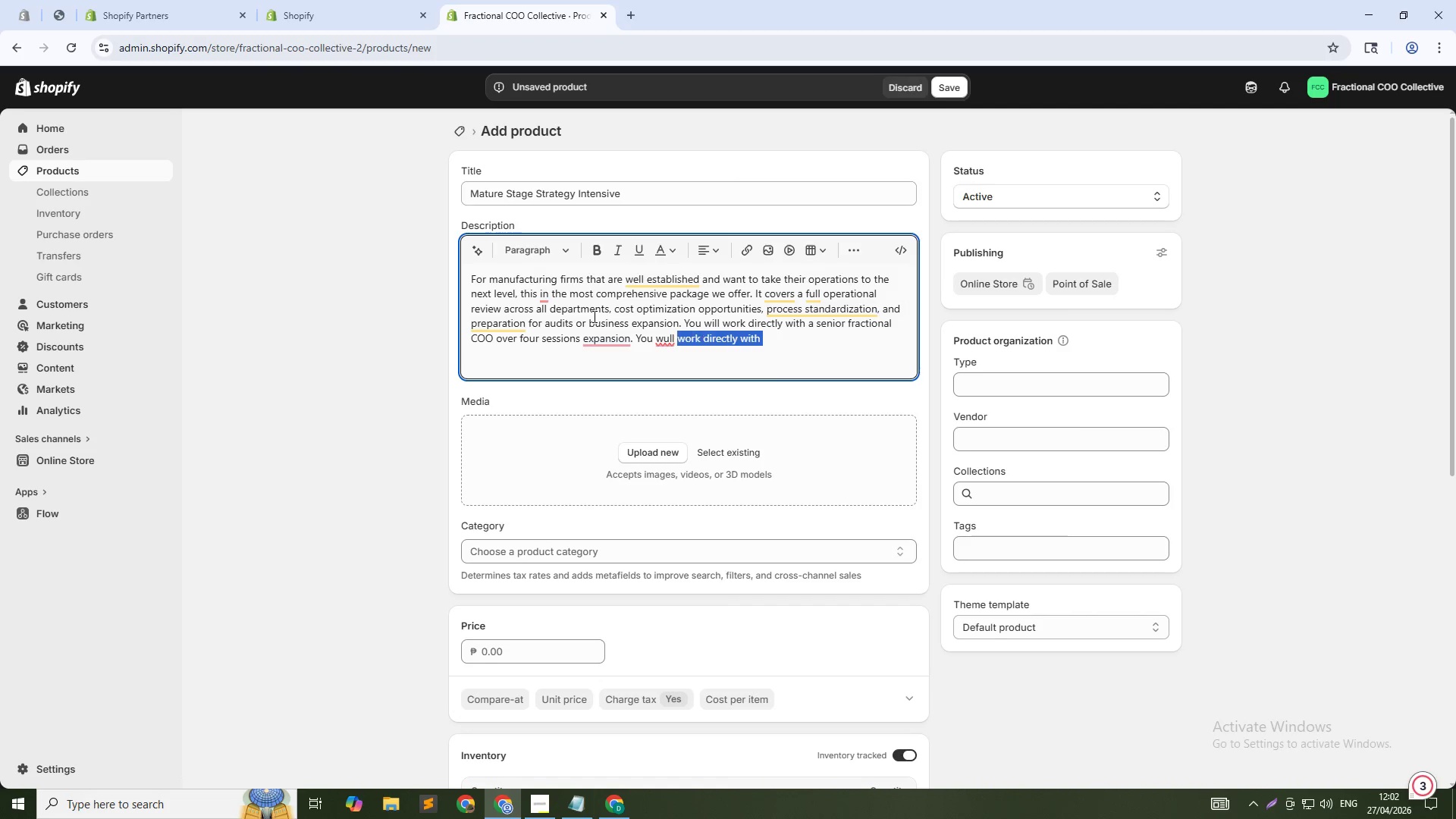 
key(Control+Shift+ArrowLeft)
 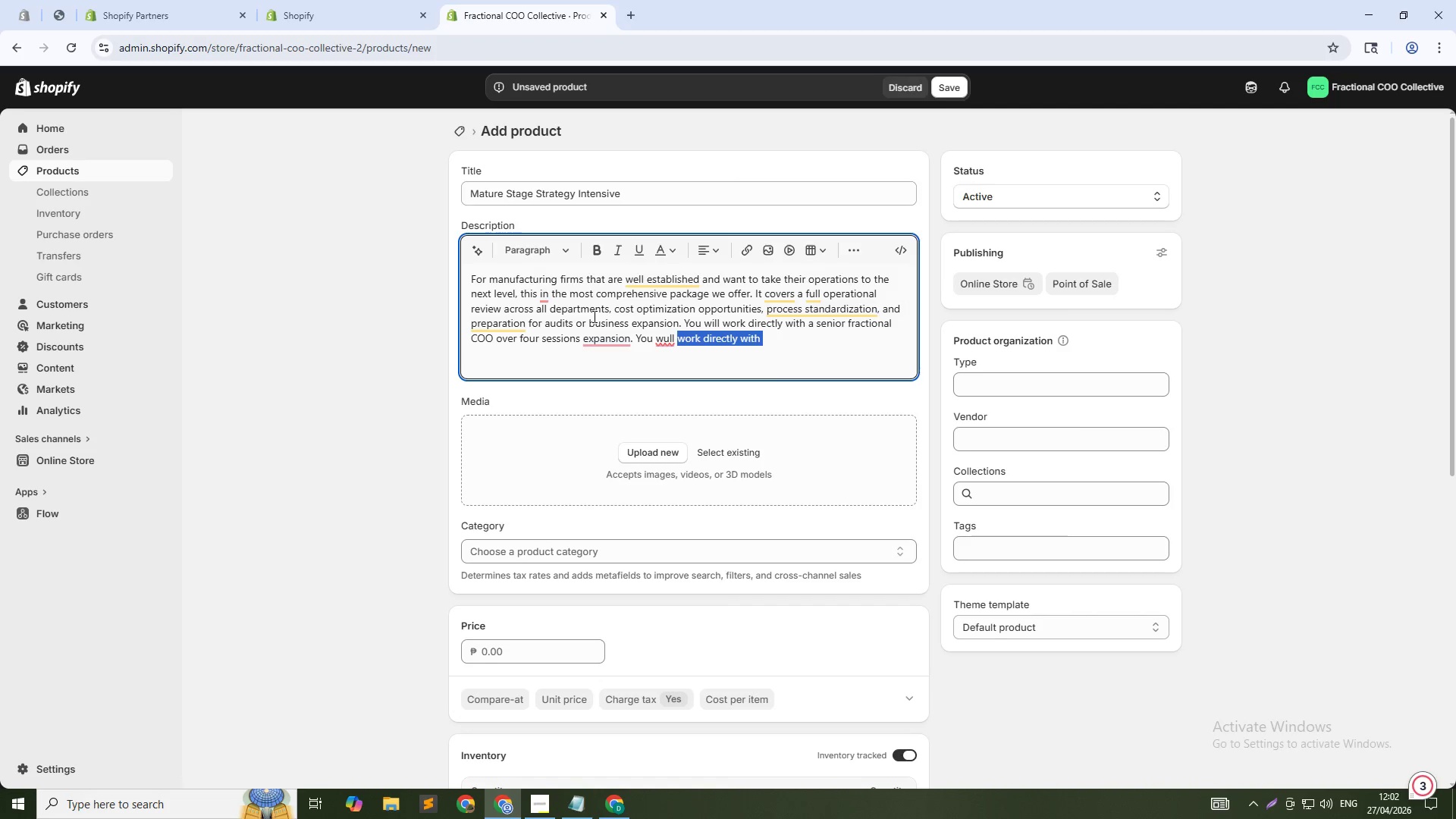 
key(Control+Shift+ArrowLeft)
 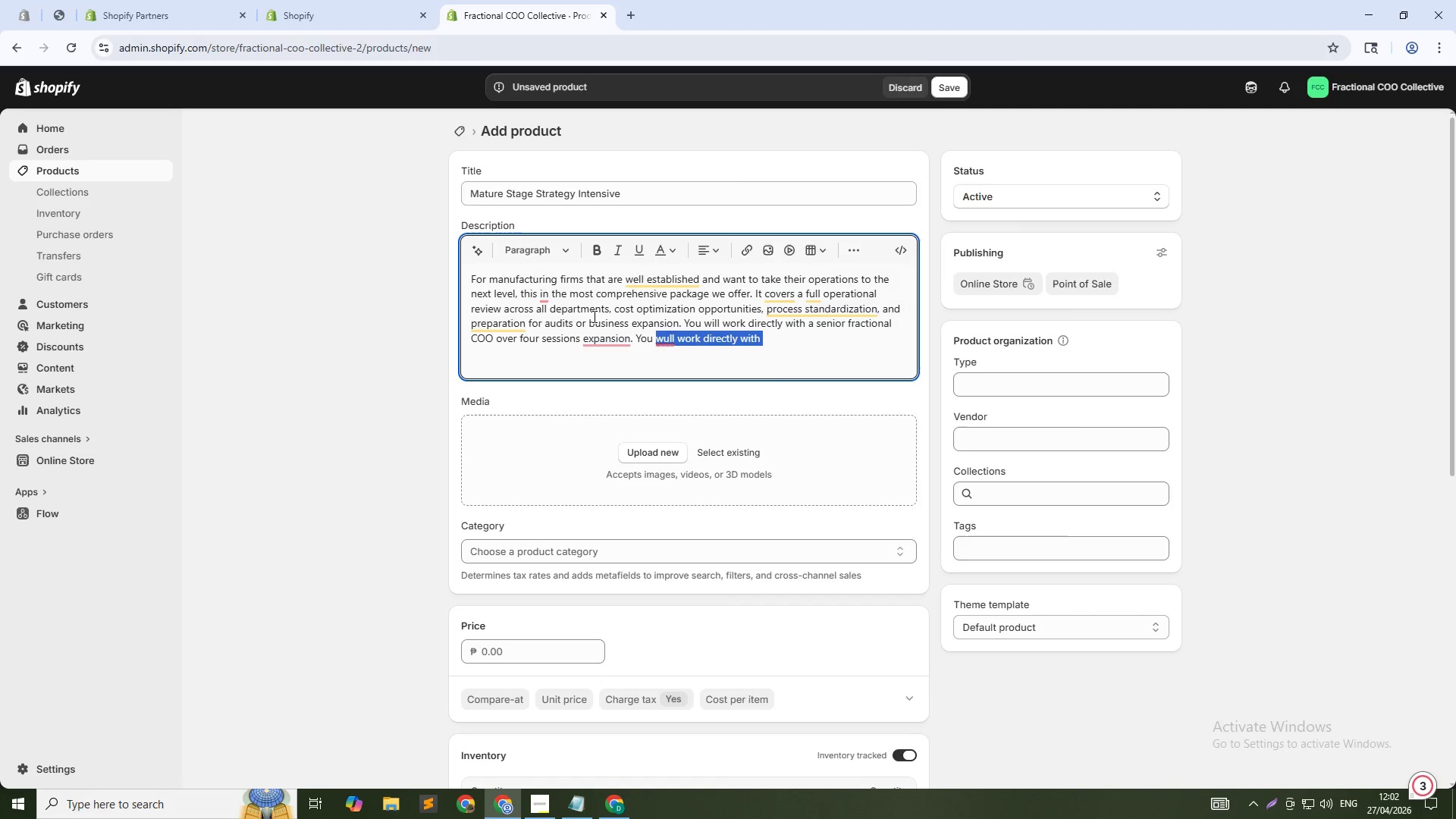 
key(Control+Shift+ArrowLeft)
 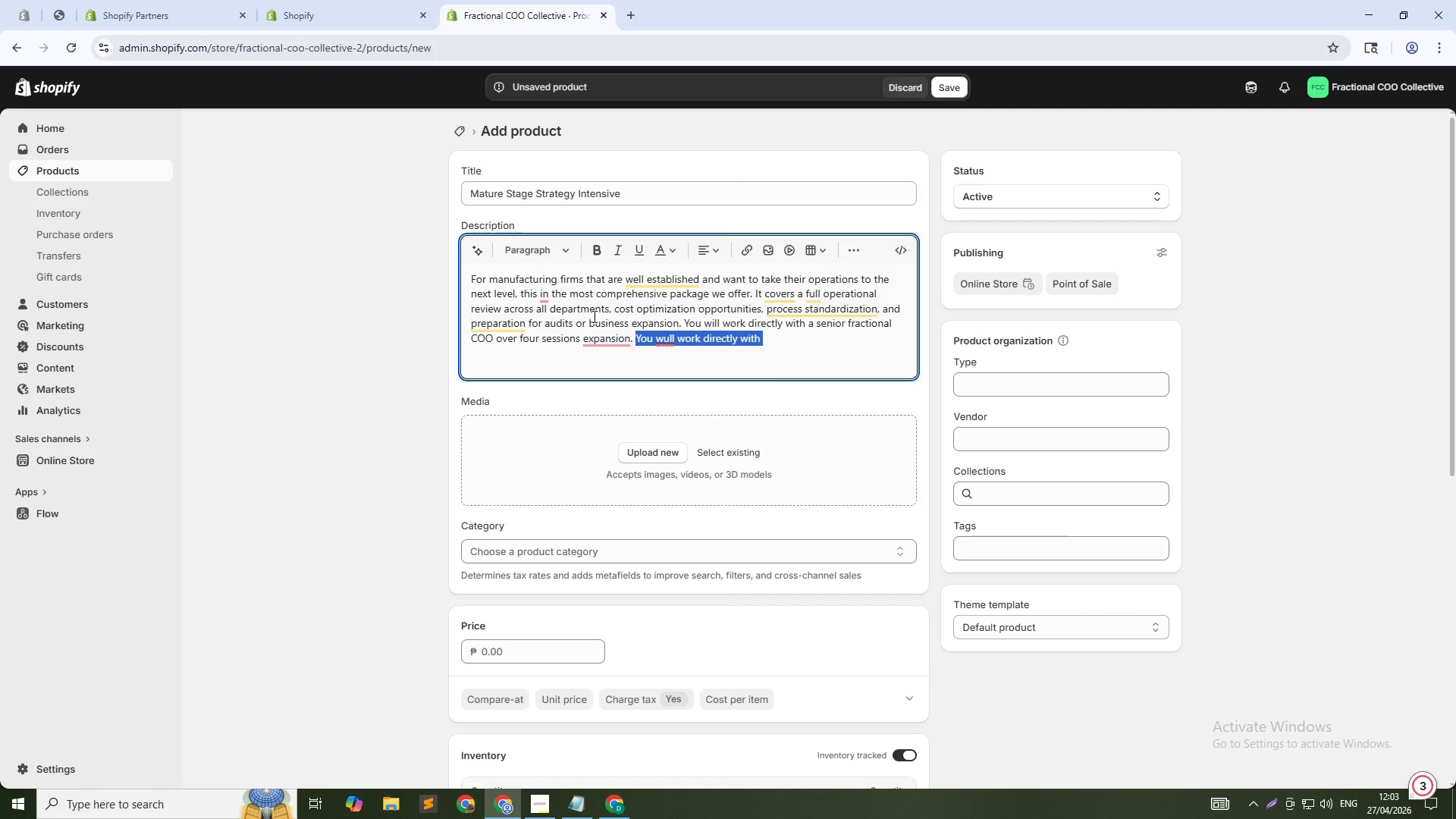 
key(Backspace)
 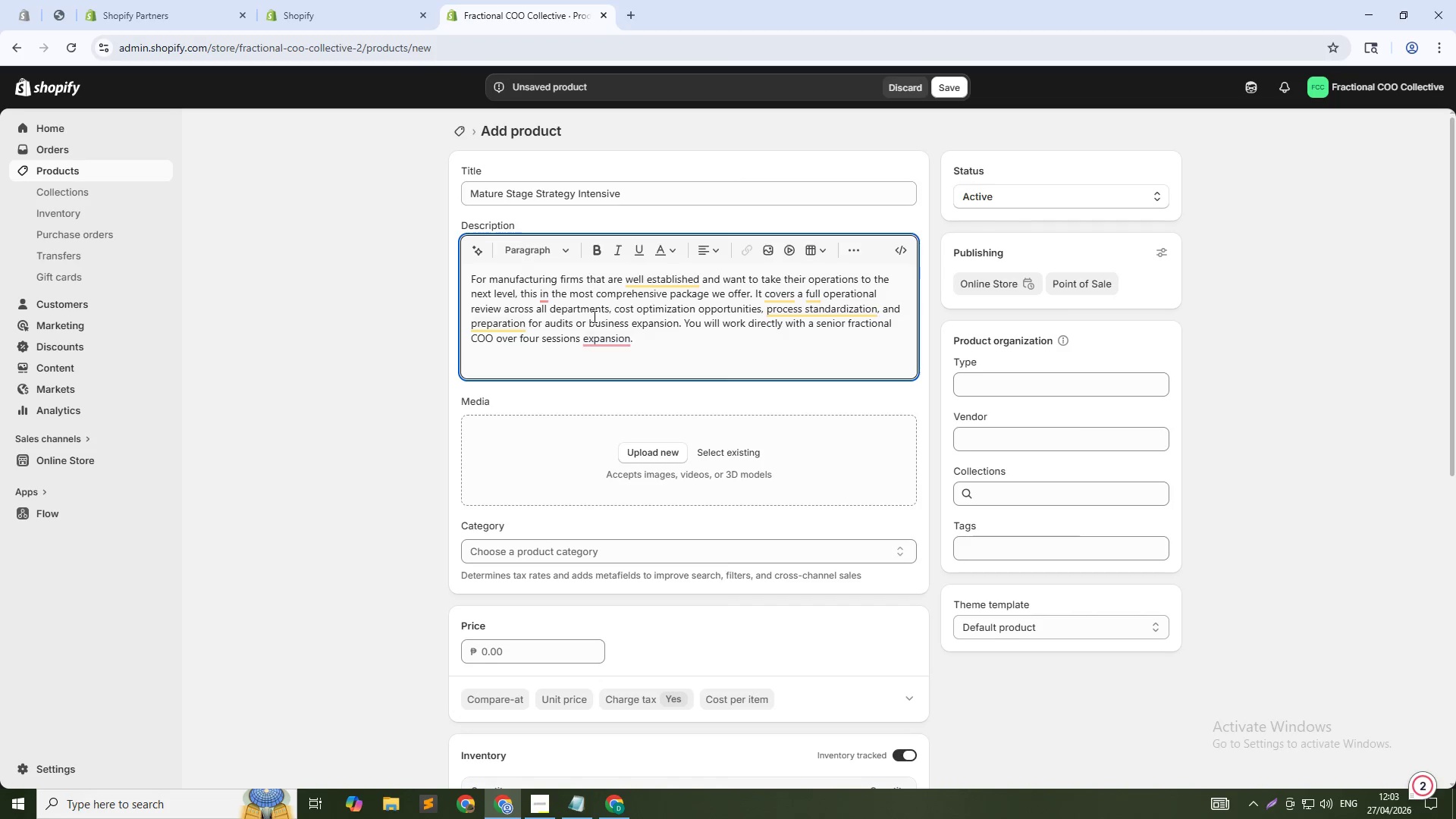 
wait(16.09)
 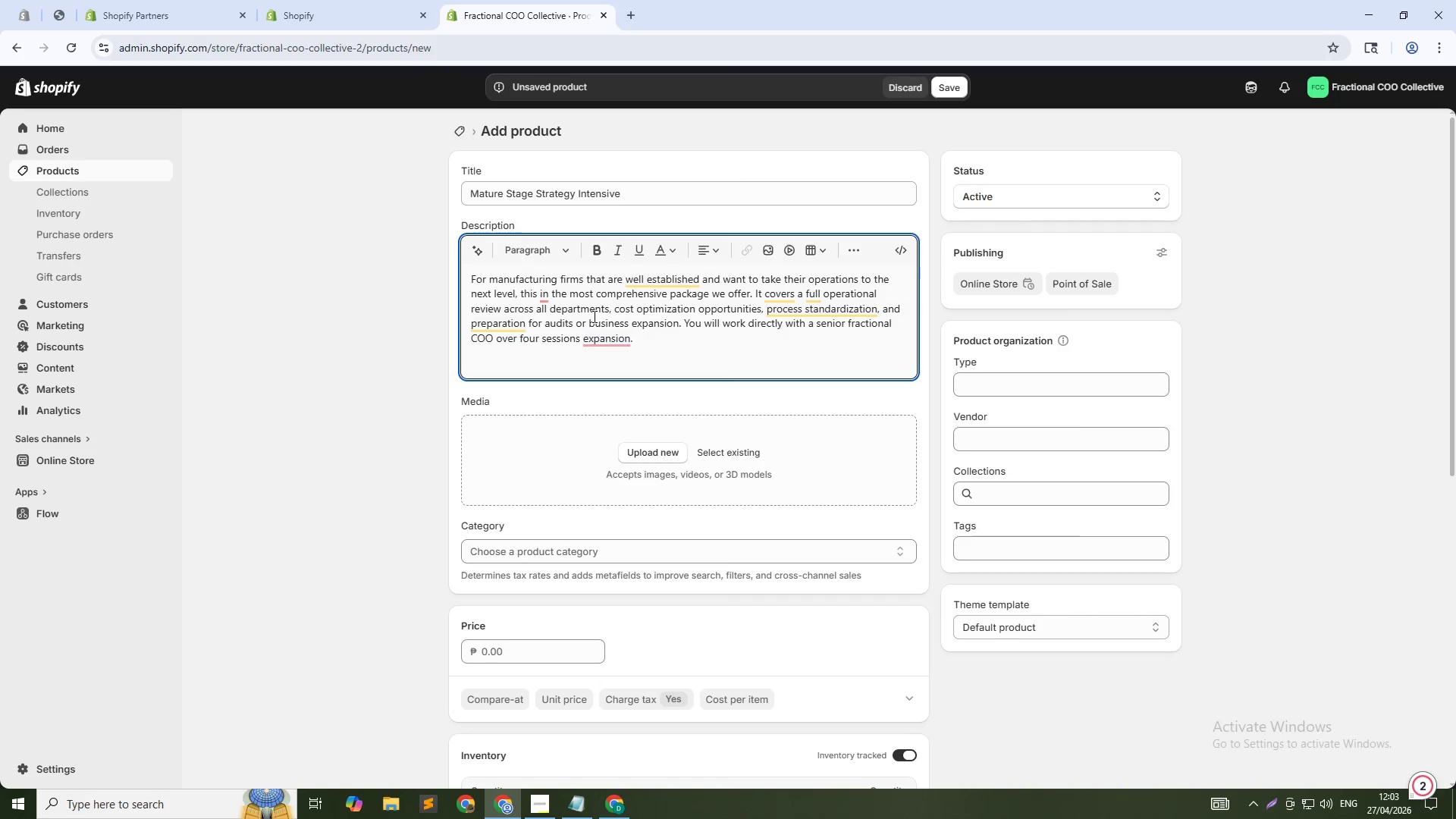 
key(Backspace)
 